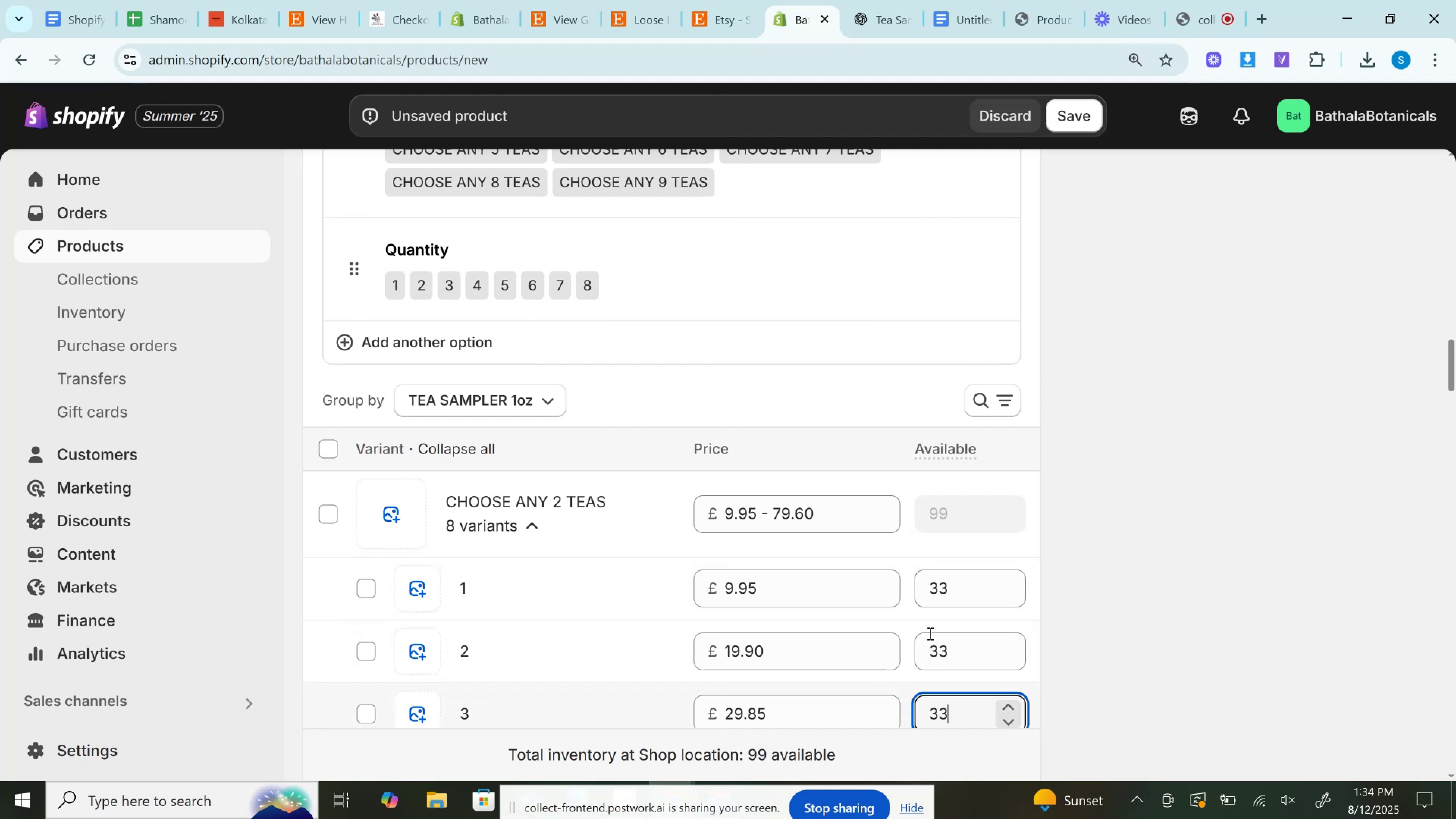 
scroll: coordinate [912, 594], scroll_direction: down, amount: 3.0
 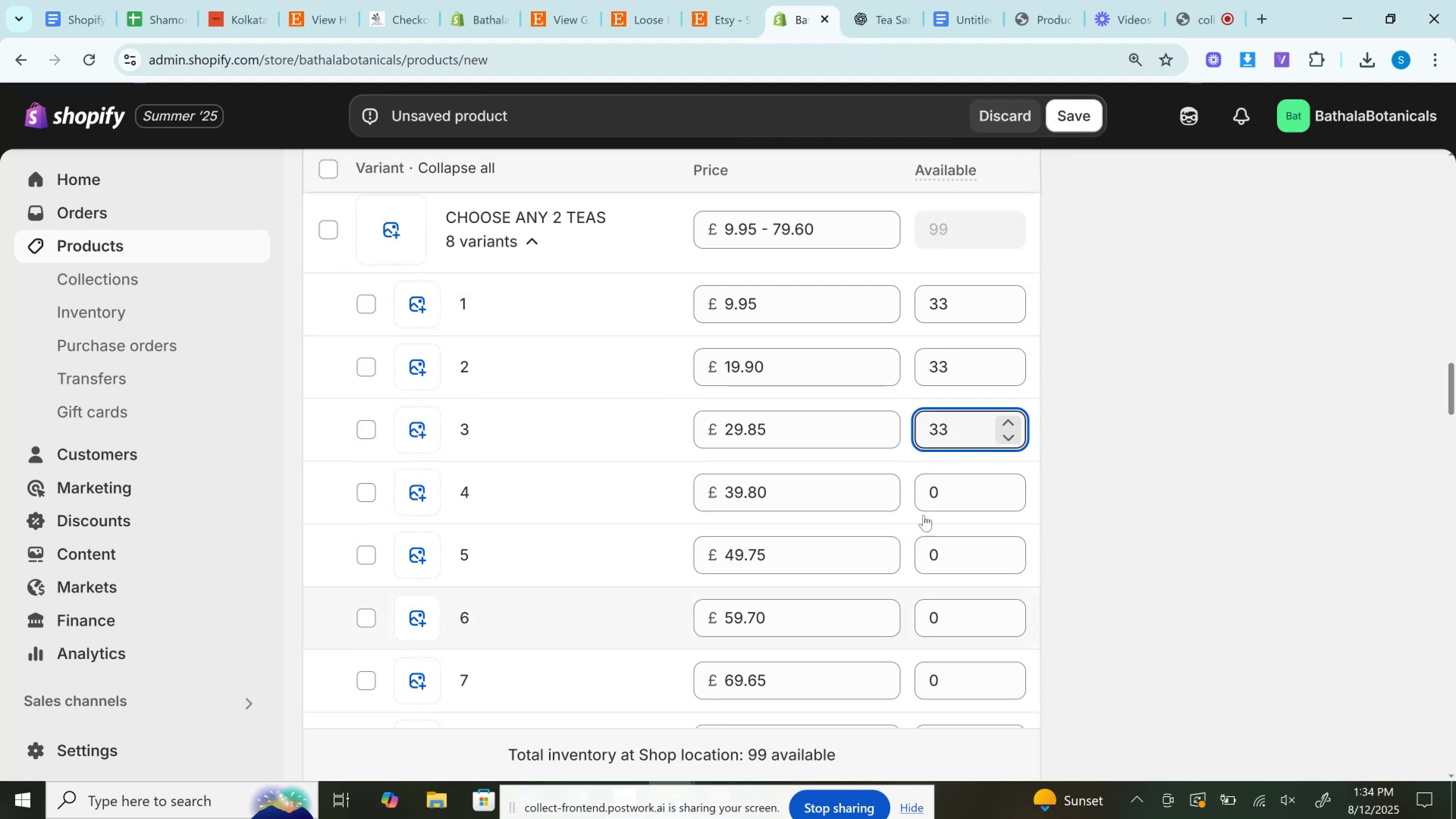 
left_click([937, 498])
 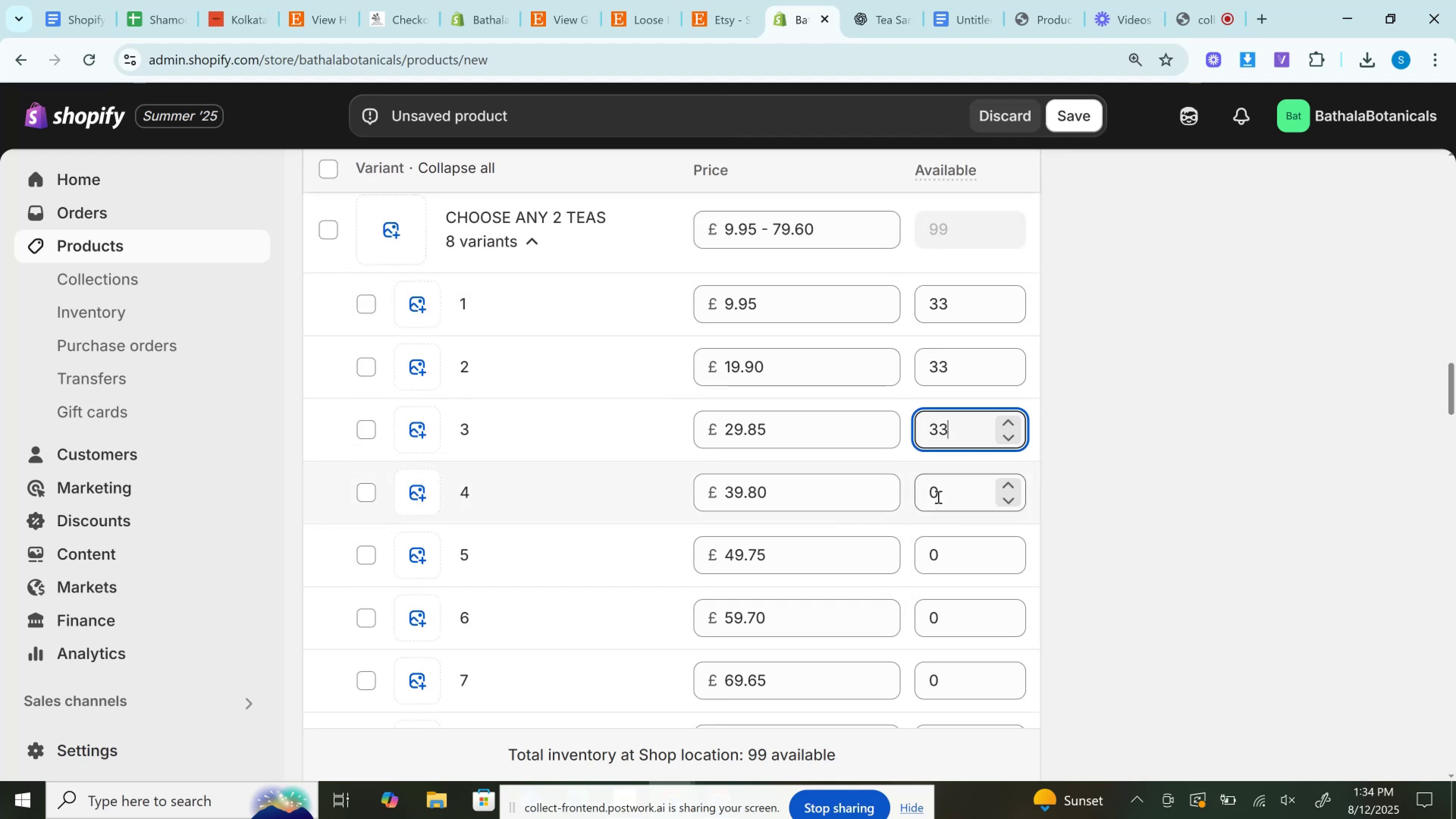 
key(Control+V)
 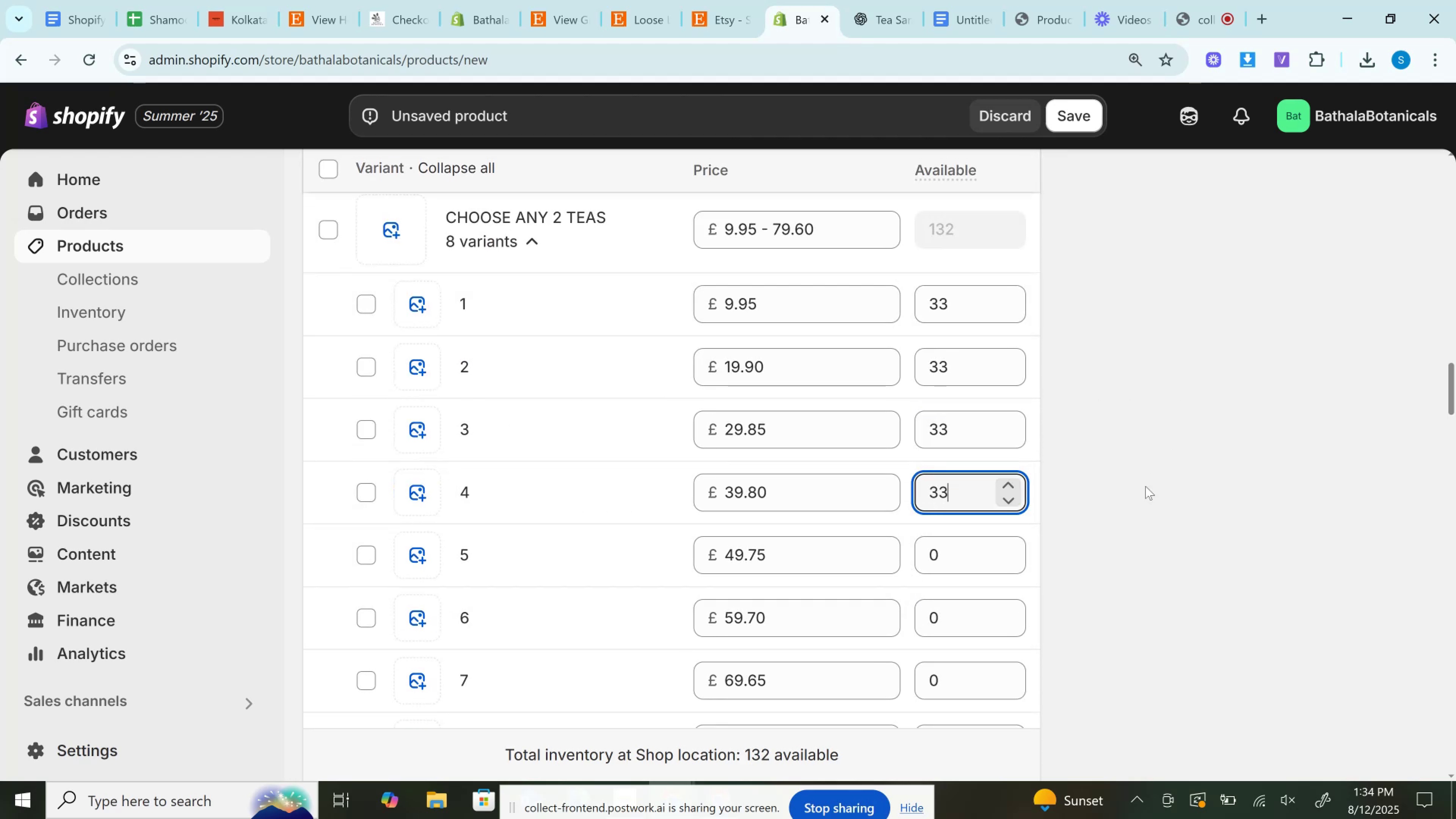 
left_click([946, 559])
 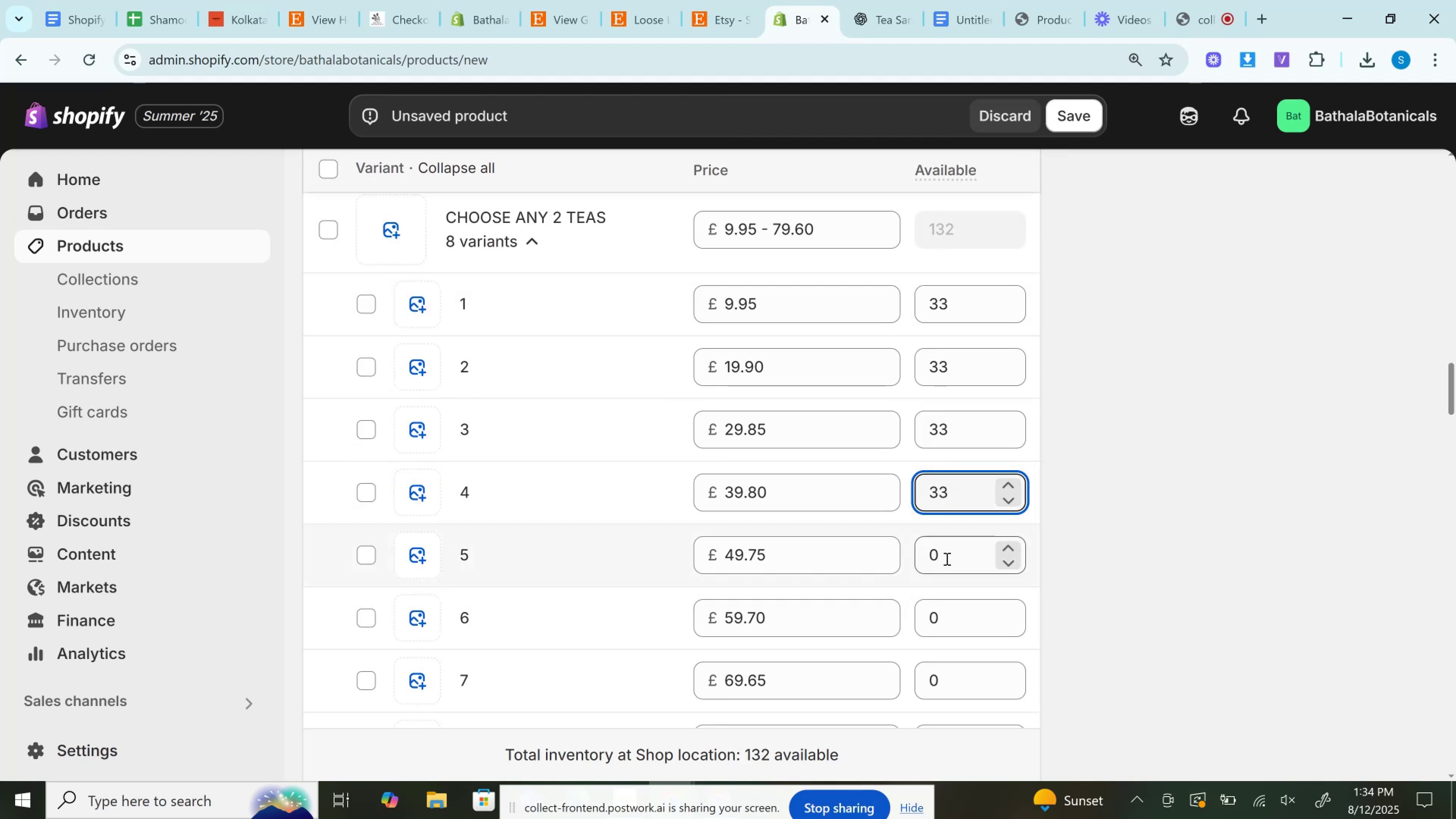 
key(Control+V)
 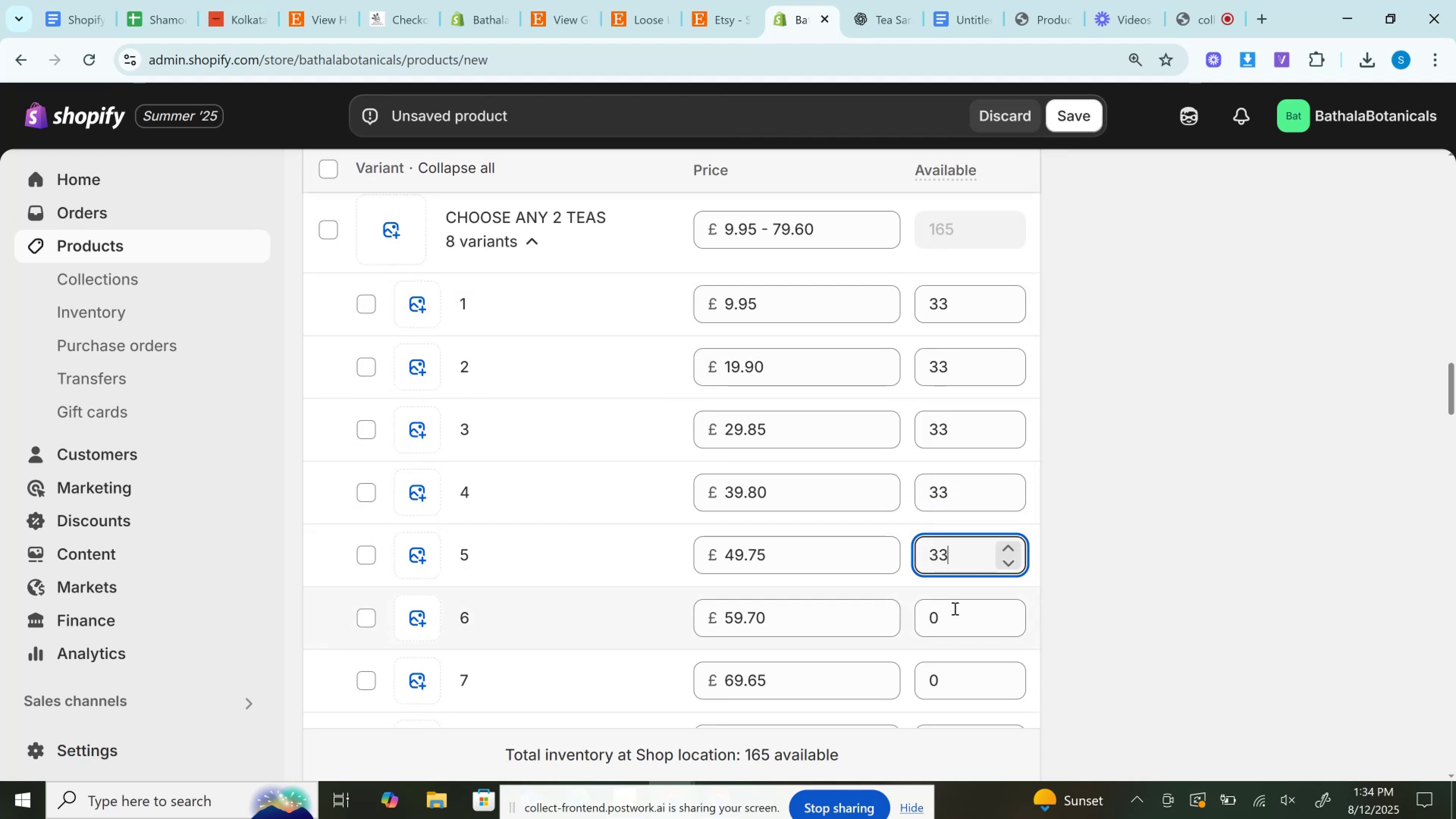 
left_click([953, 611])
 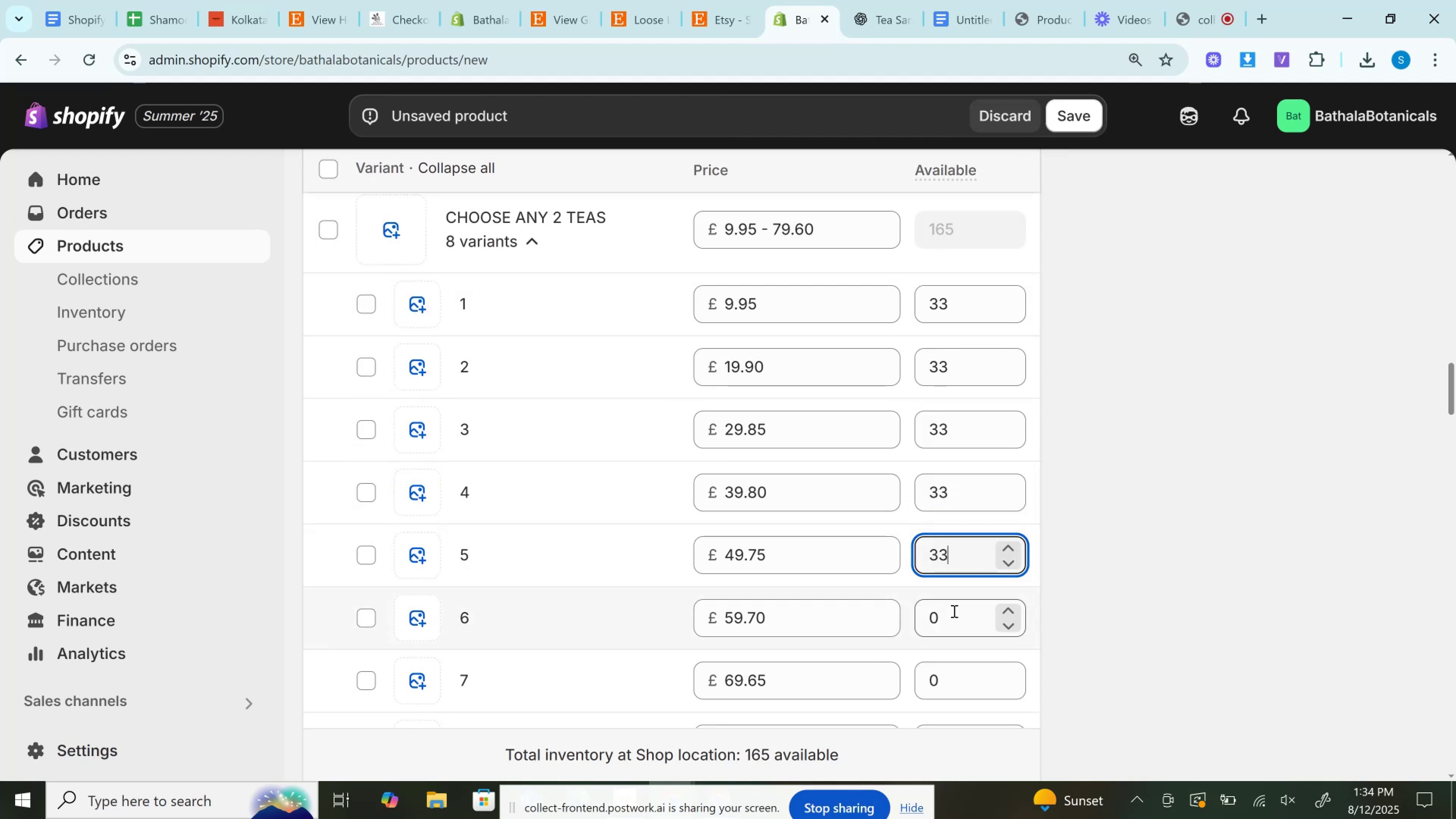 
key(Control+V)
 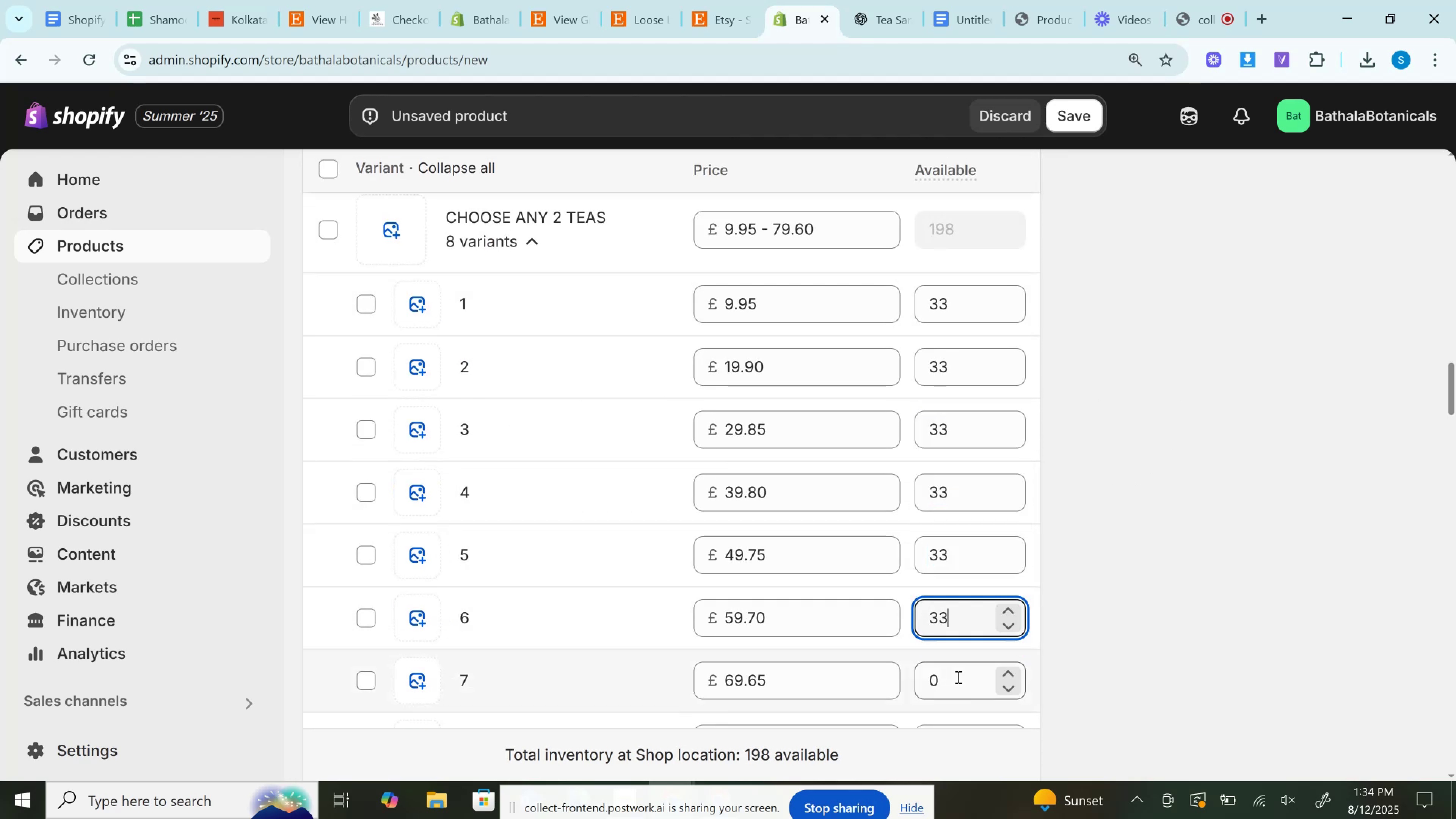 
left_click([957, 677])
 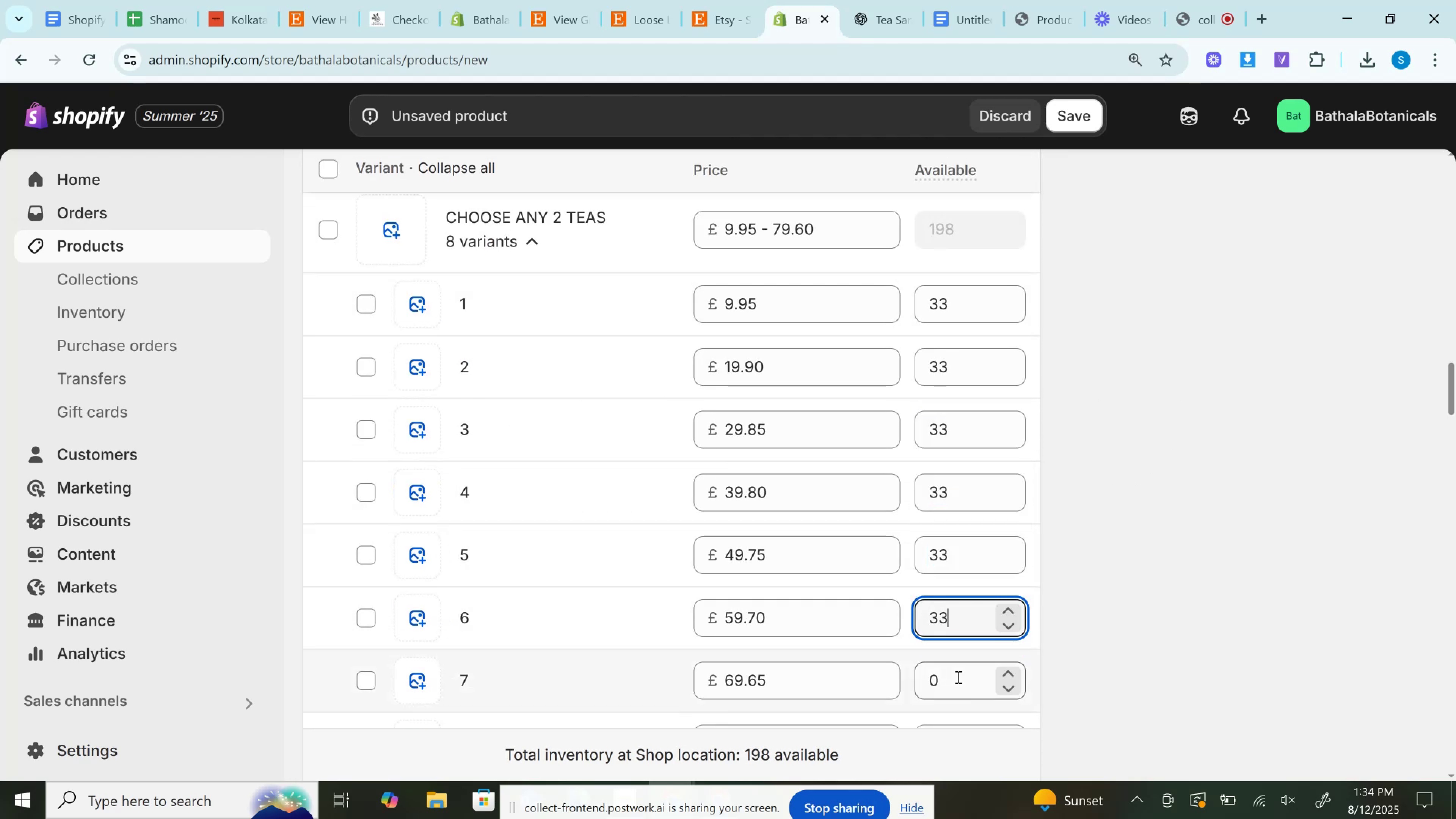 
key(Control+V)
 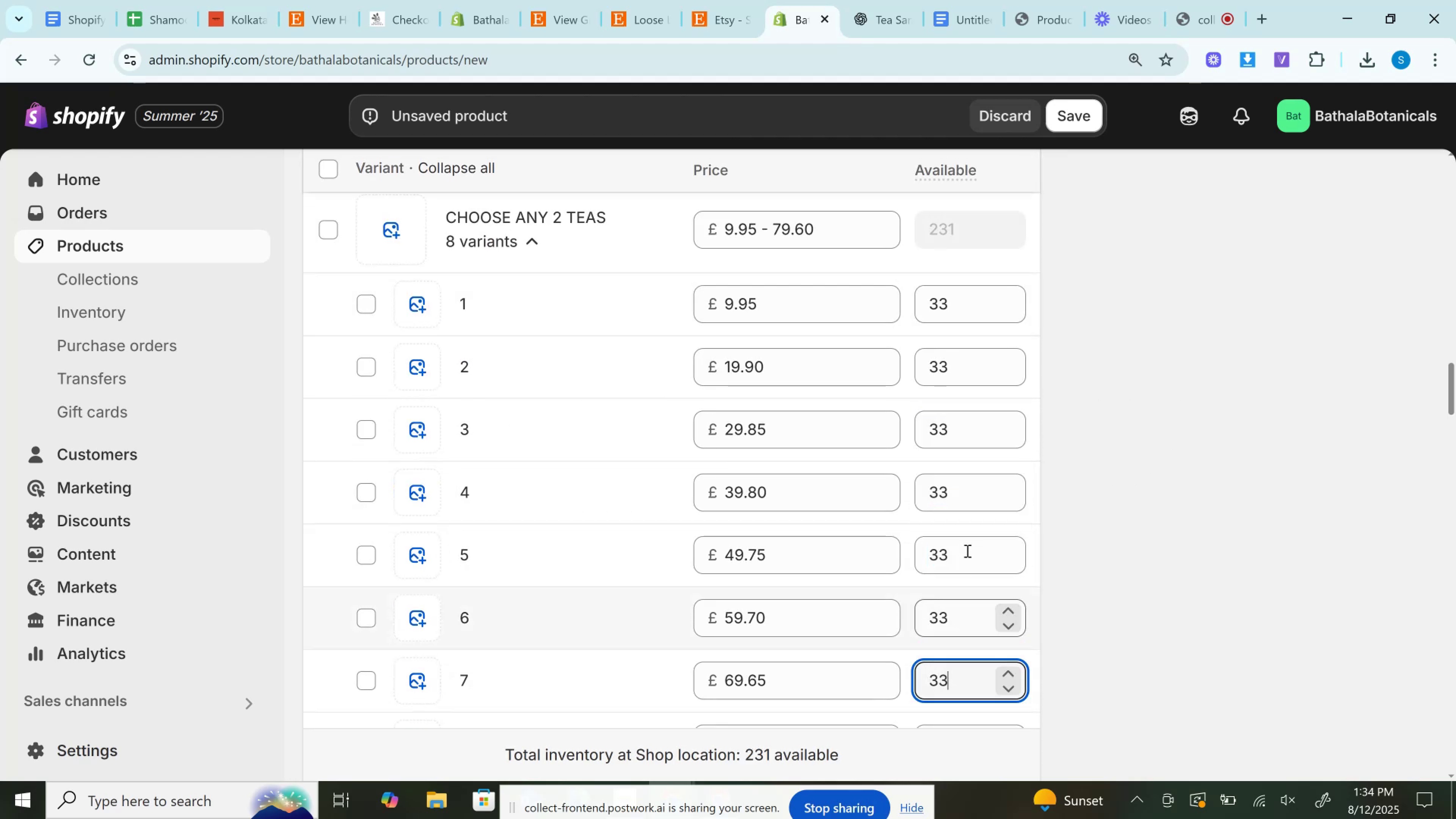 
scroll: coordinate [966, 551], scroll_direction: down, amount: 2.0
 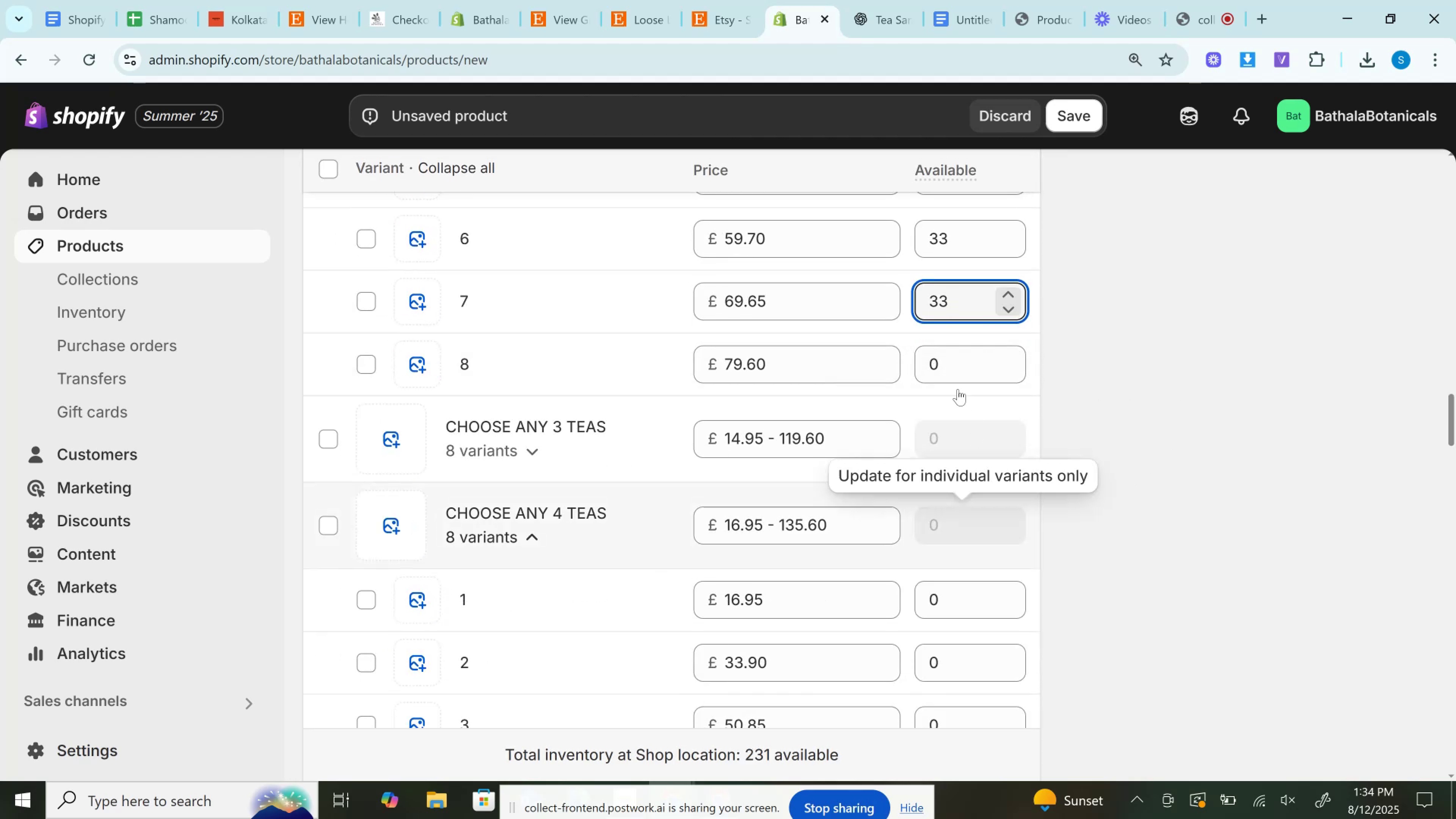 
left_click([945, 357])
 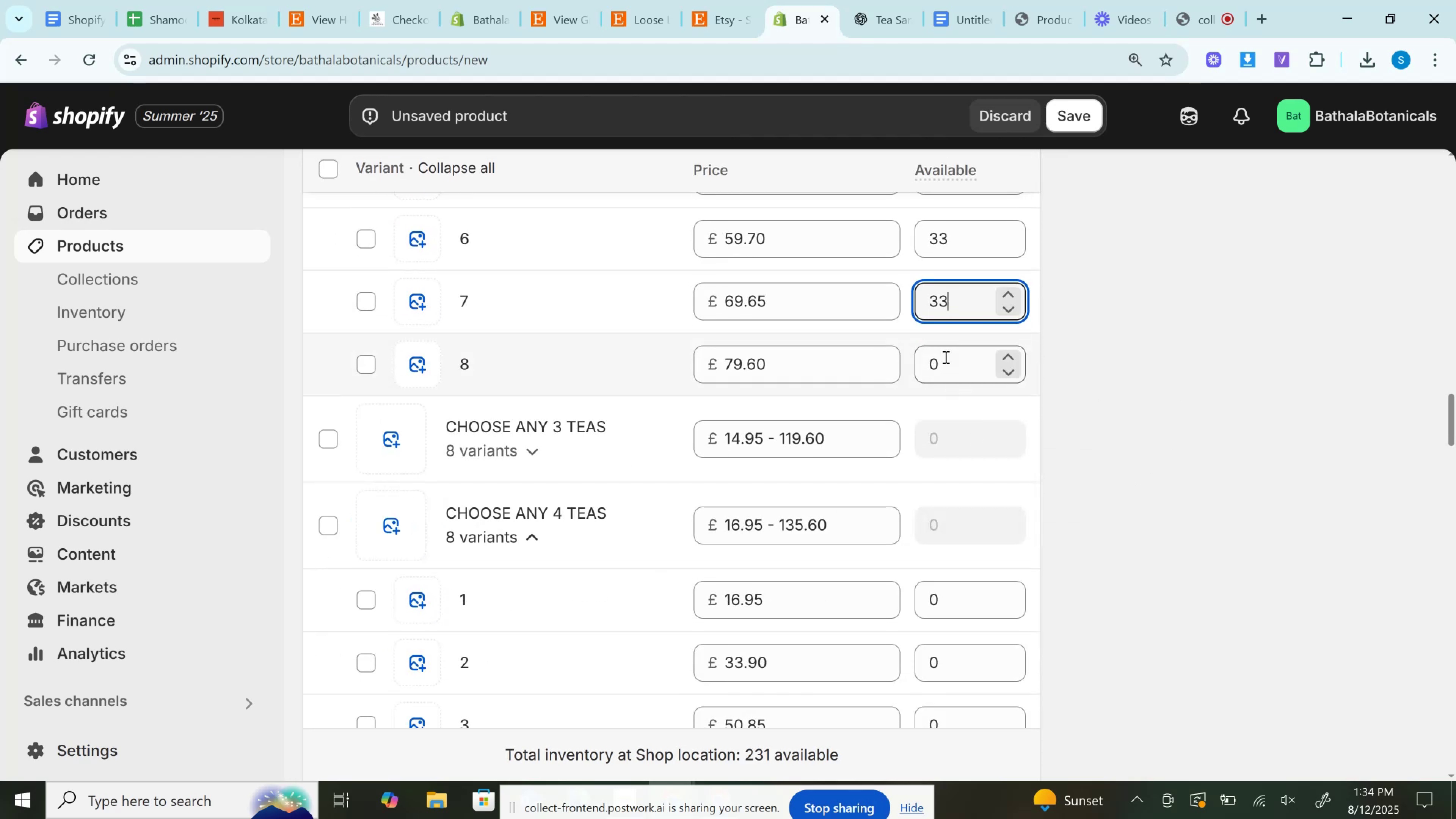 
key(Control+V)
 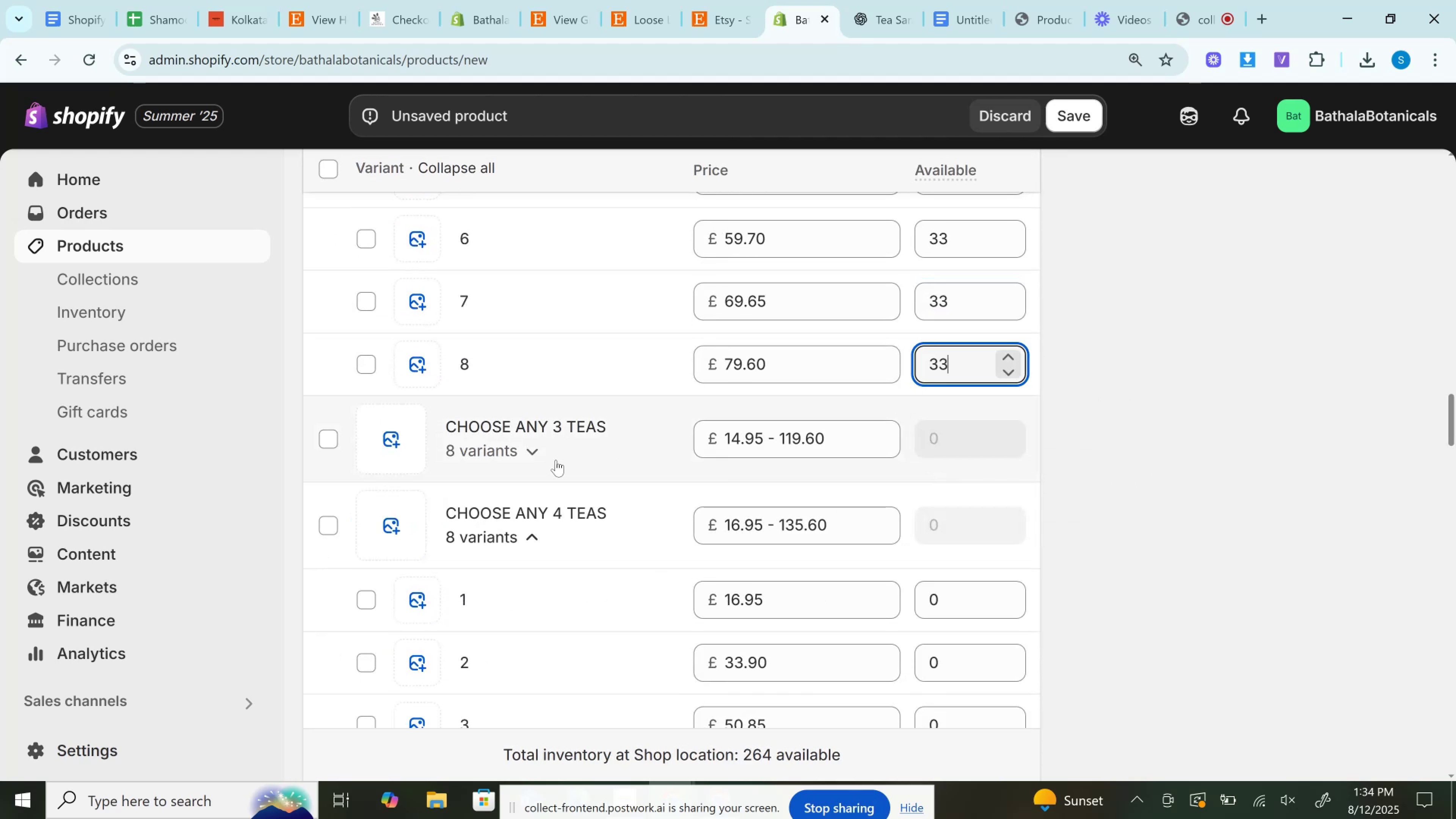 
left_click([552, 459])
 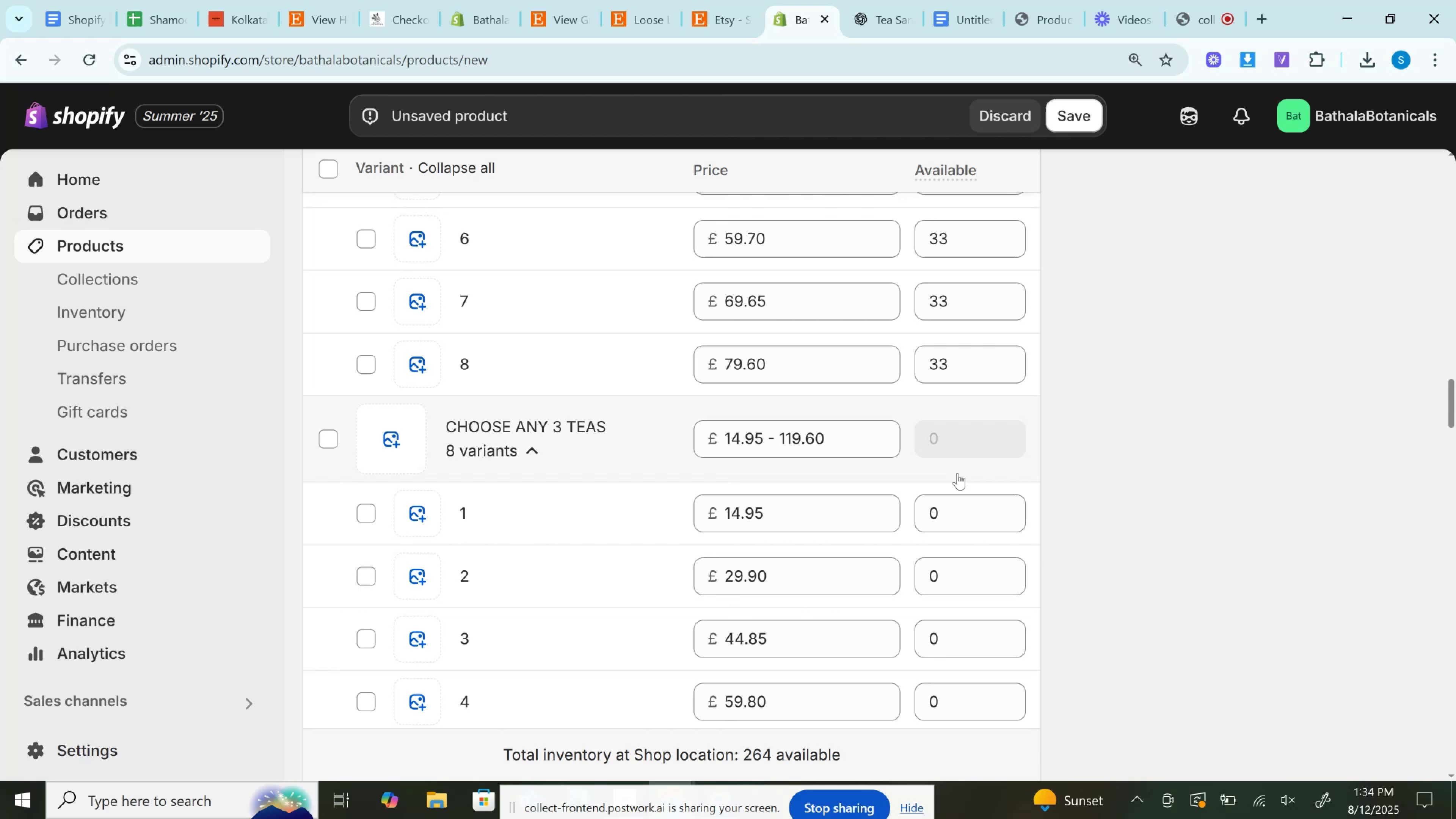 
left_click([938, 524])
 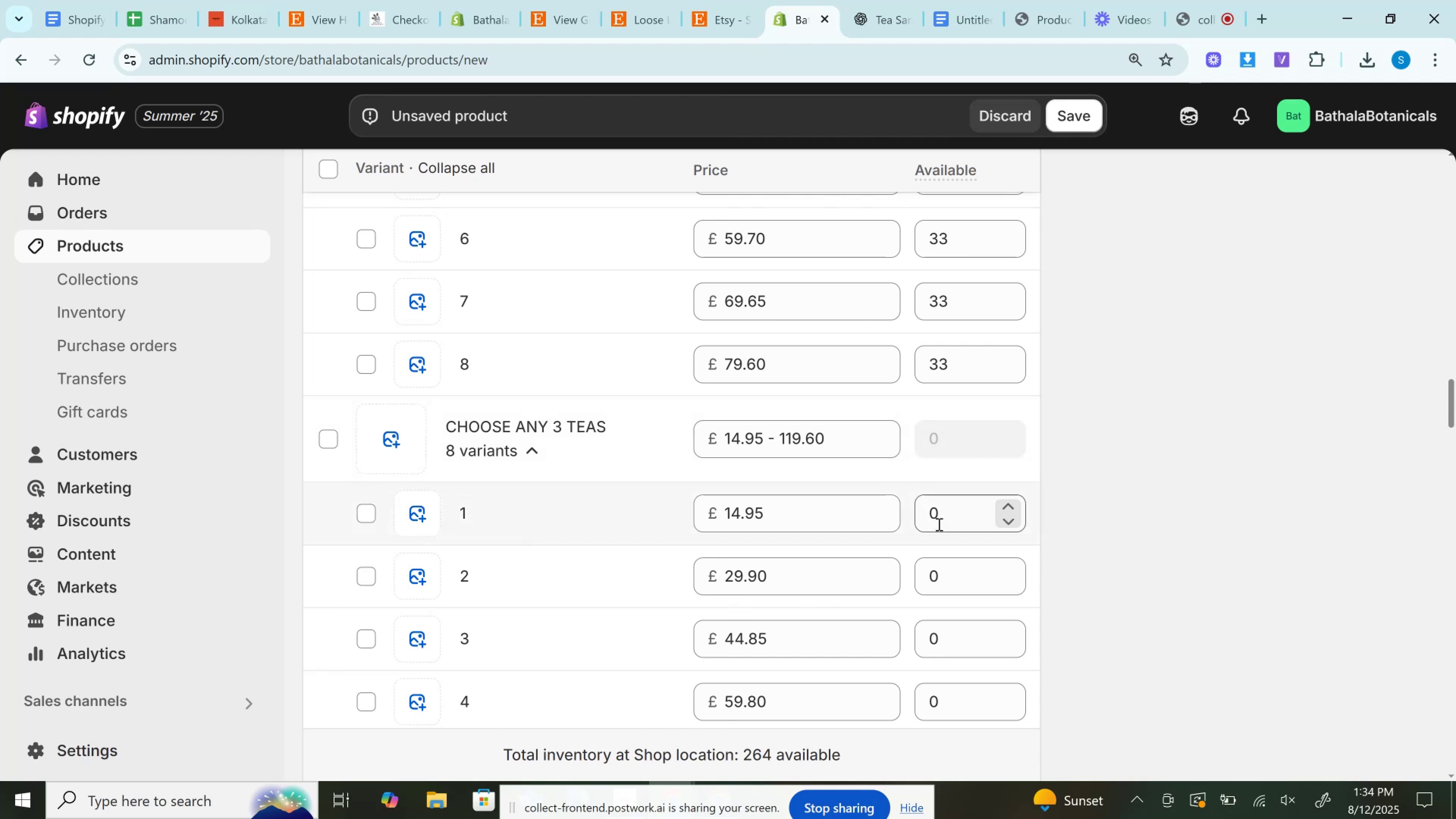 
key(Control+V)
 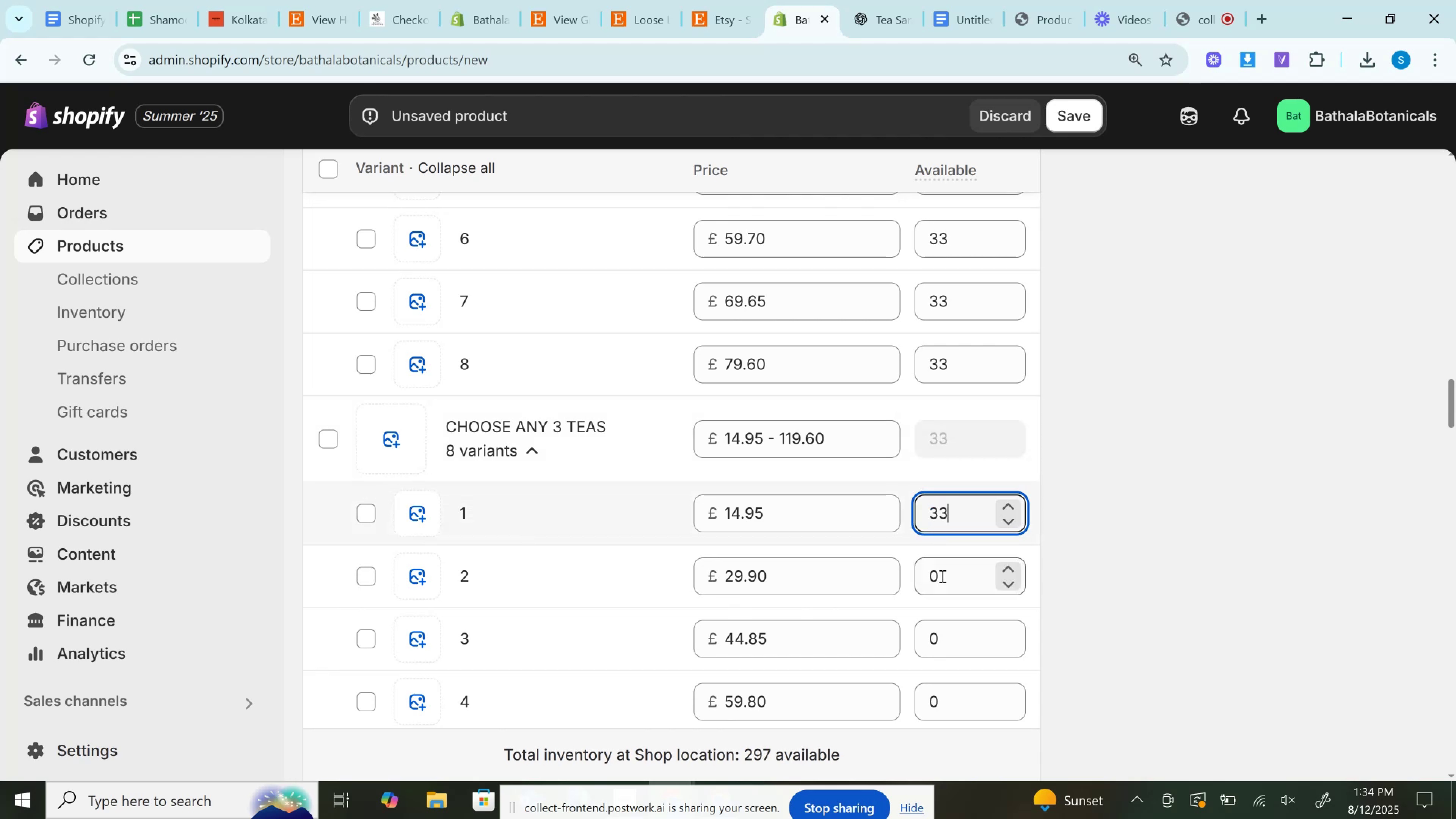 
left_click([941, 576])
 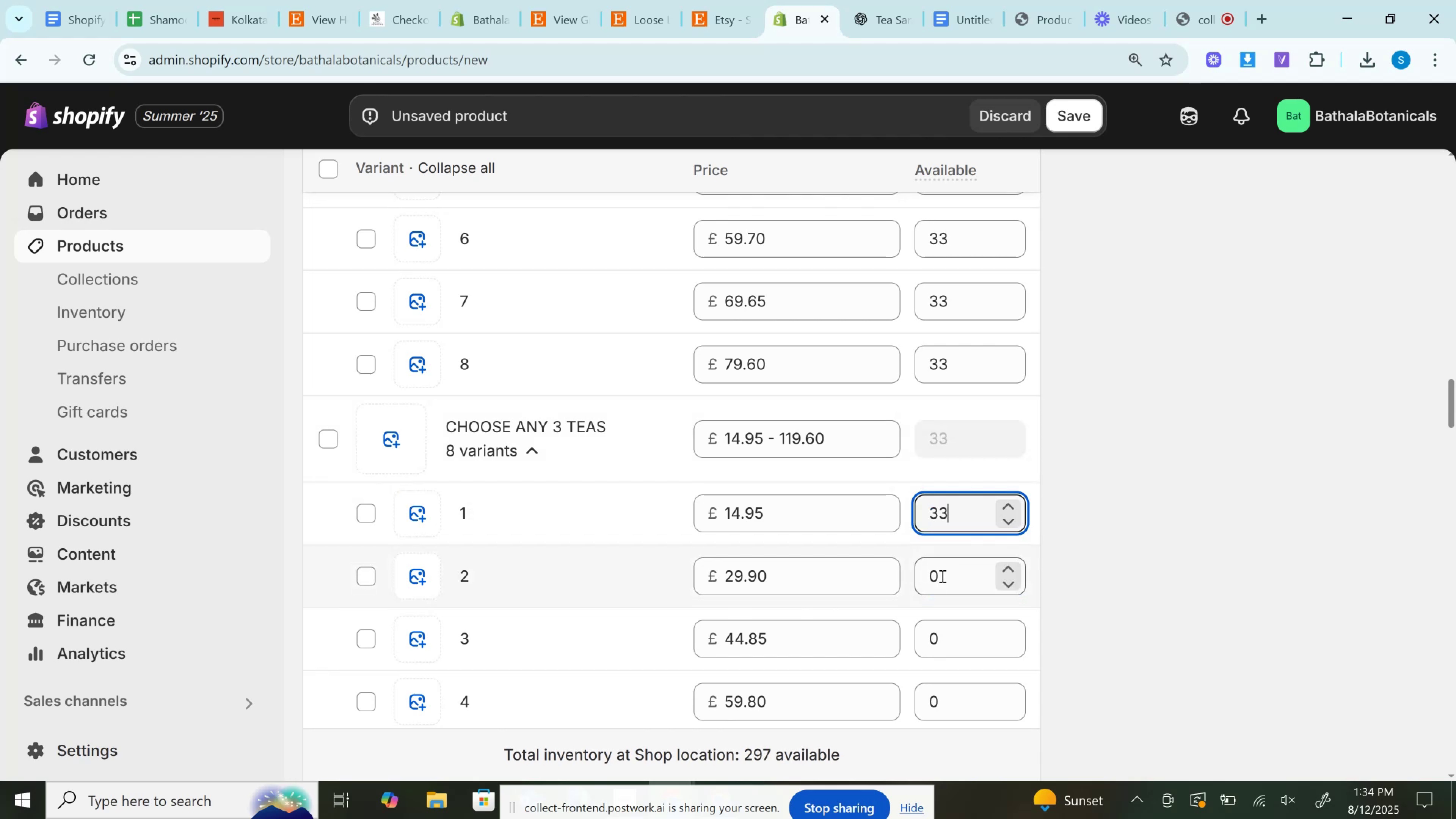 
key(Control+V)
 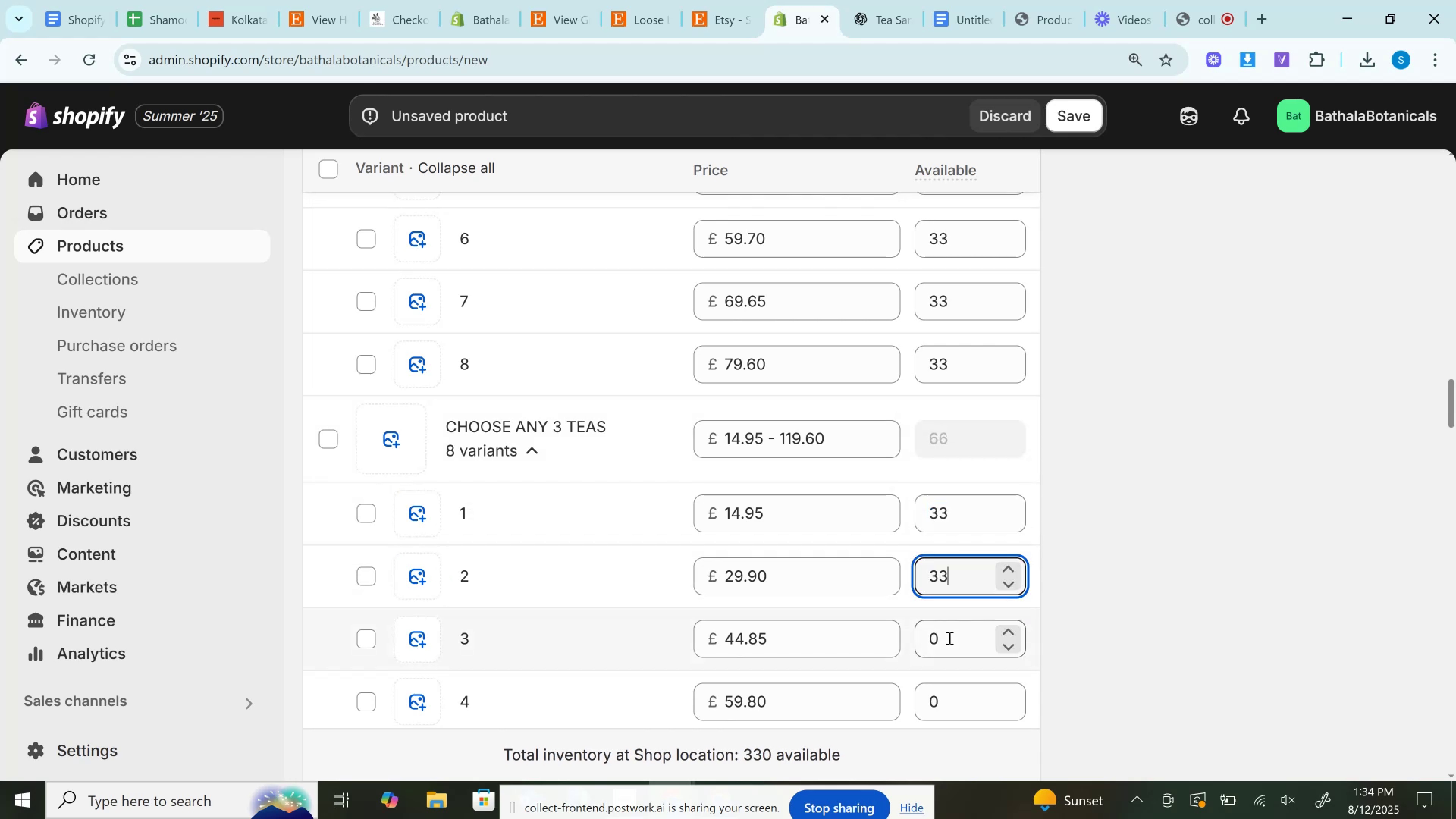 
left_click([949, 638])
 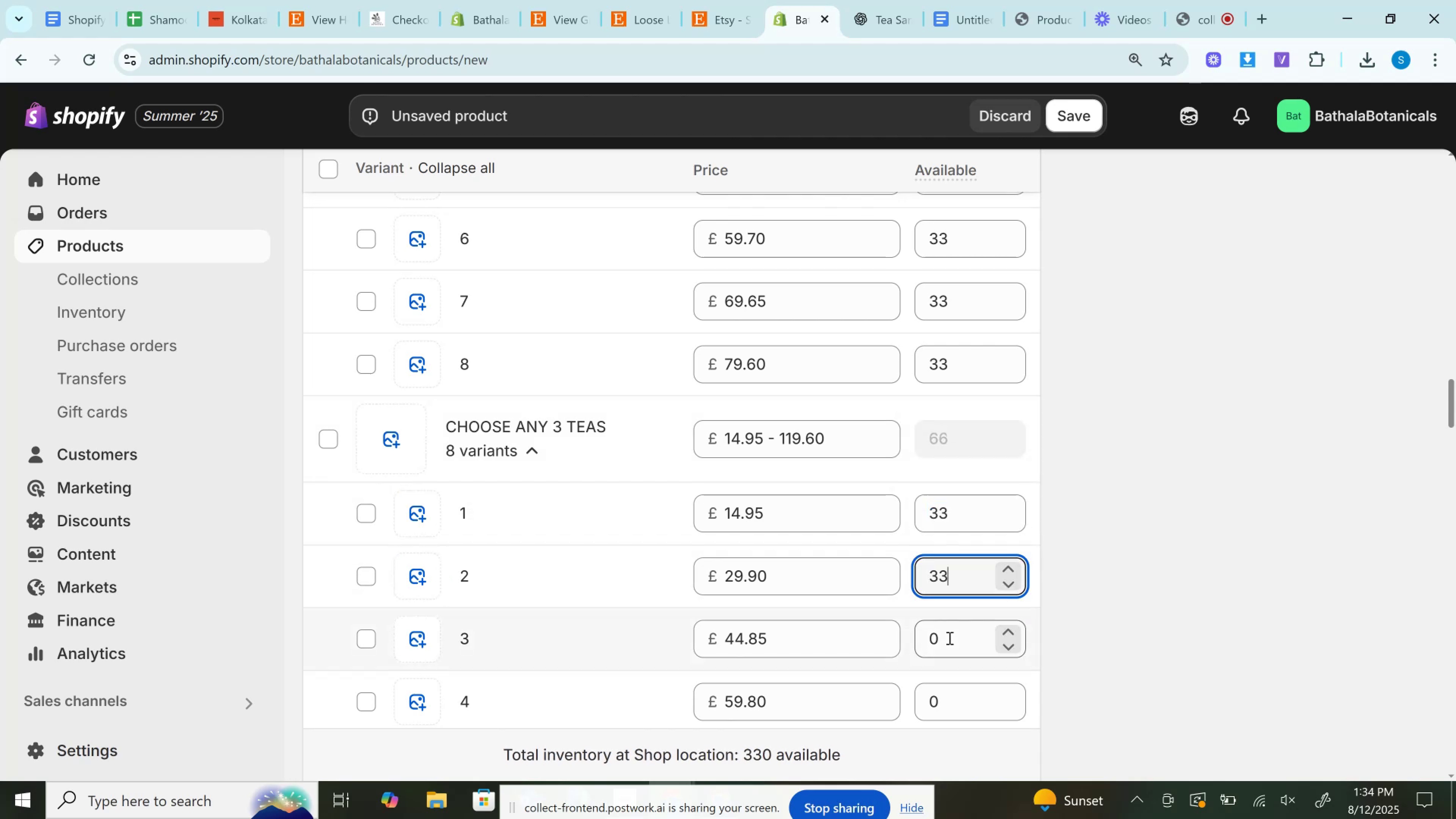 
key(Control+V)
 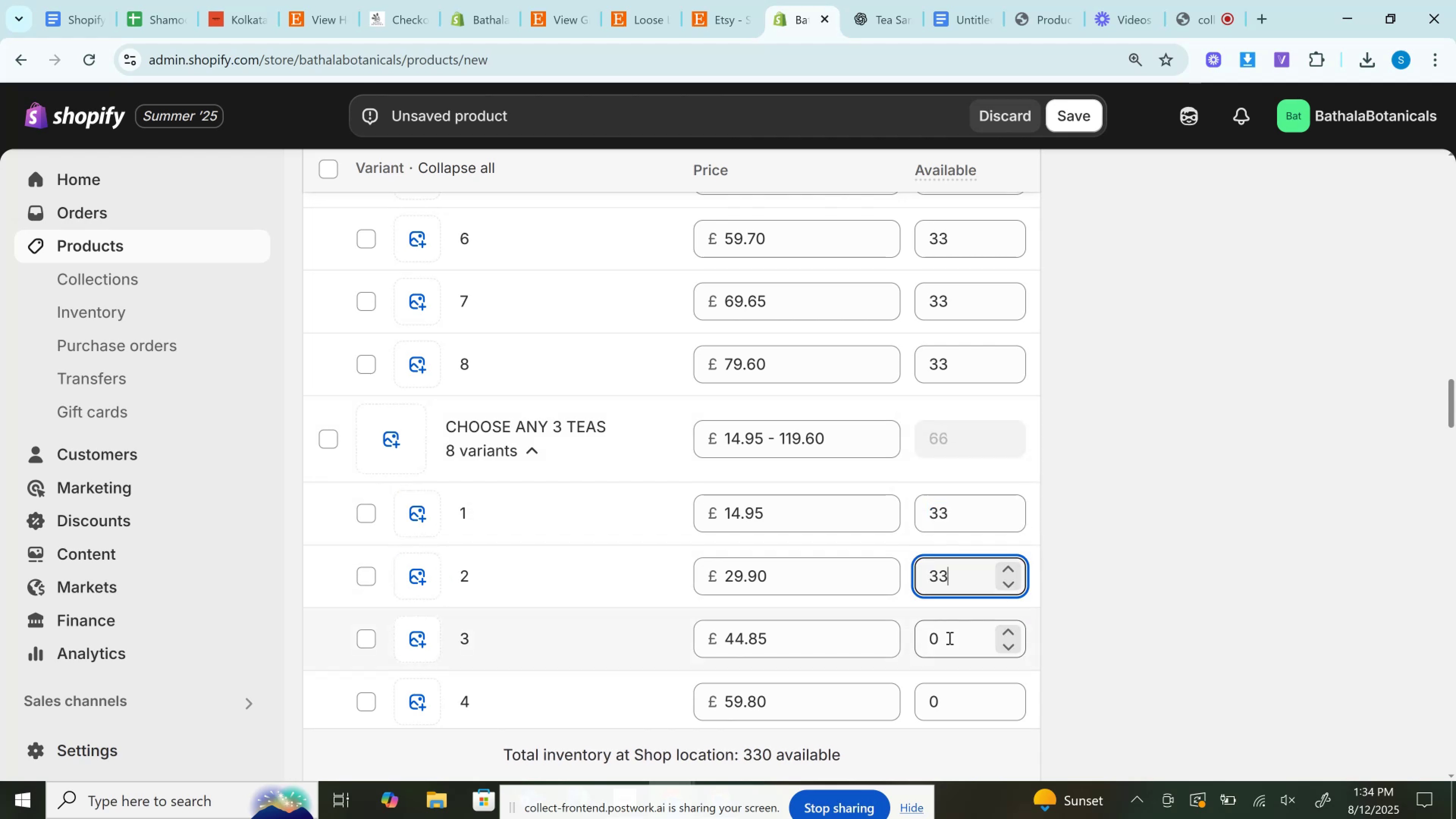 
scroll: coordinate [1104, 610], scroll_direction: down, amount: 5.0
 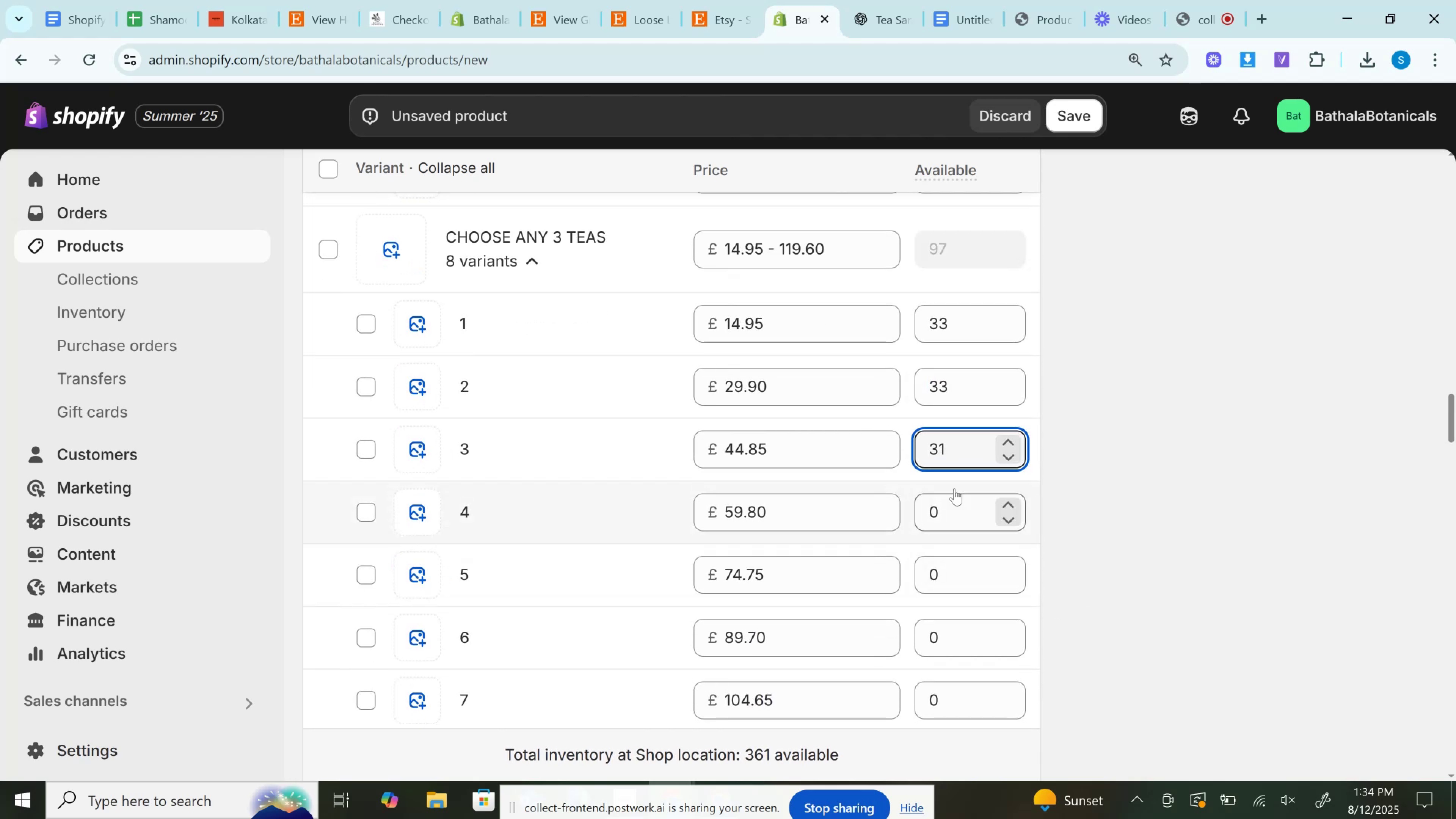 
left_click([946, 519])
 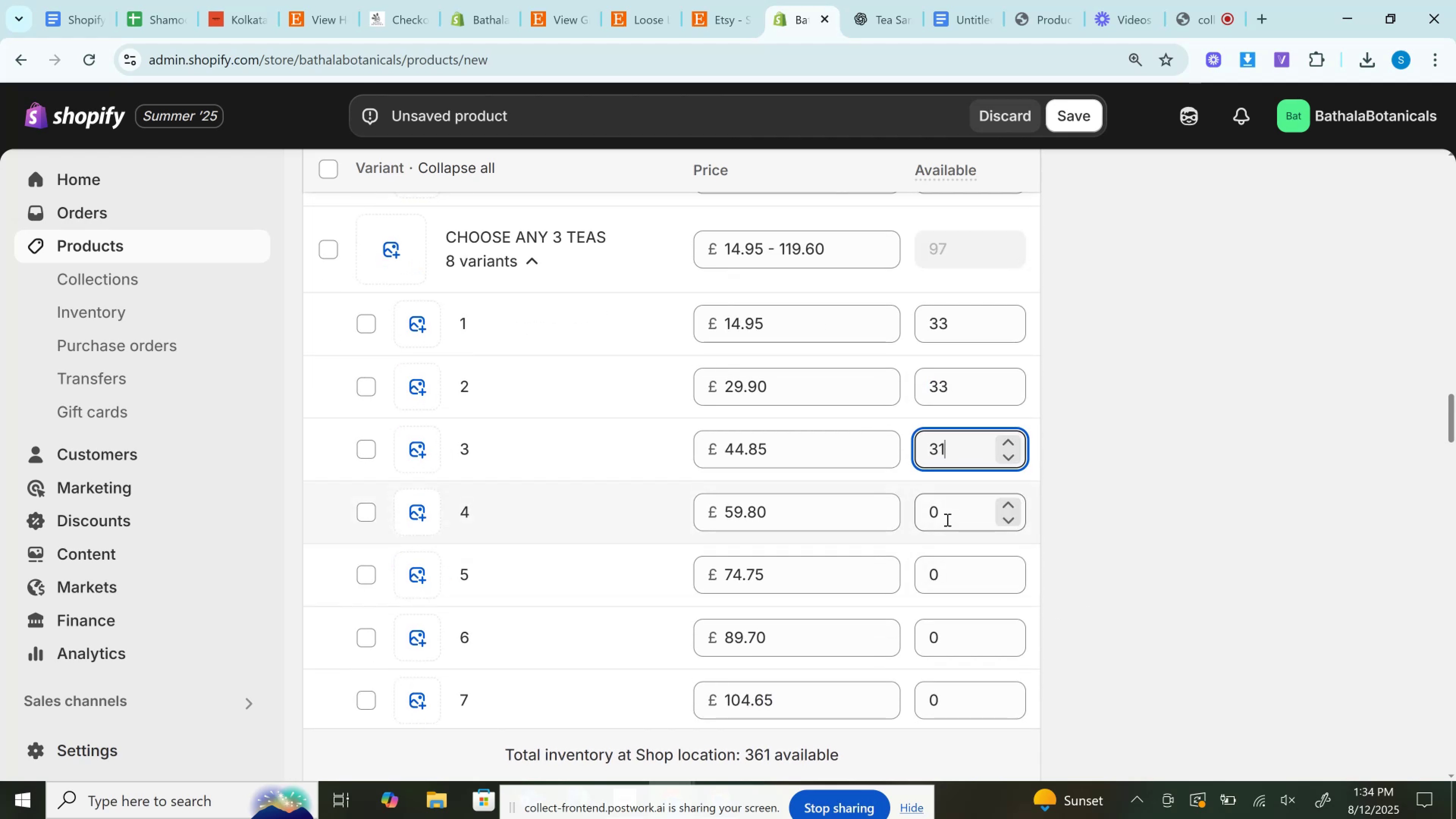 
key(Control+V)
 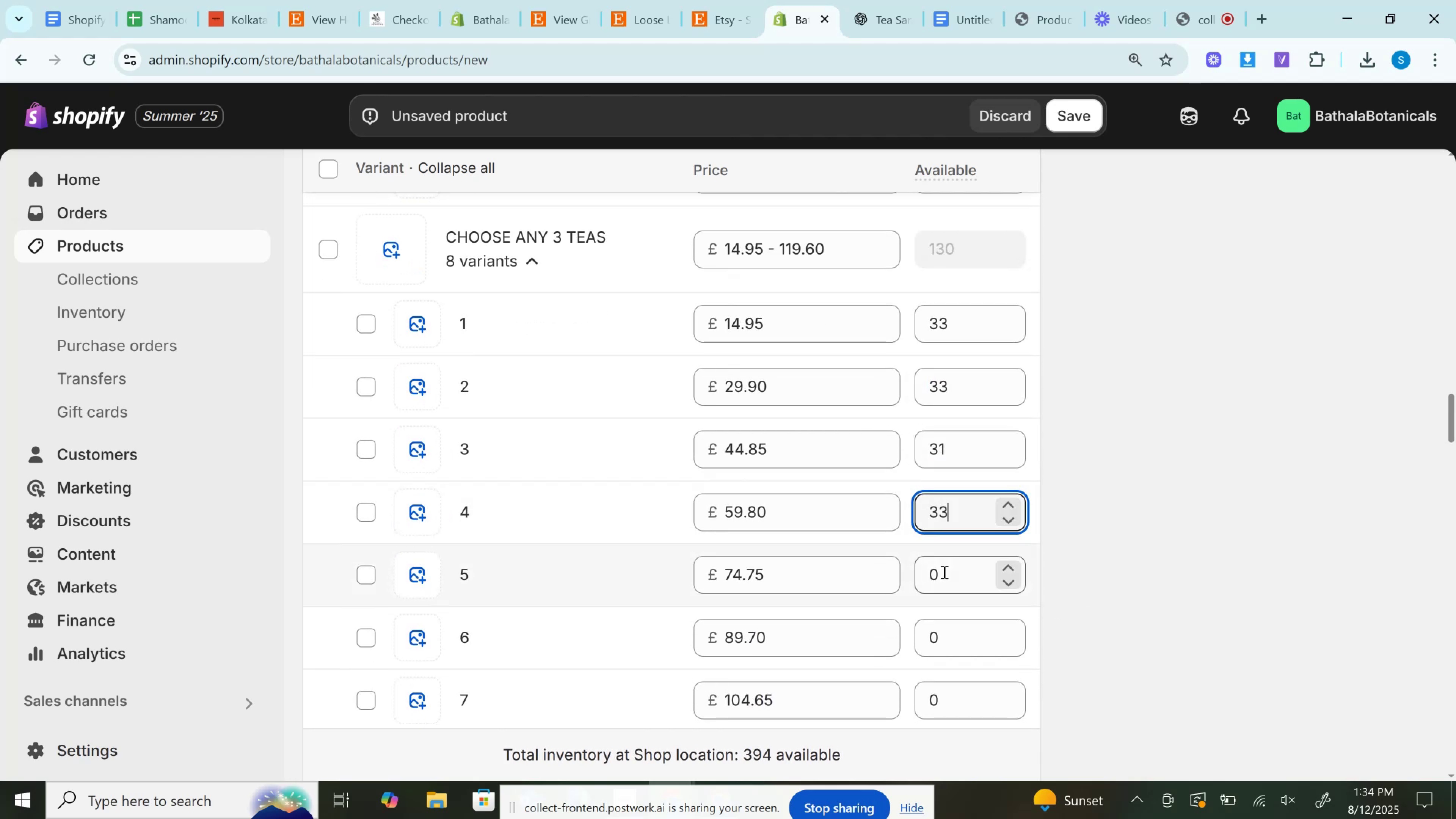 
left_click([943, 572])
 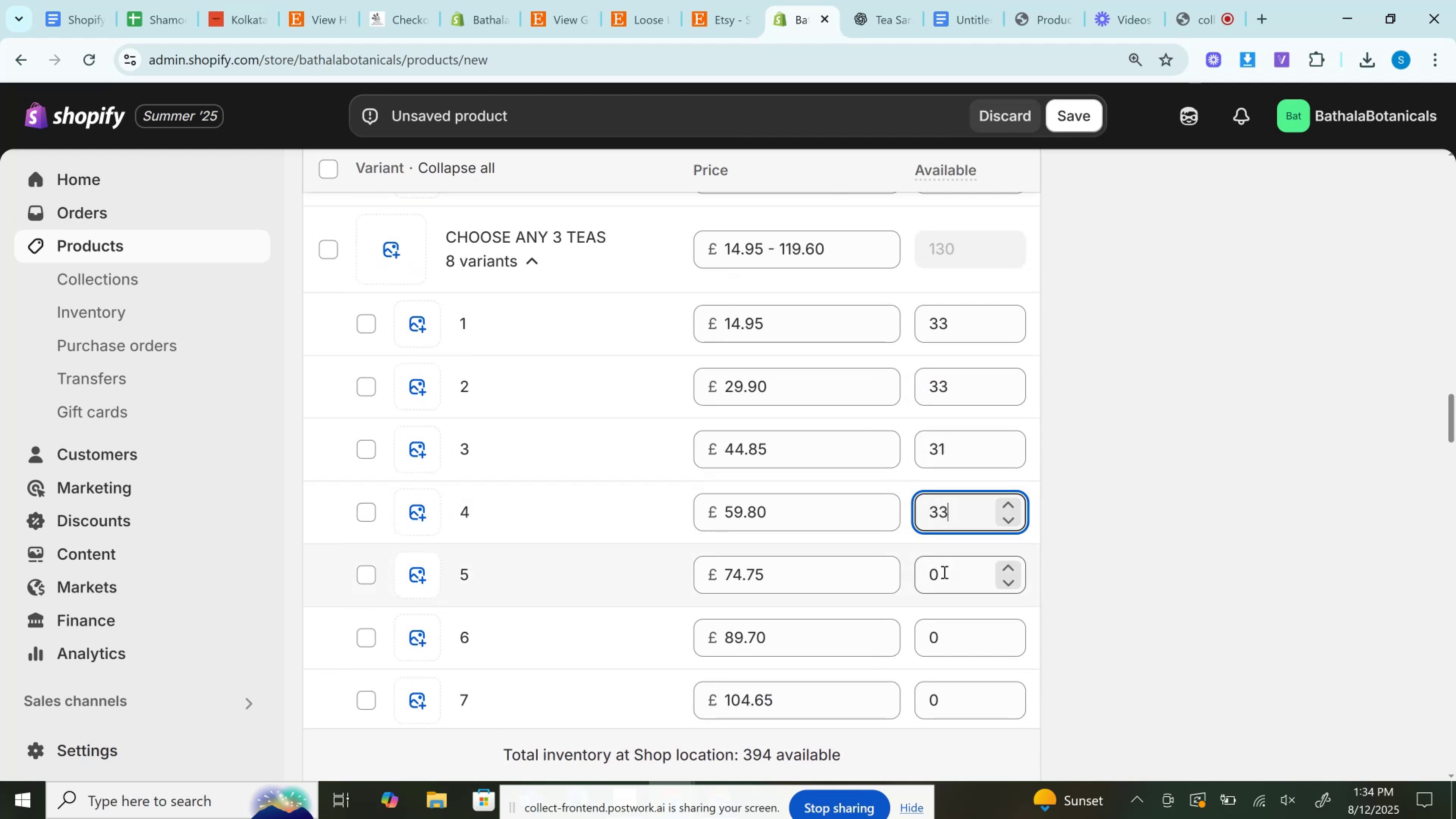 
key(Control+V)
 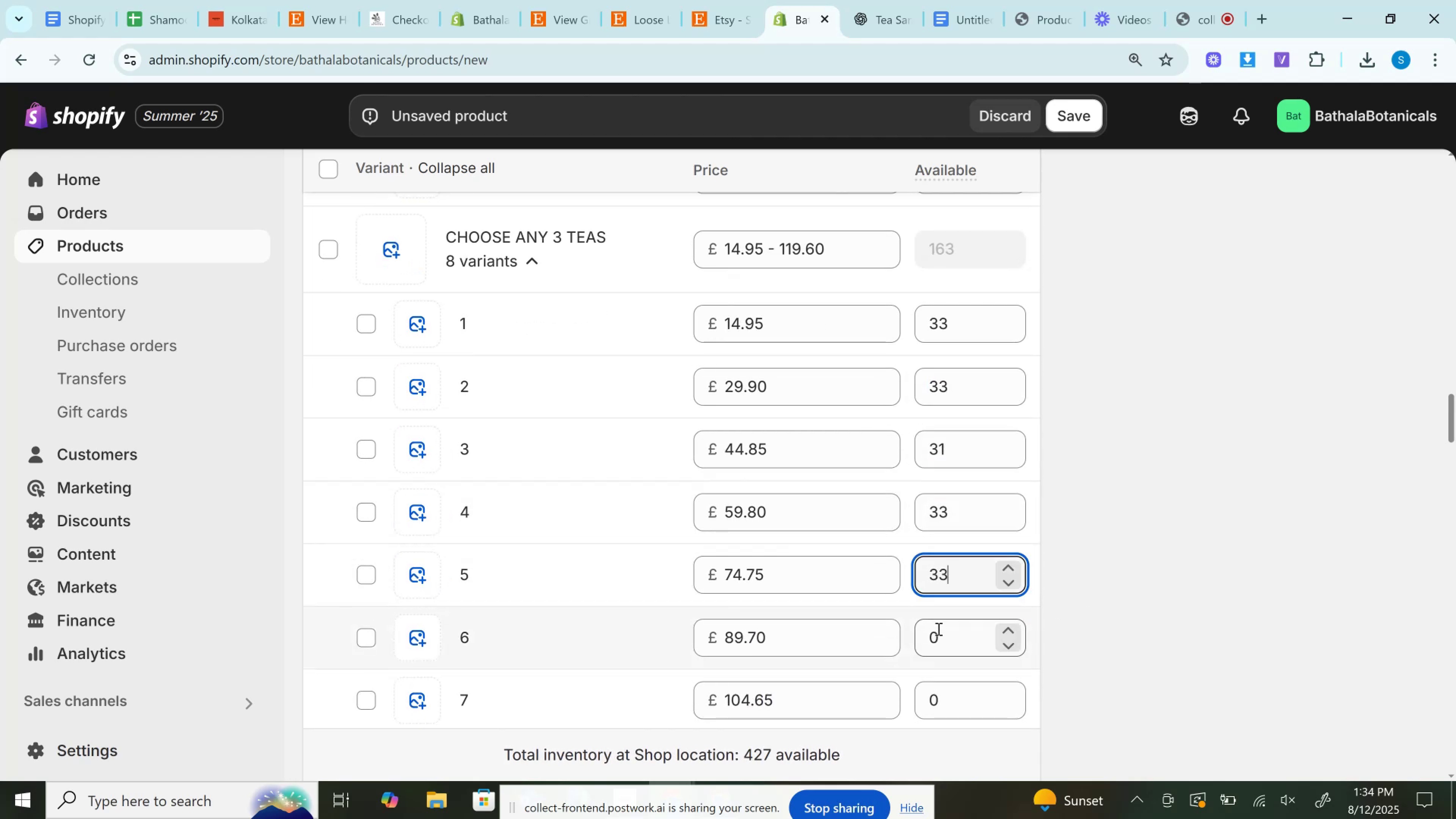 
left_click([938, 629])
 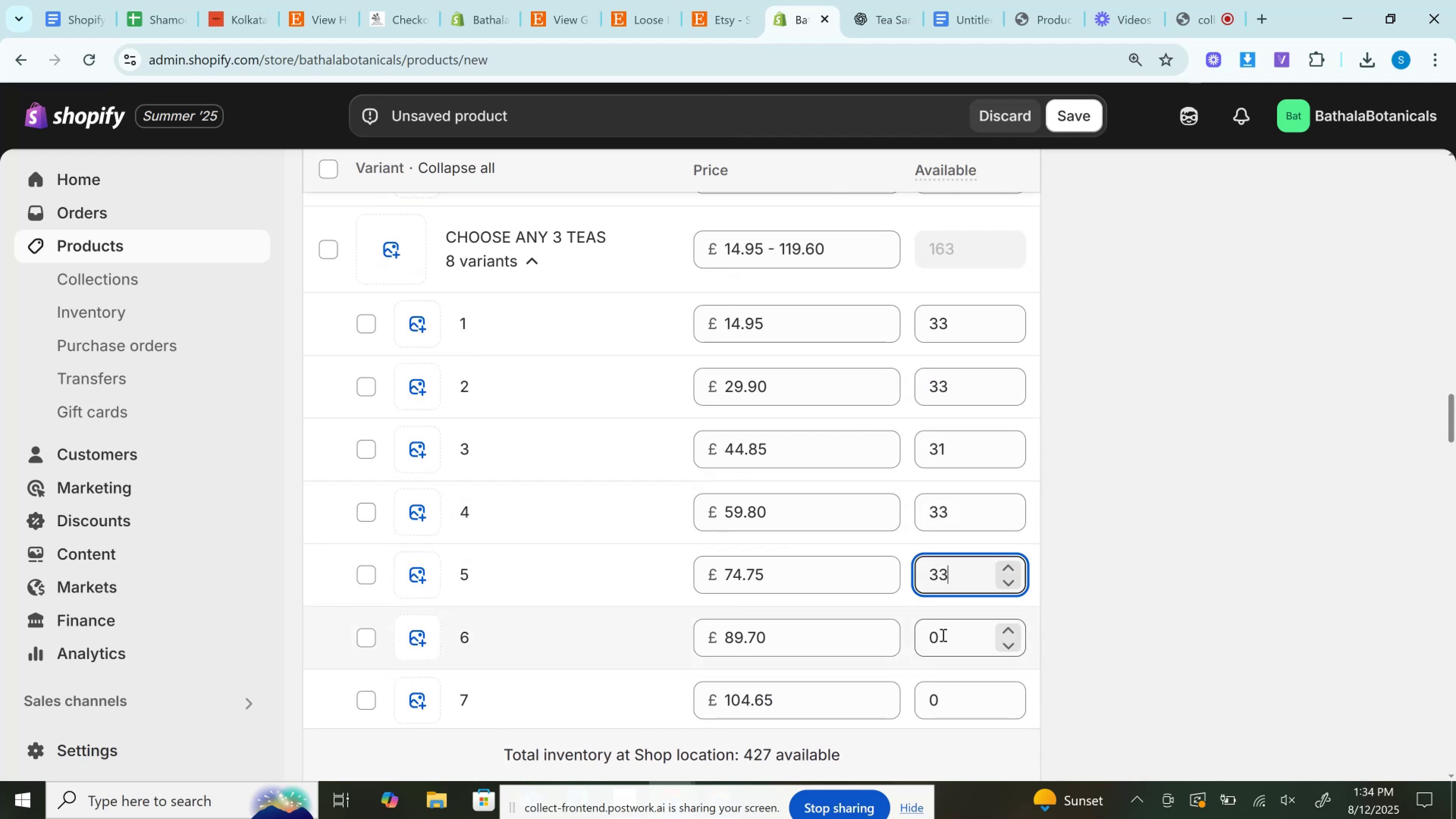 
key(Control+V)
 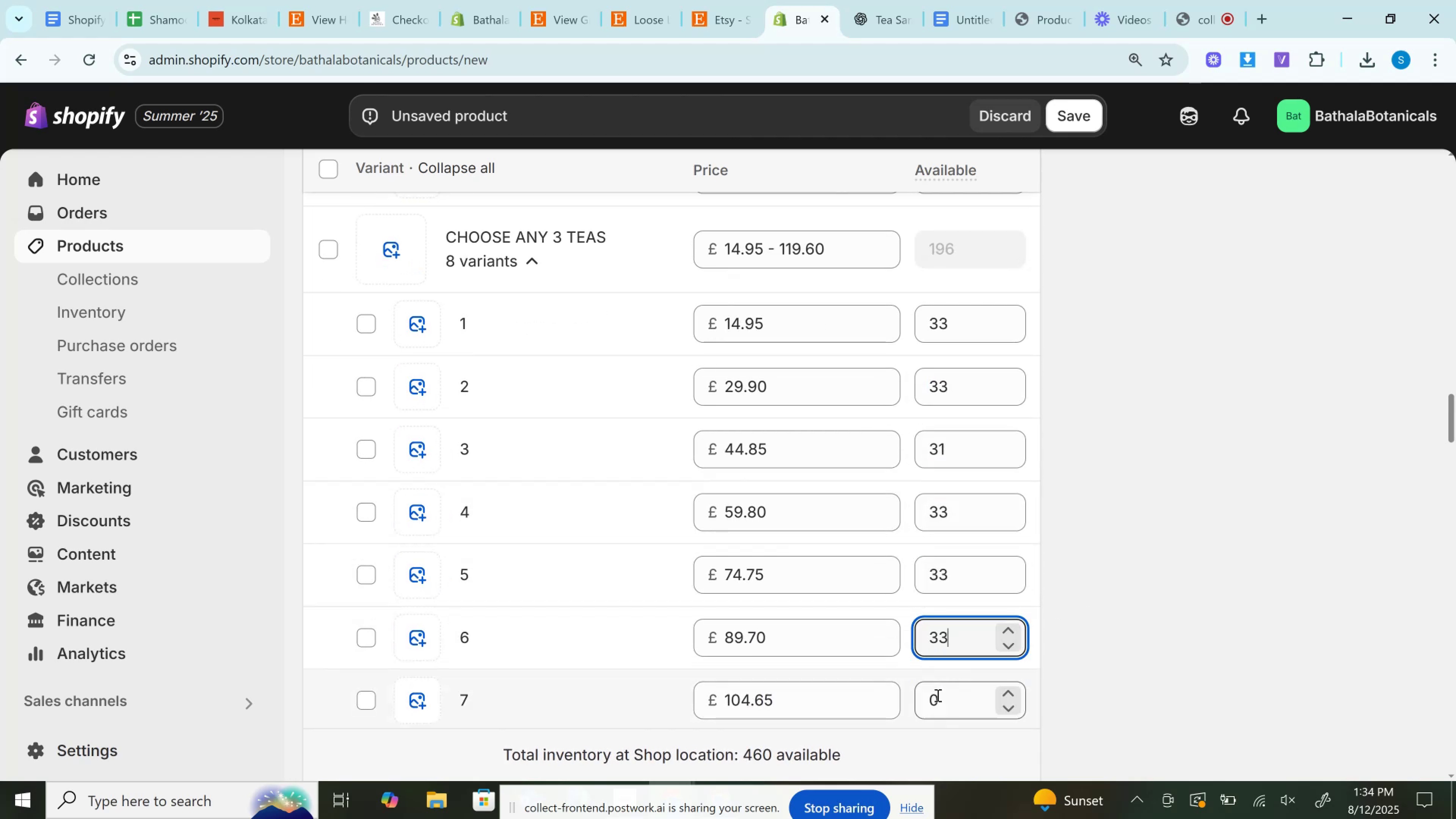 
left_click([938, 700])
 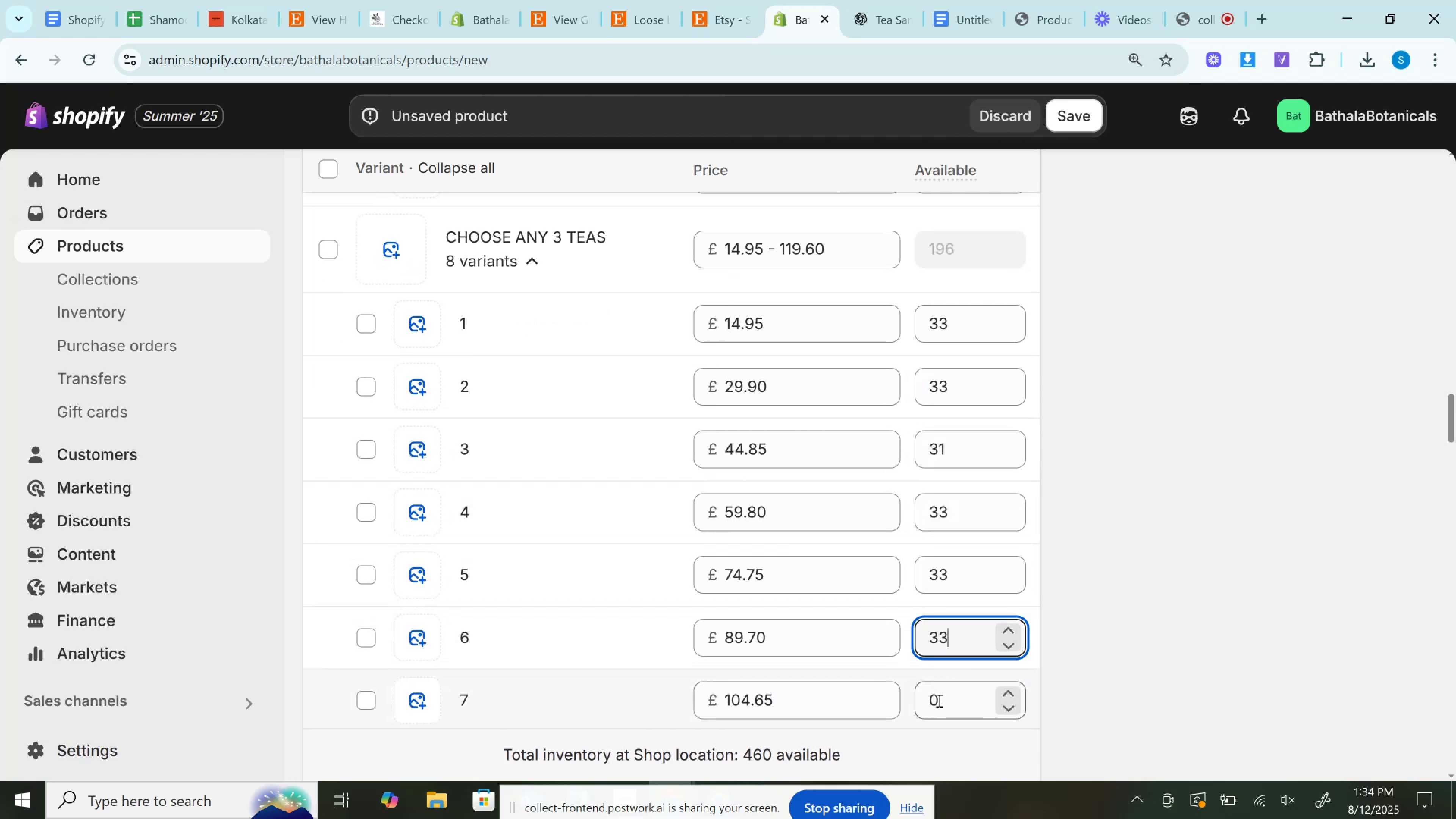 
key(Control+V)
 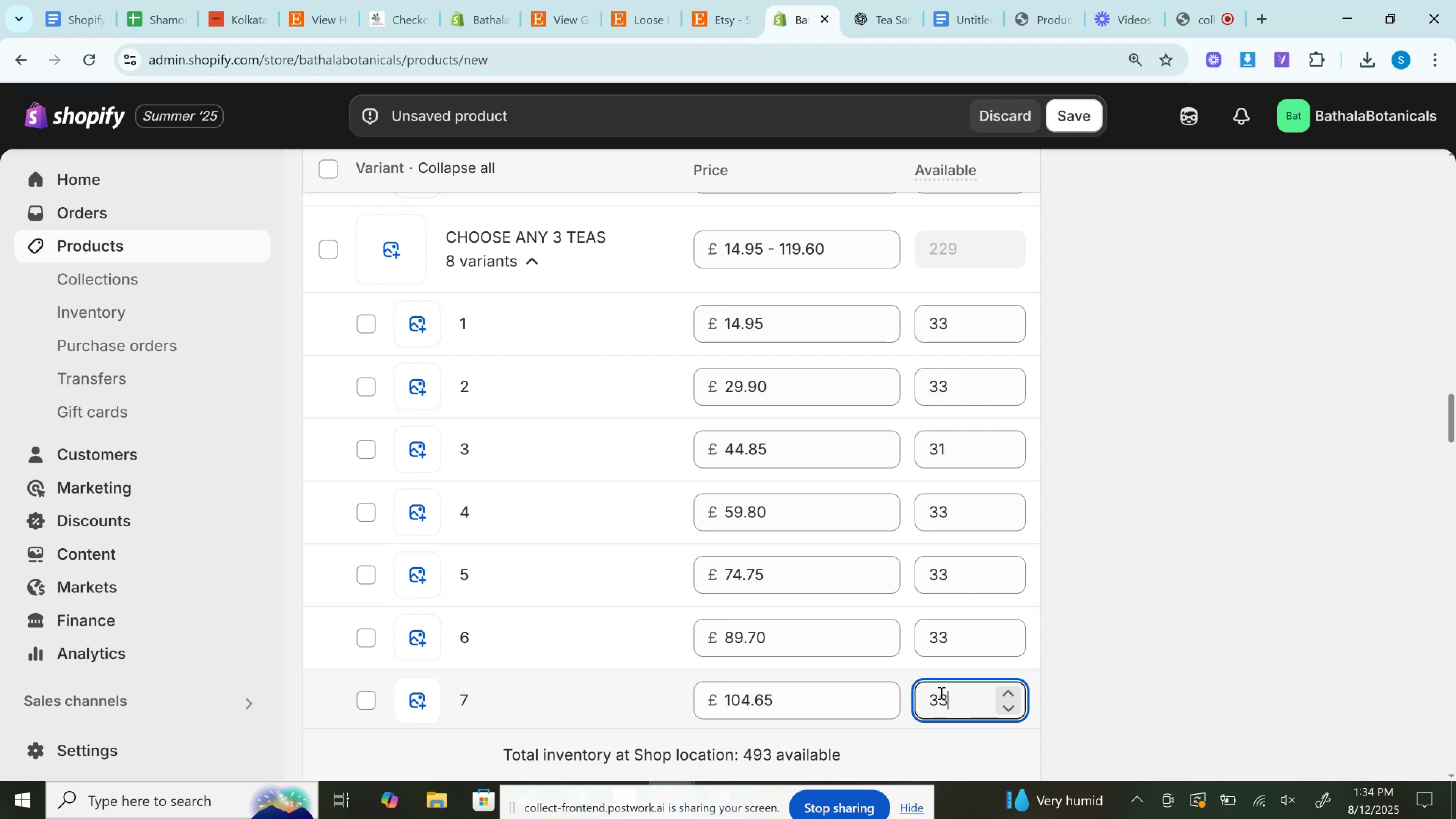 
scroll: coordinate [956, 599], scroll_direction: down, amount: 3.0
 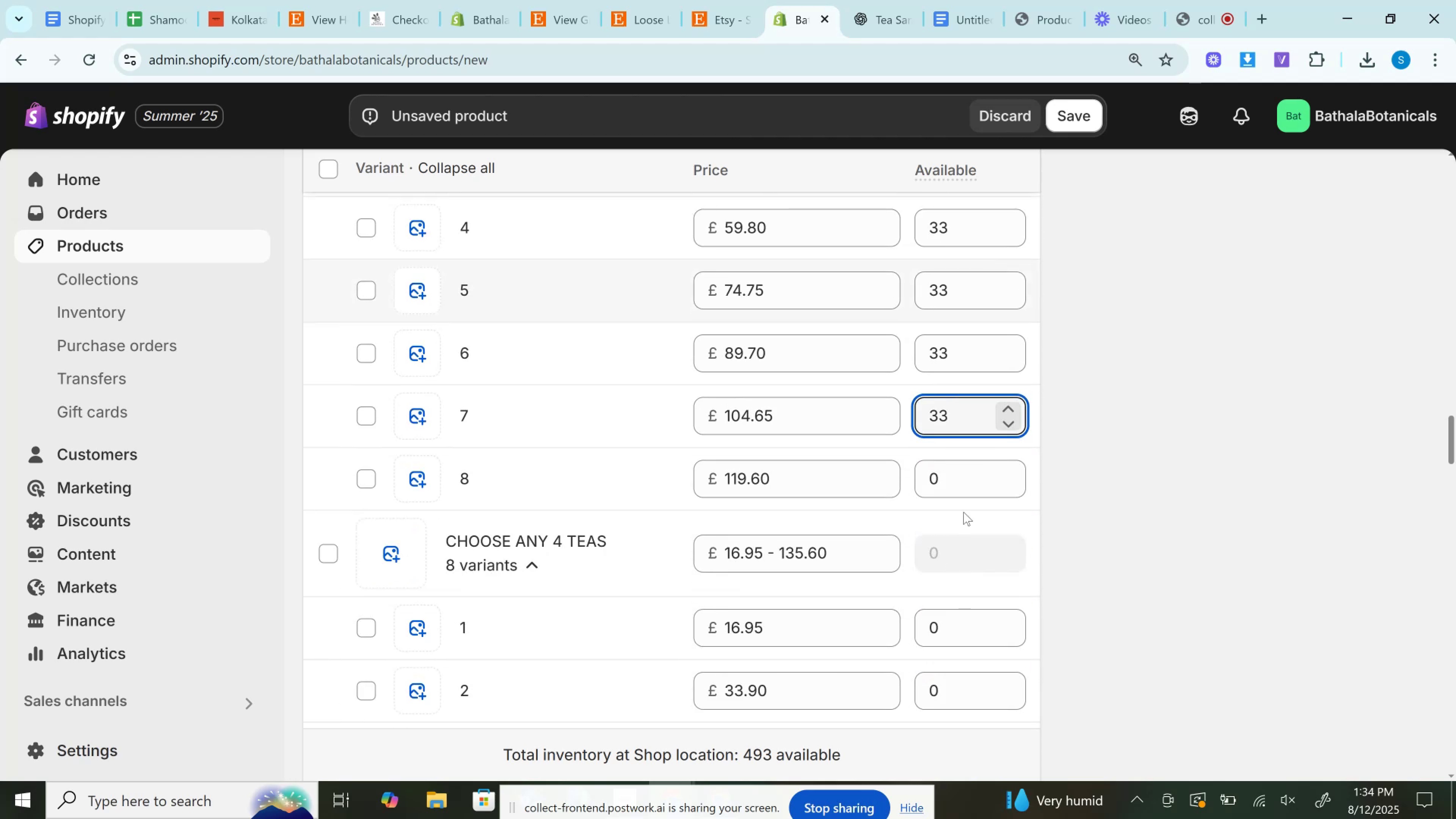 
left_click([956, 479])
 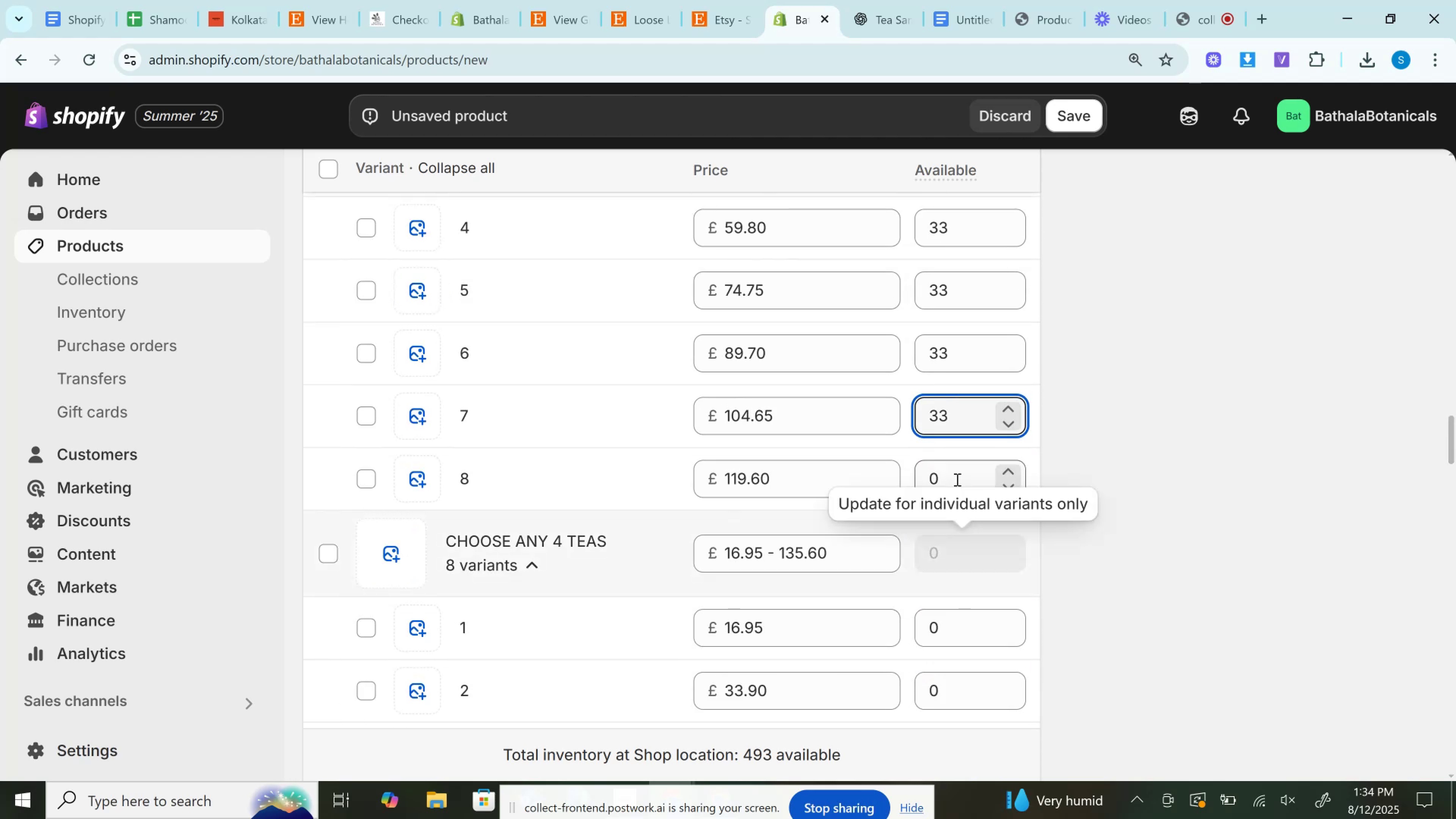 
key(Control+V)
 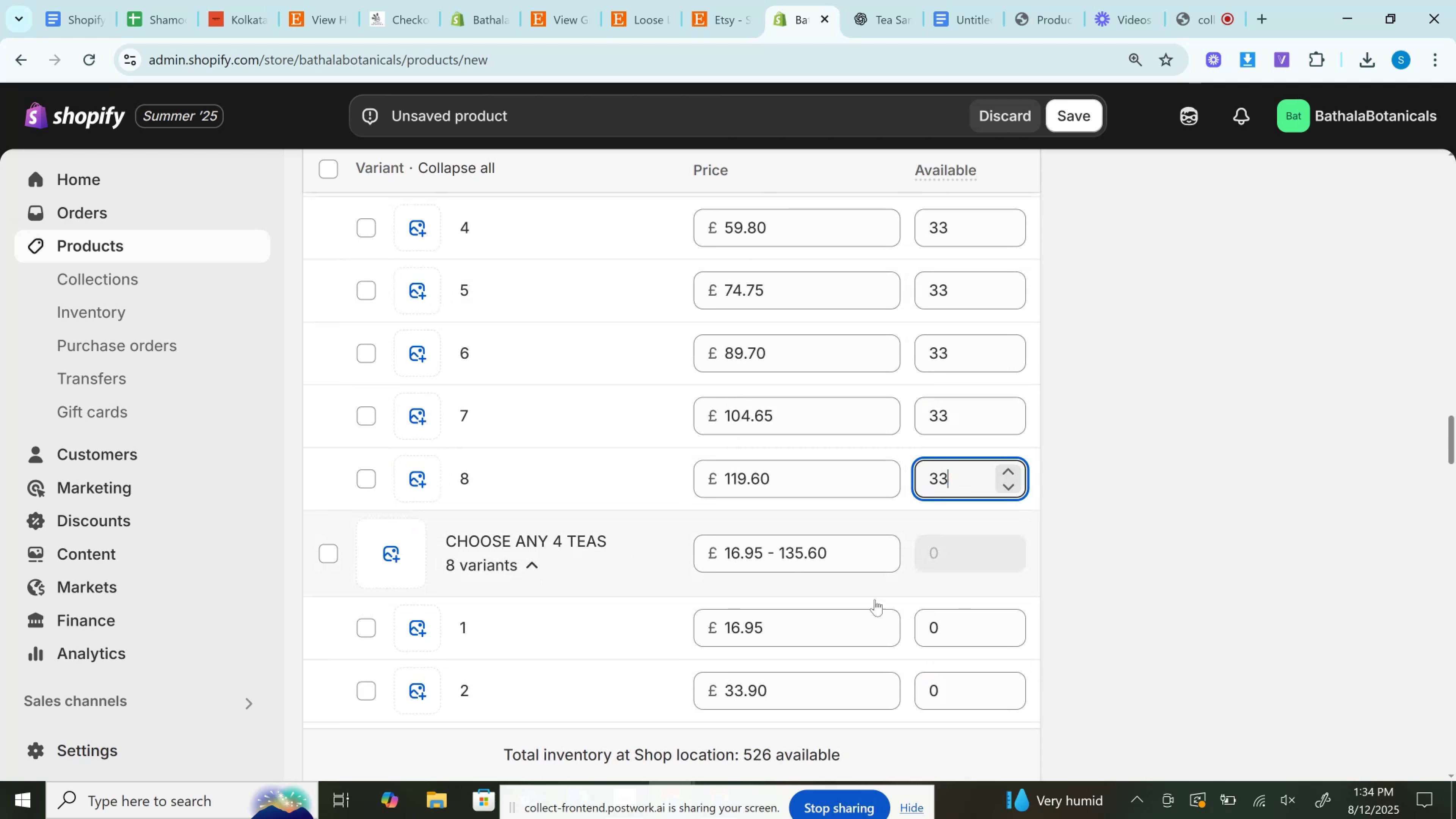 
left_click([932, 628])
 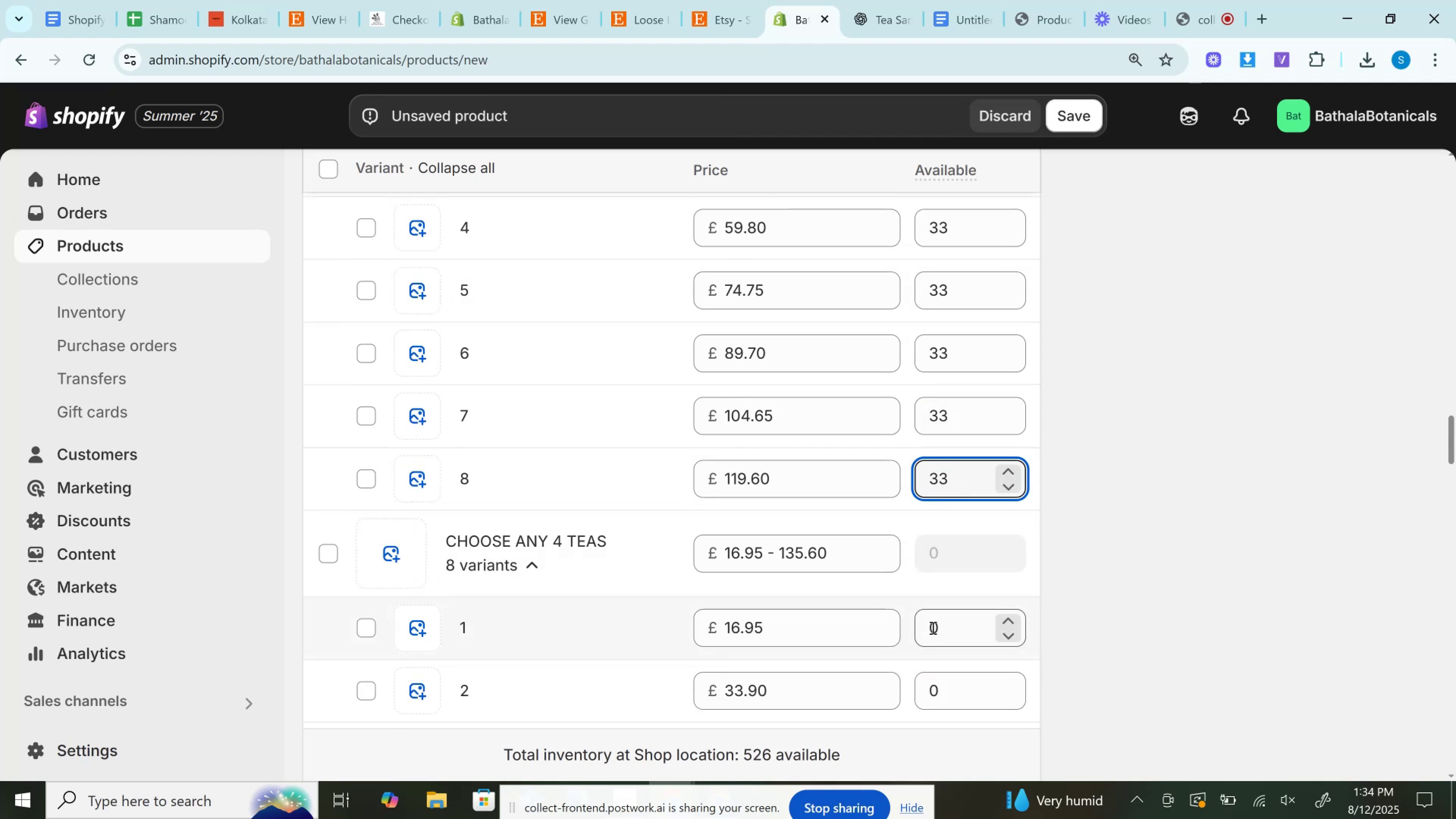 
key(Control+V)
 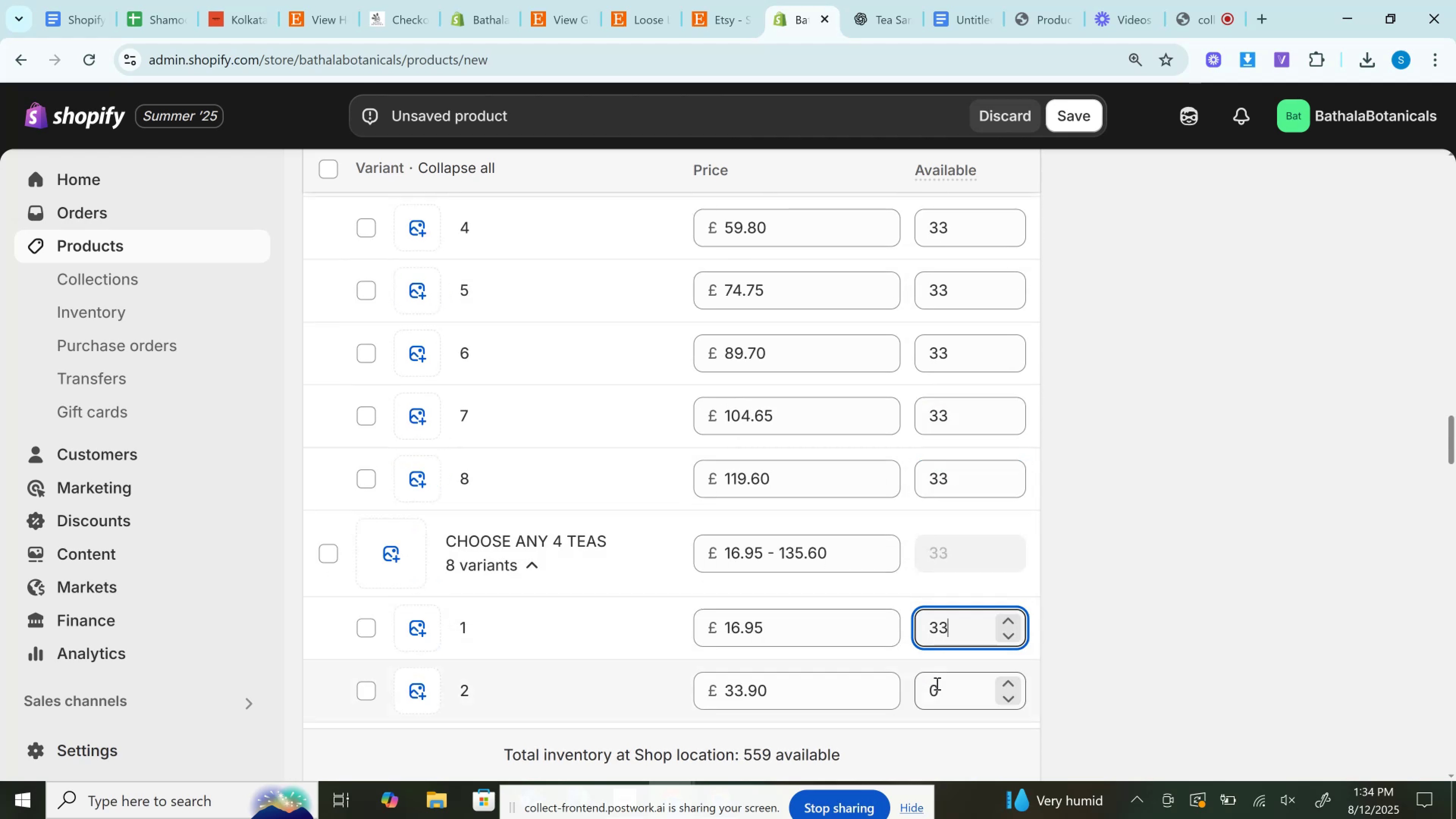 
key(Control+V)
 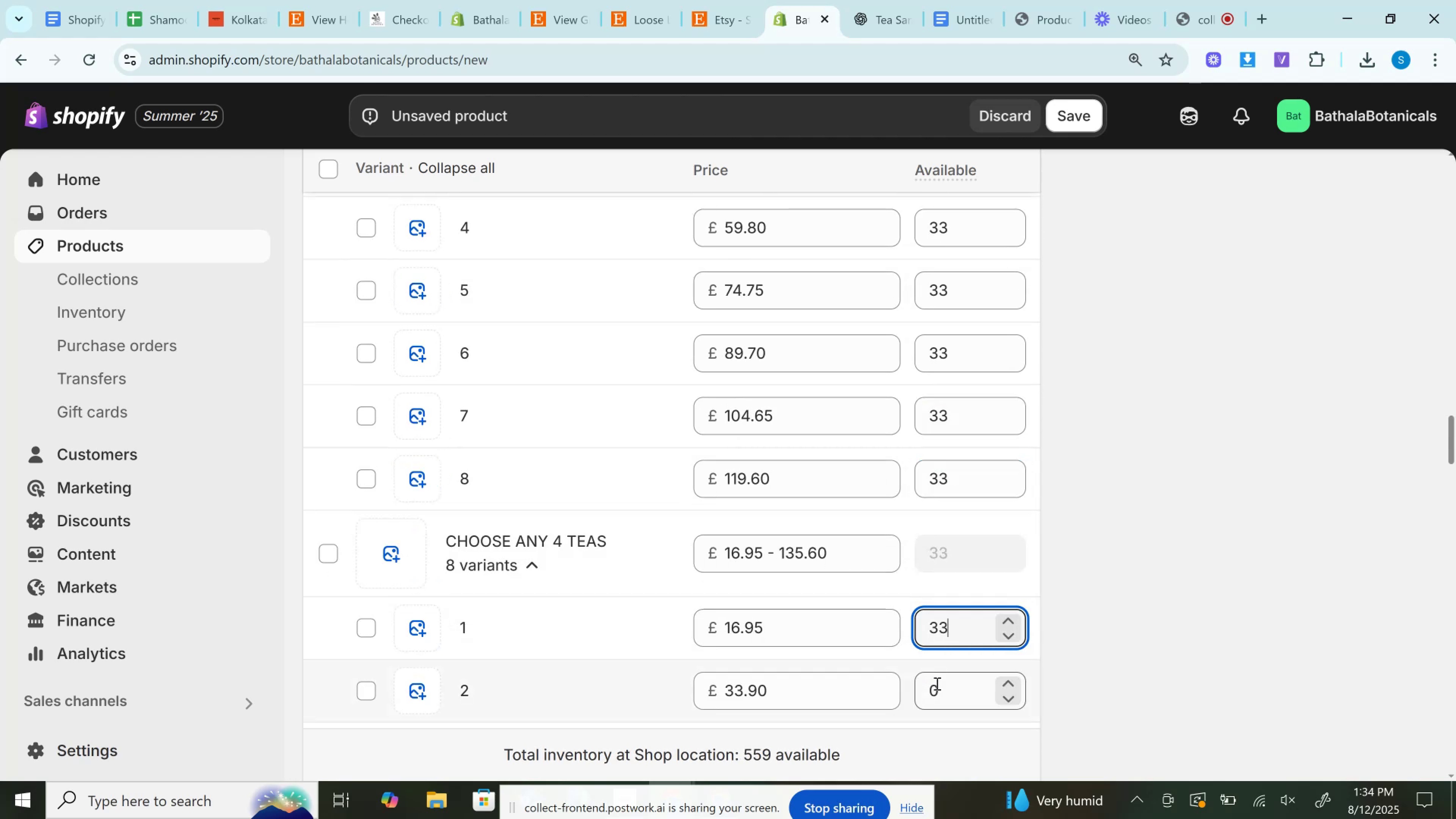 
left_click([936, 683])
 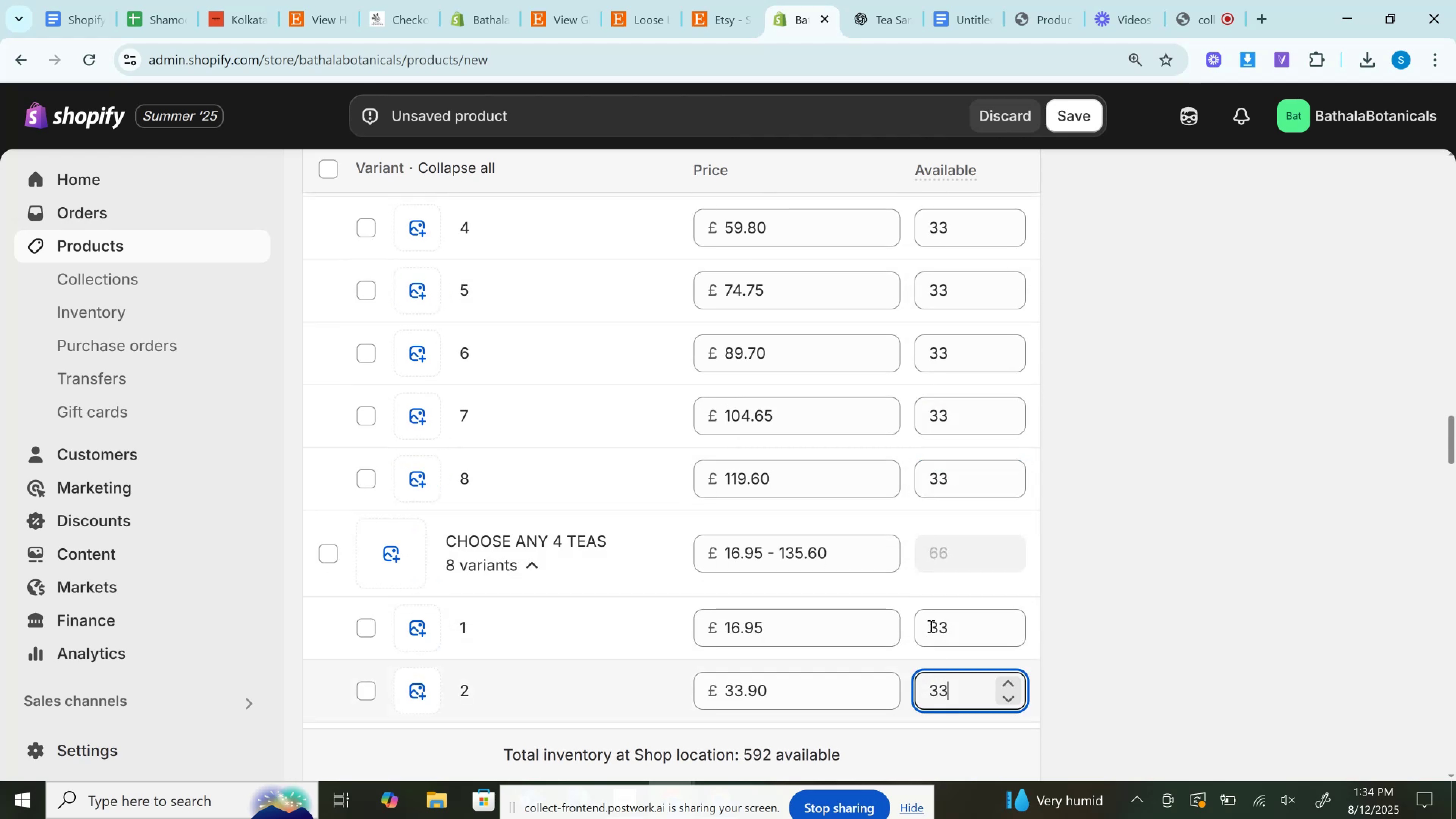 
scroll: coordinate [976, 561], scroll_direction: down, amount: 3.0
 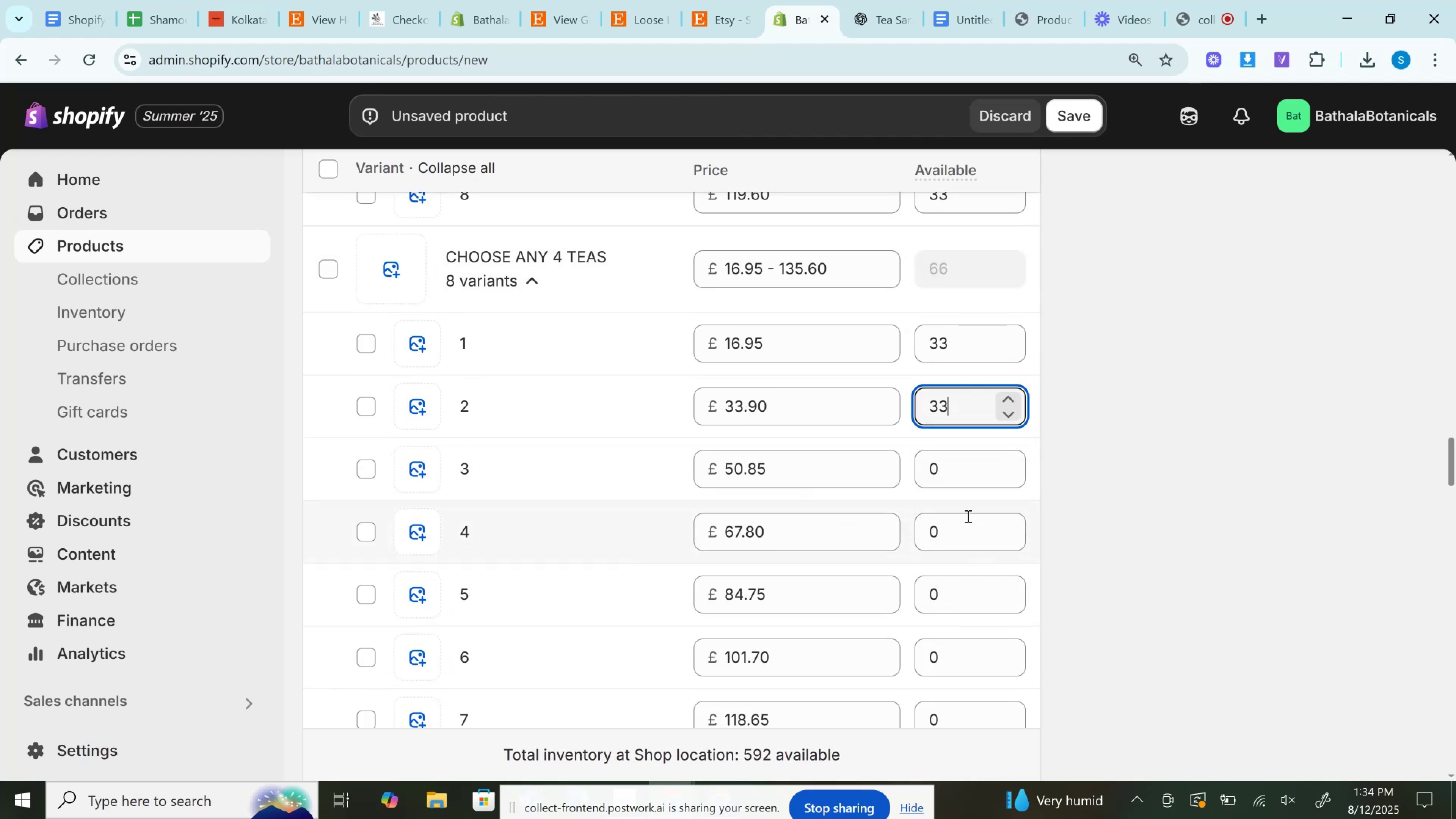 
left_click([953, 467])
 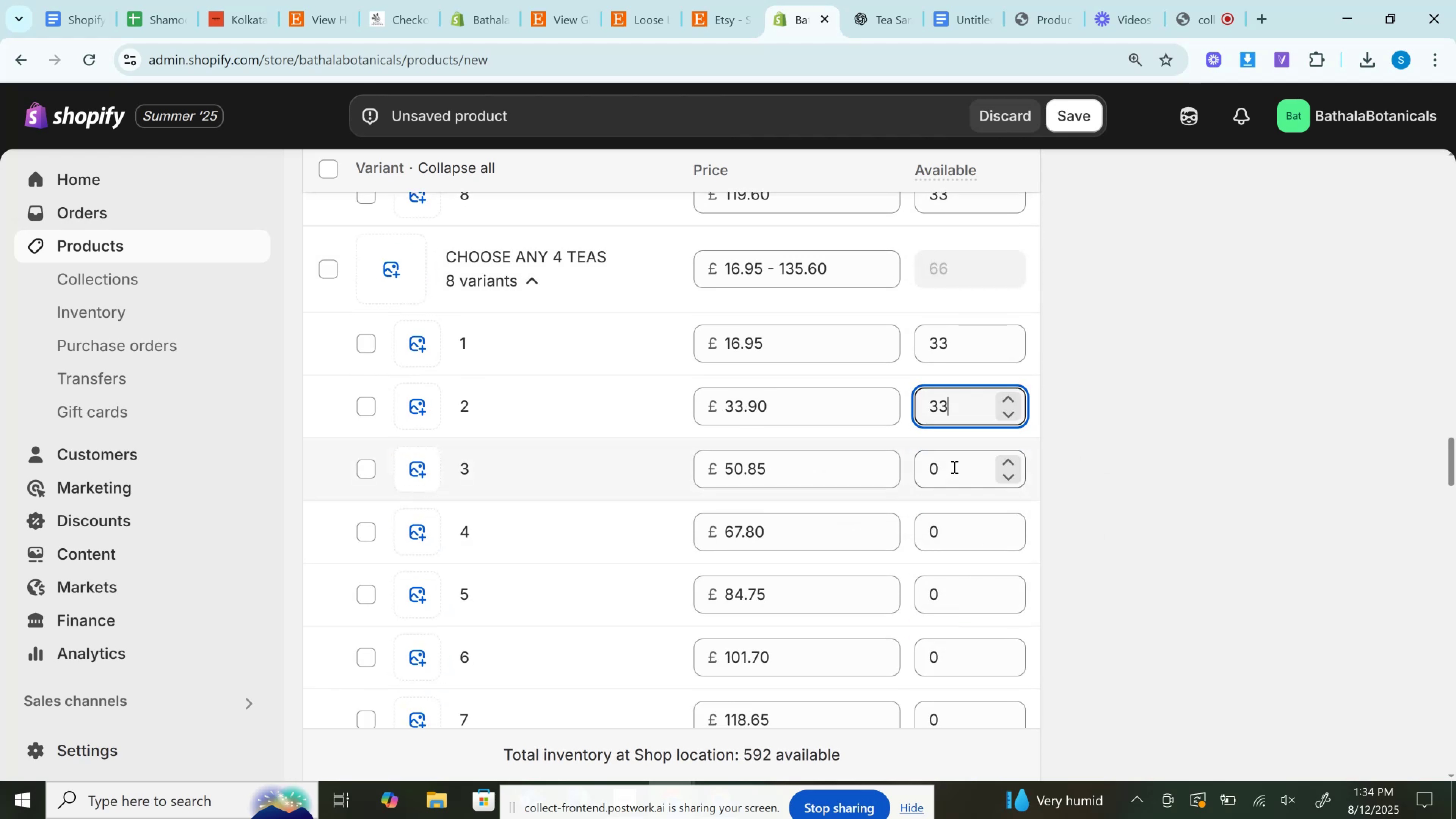 
key(Control+V)
 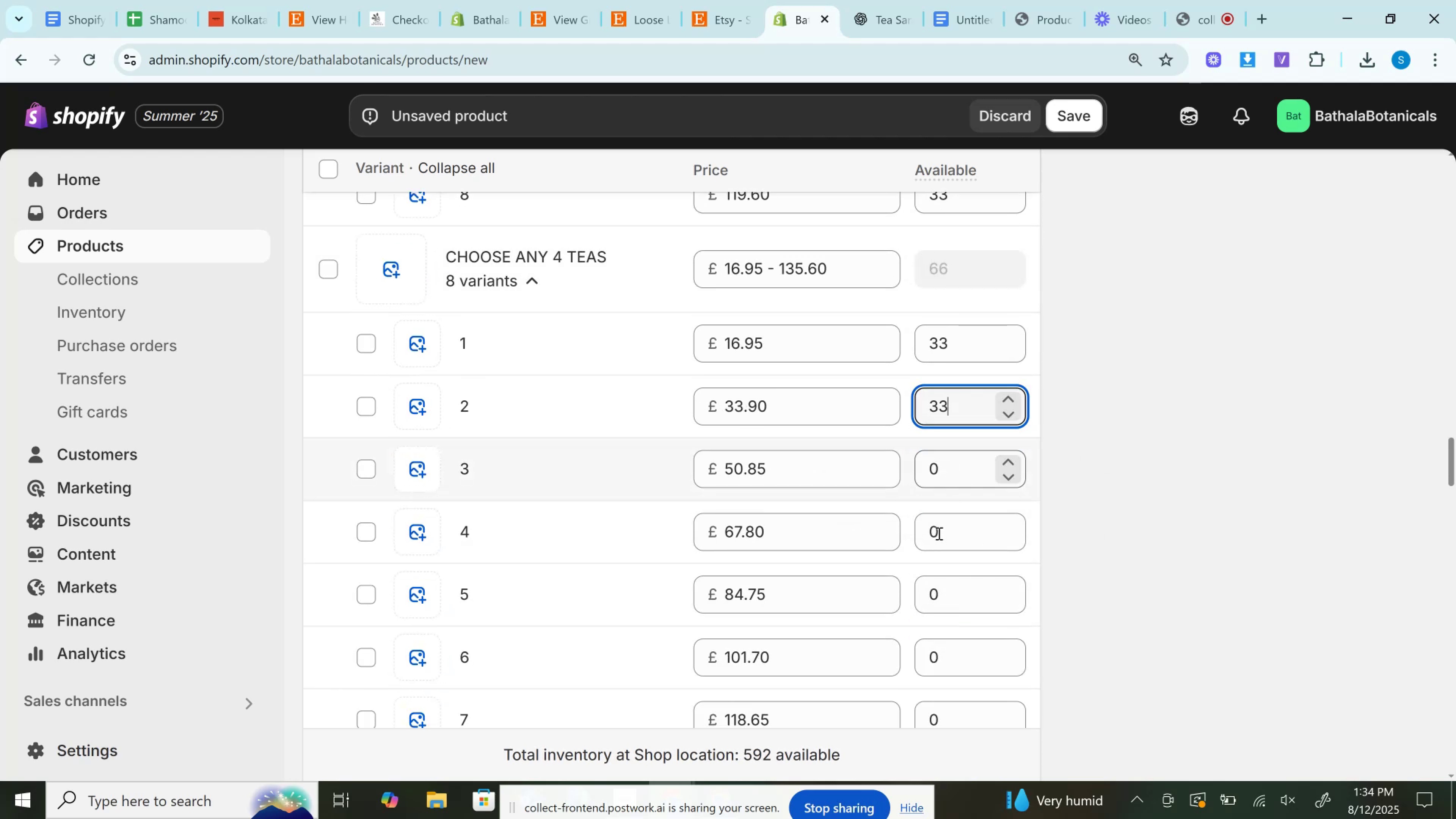 
key(Control+V)
 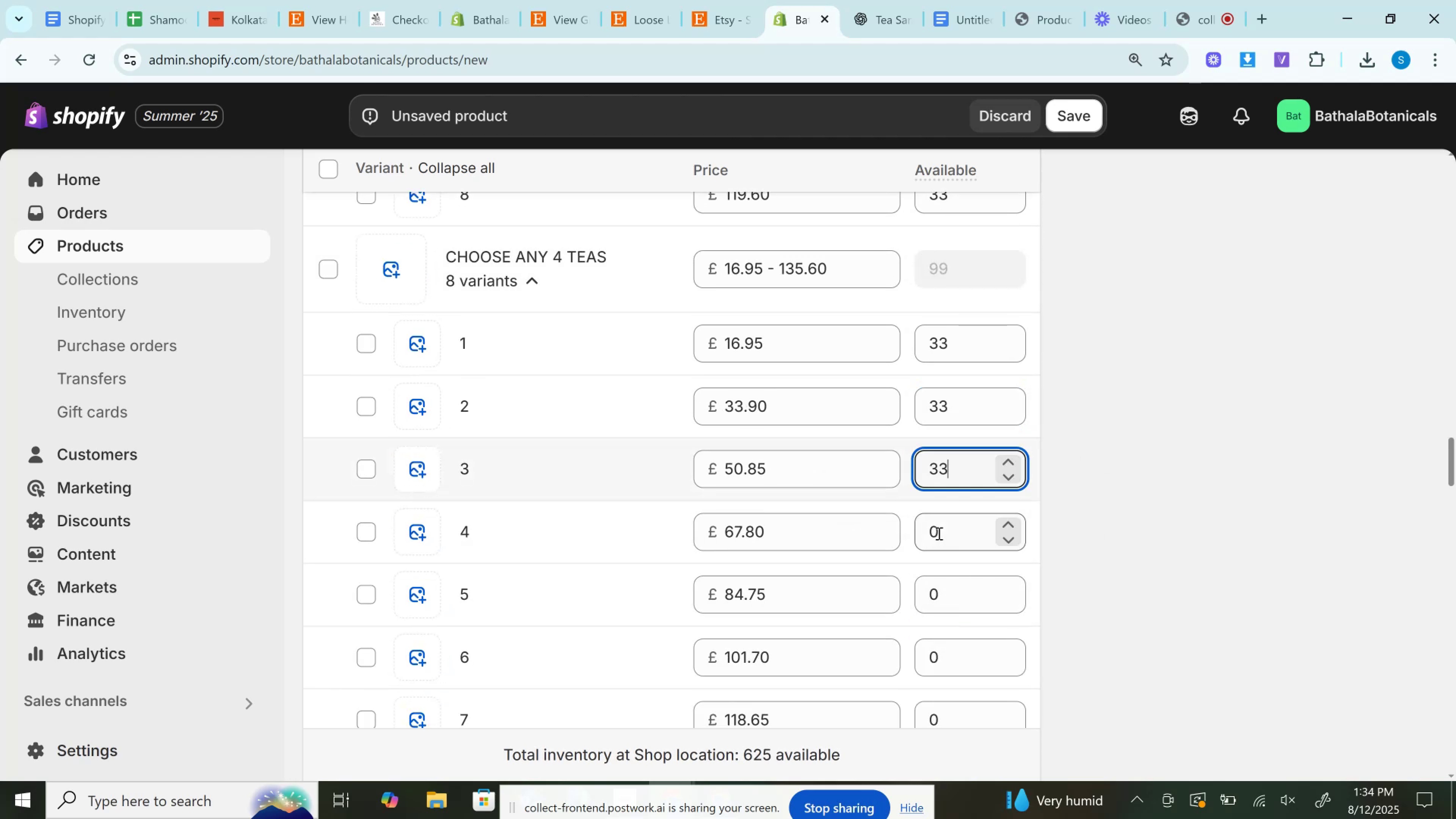 
left_click([938, 533])
 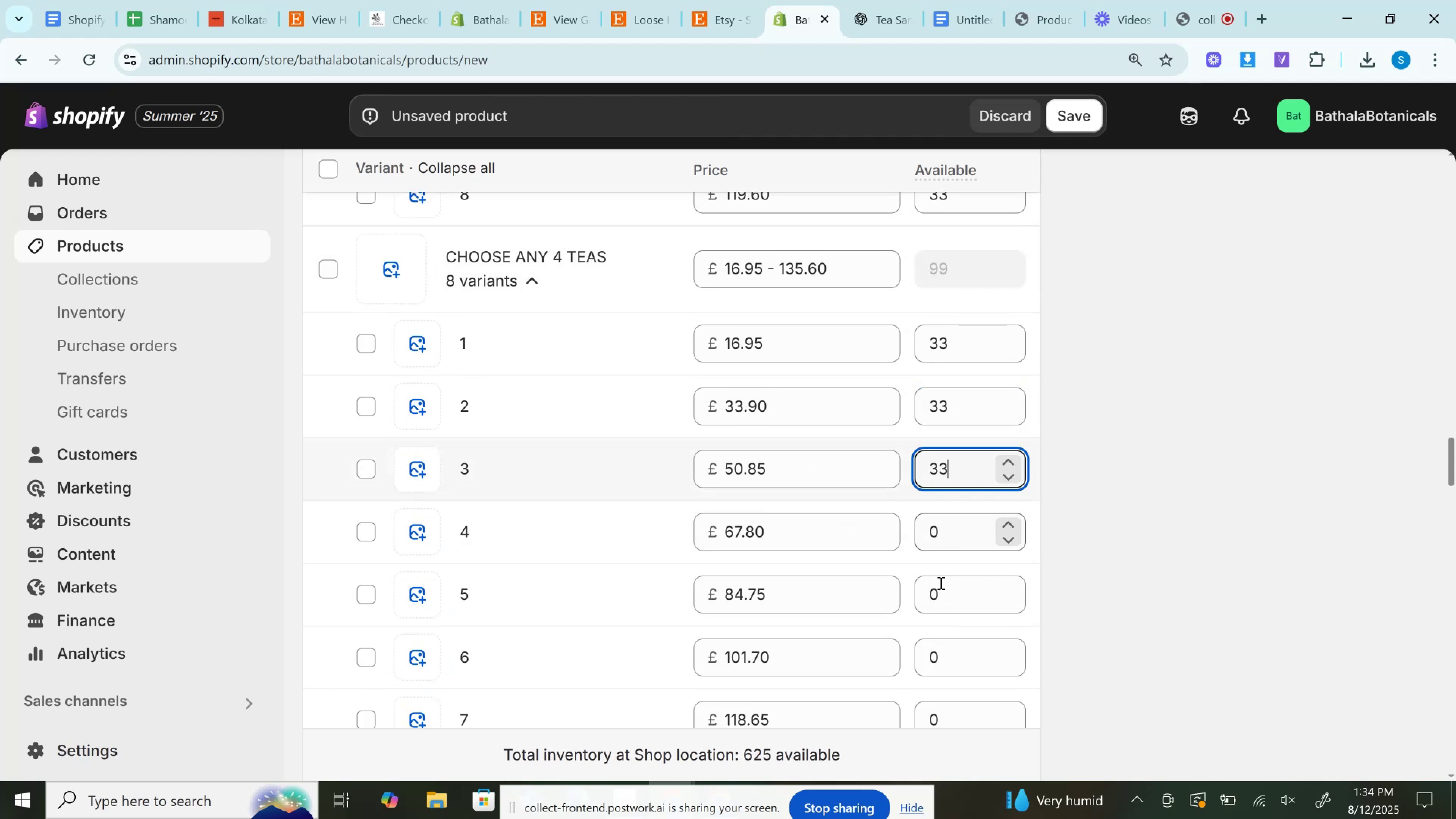 
key(Control+V)
 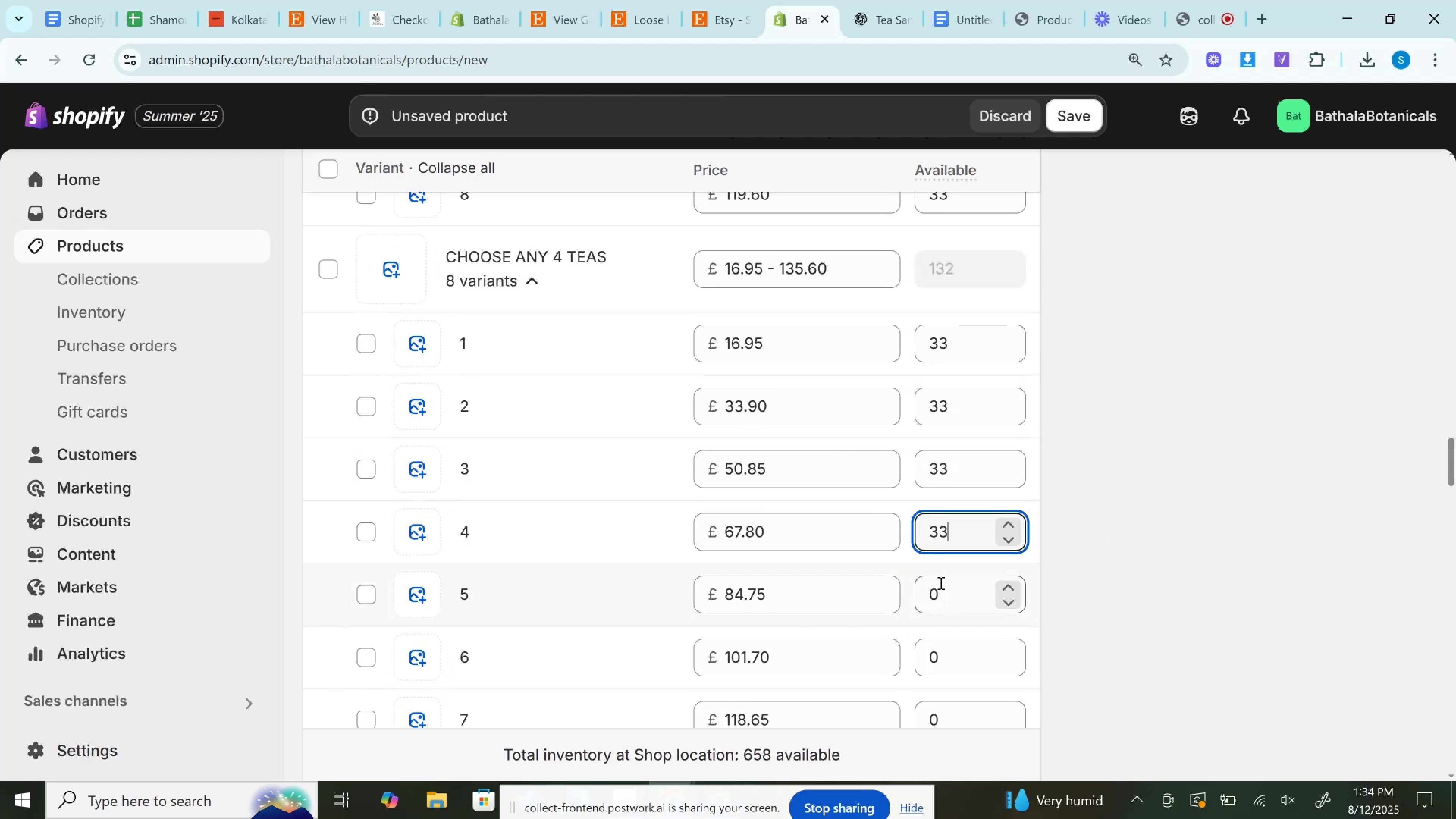 
left_click([940, 583])
 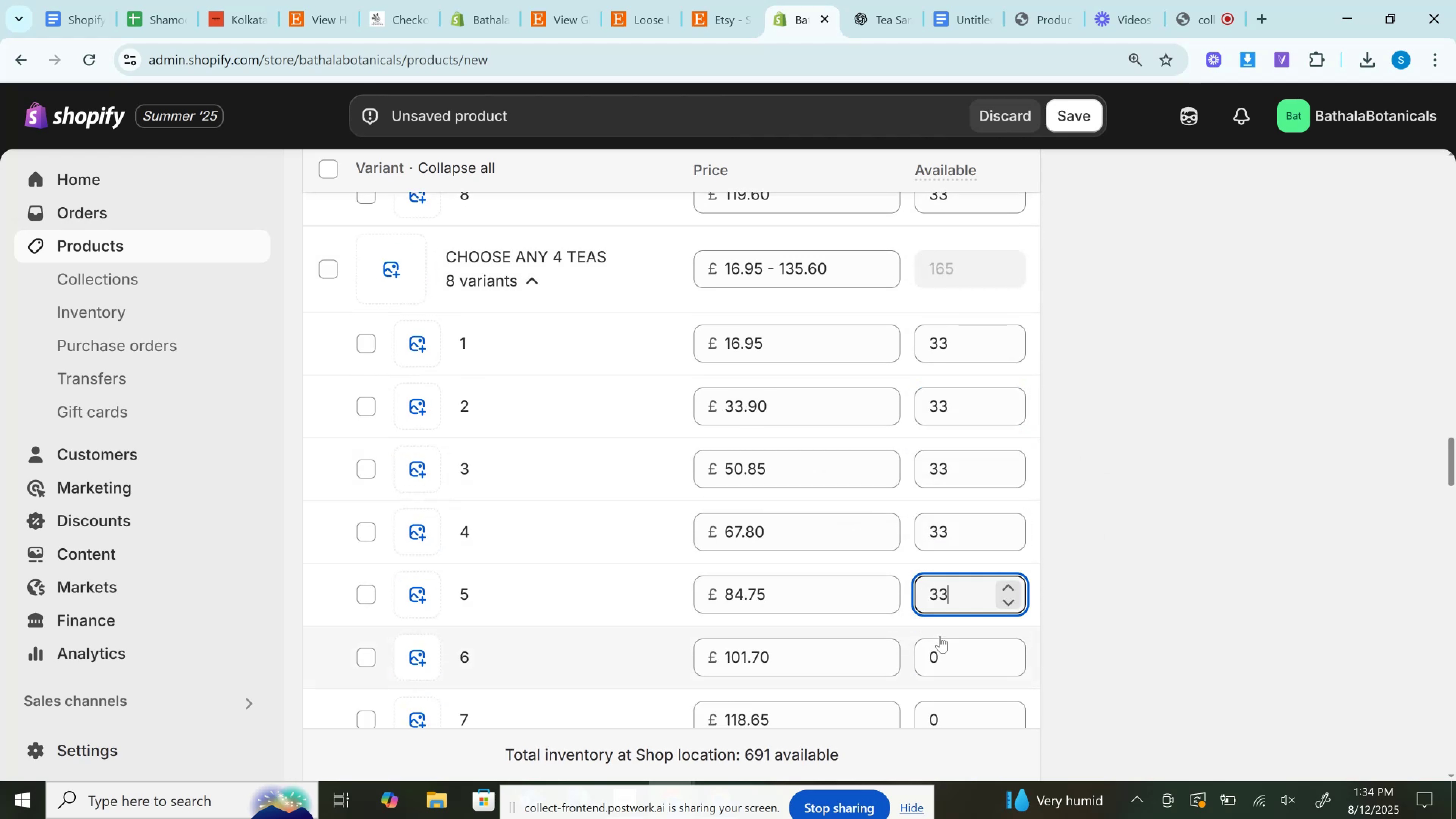 
left_click([940, 636])
 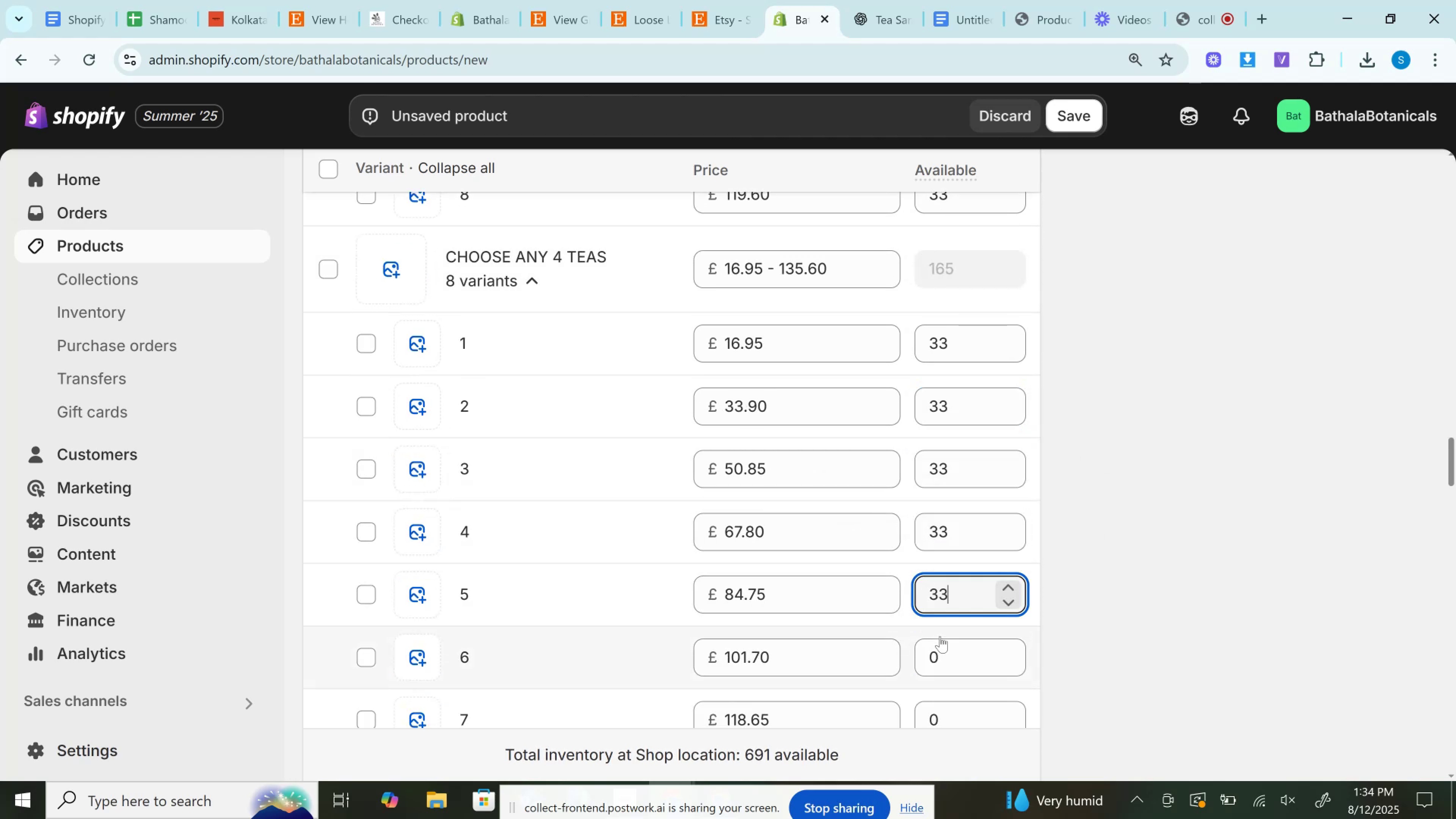 
key(Control+V)
 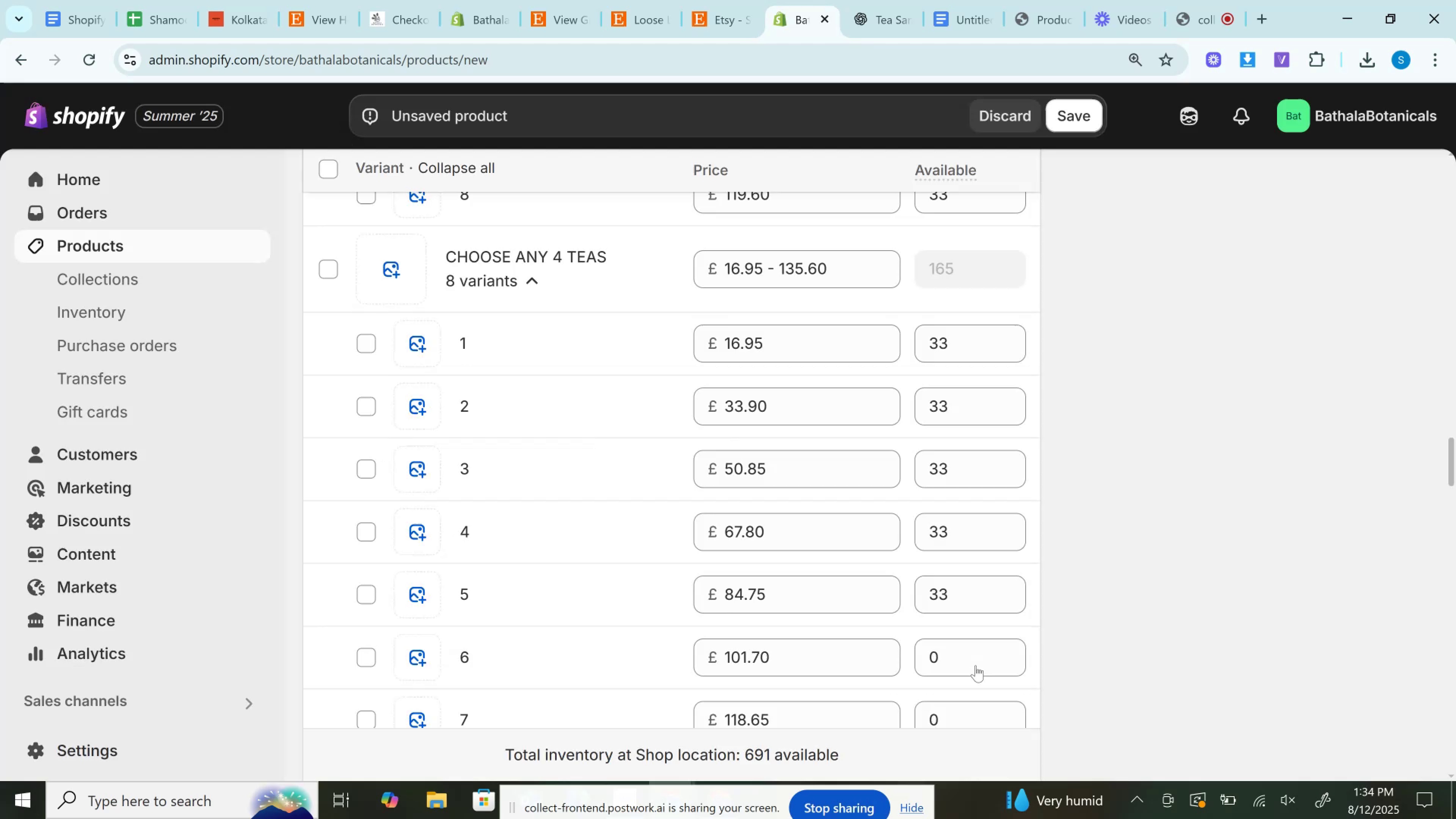 
scroll: coordinate [965, 571], scroll_direction: down, amount: 3.0
 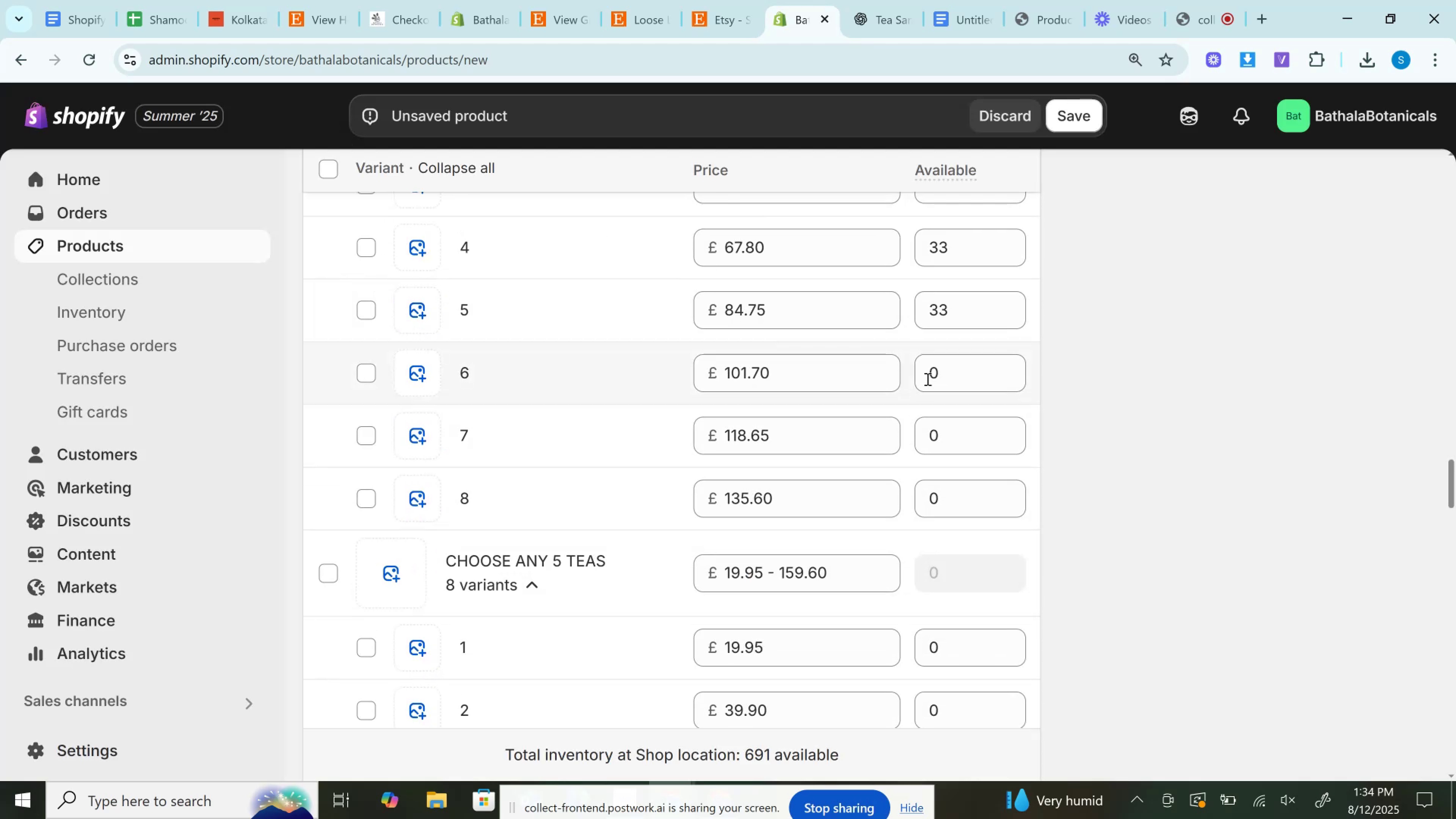 
left_click_drag(start_coordinate=[927, 379], to_coordinate=[960, 379])
 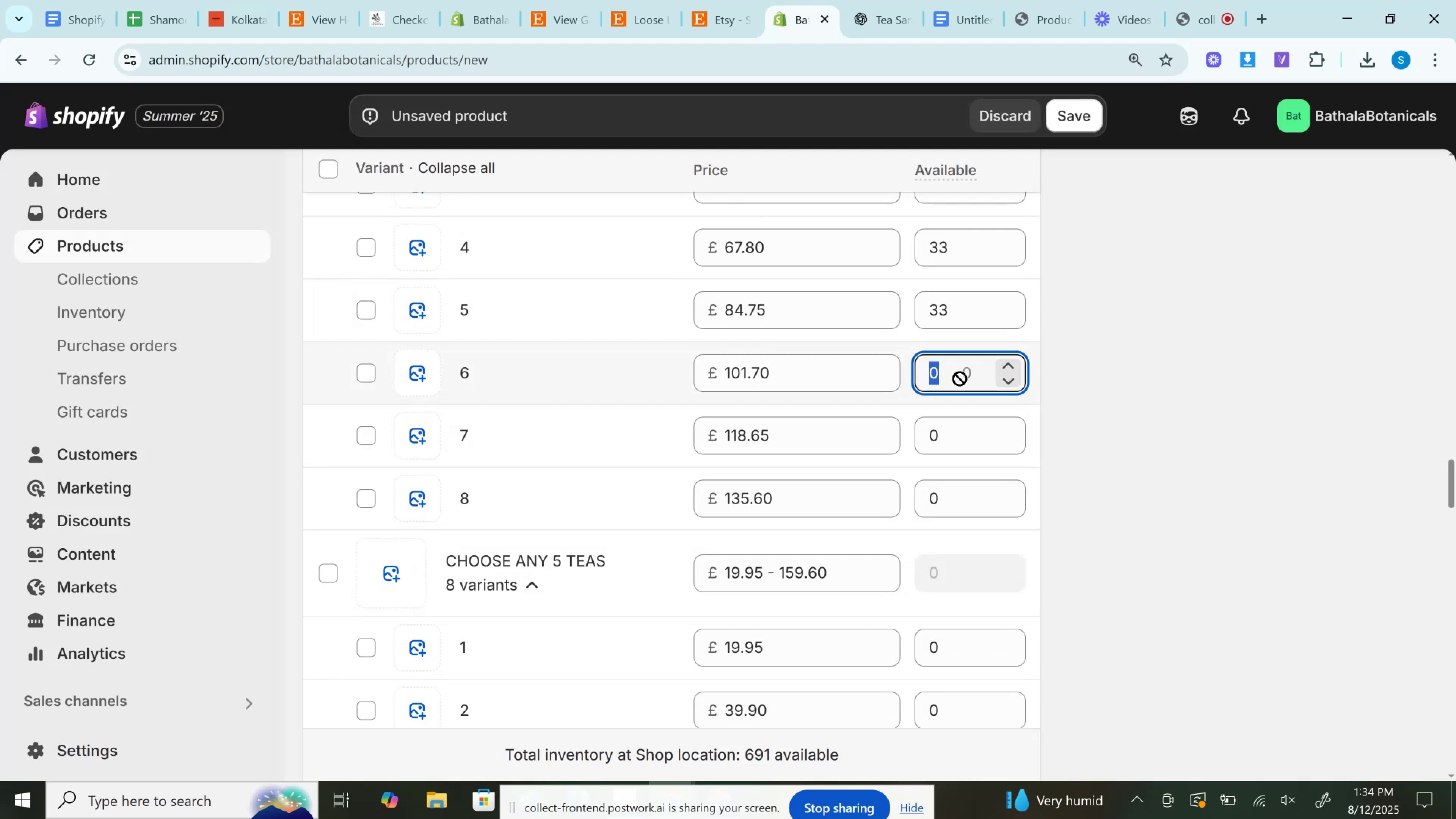 
key(Control+V)
 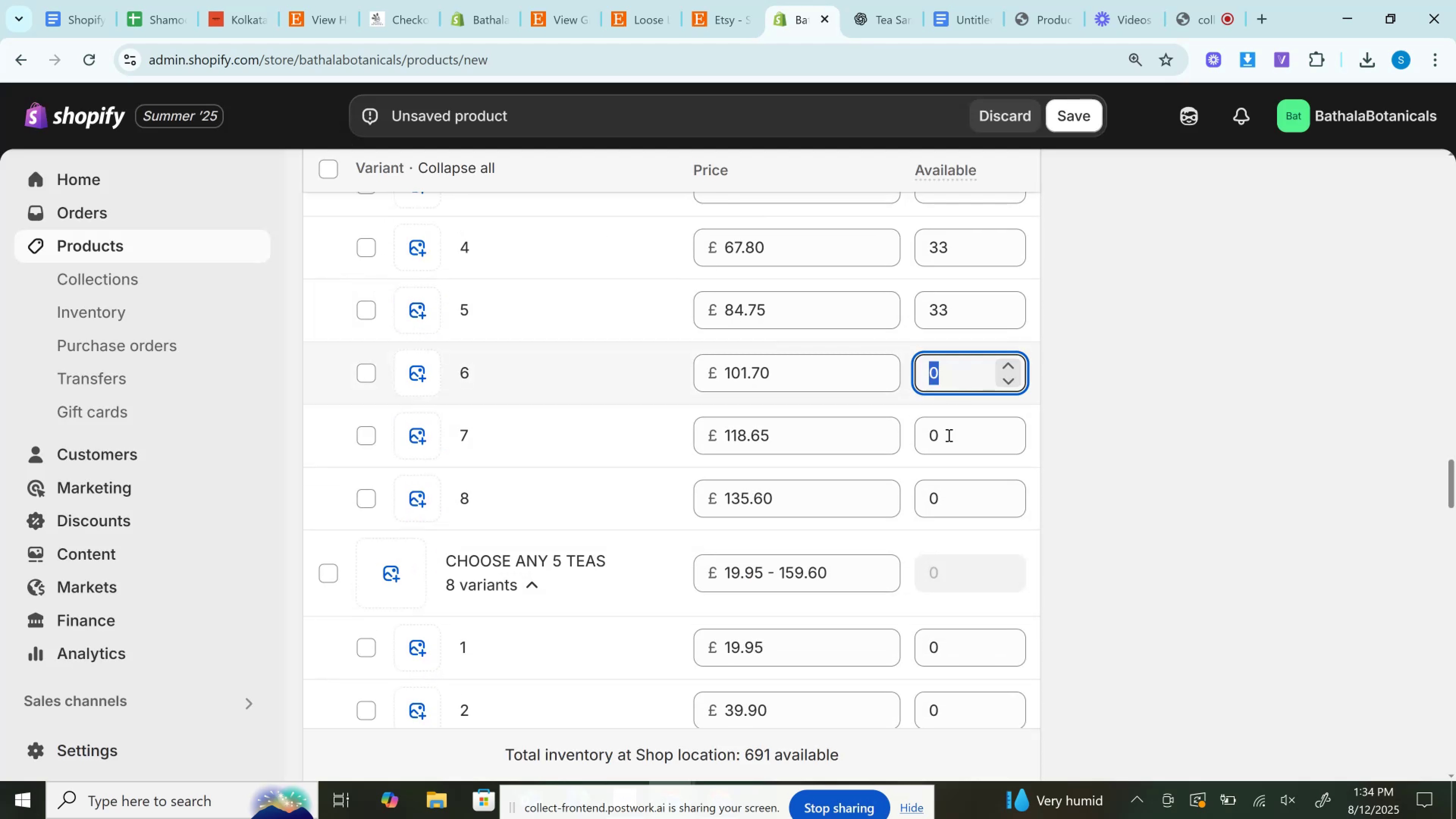 
left_click_drag(start_coordinate=[948, 435], to_coordinate=[838, 436])
 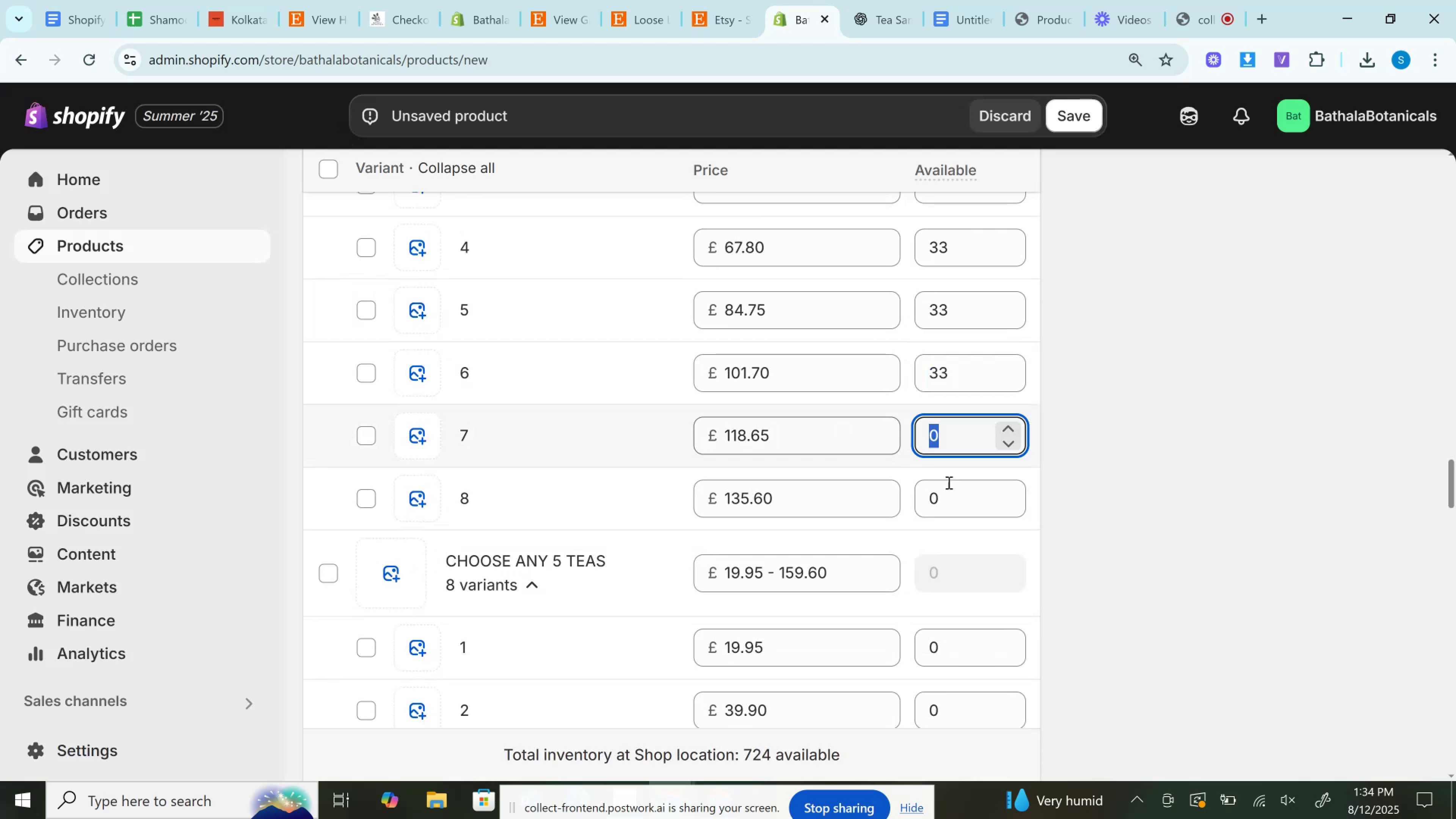 
key(Control+V)
 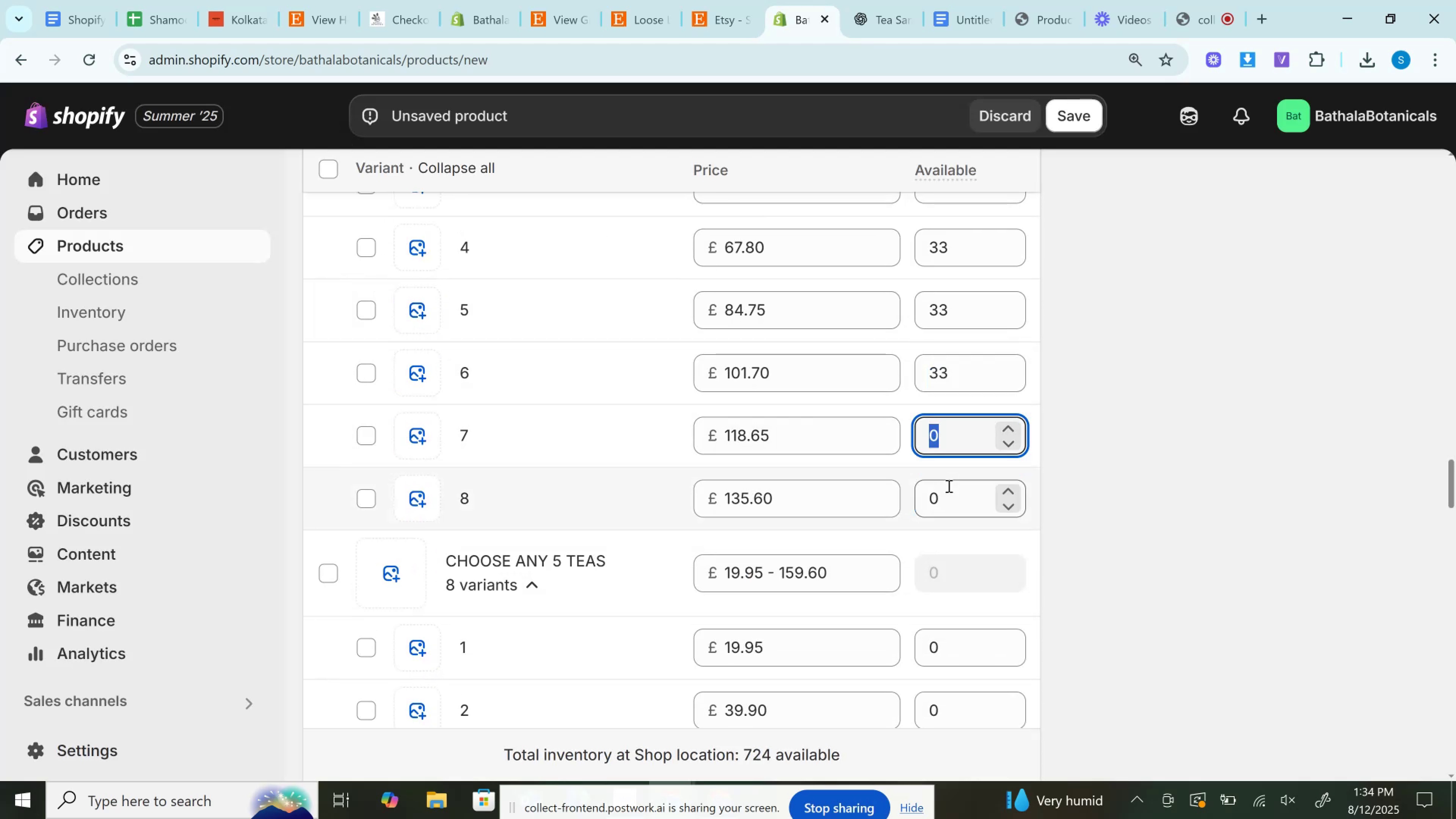 
left_click([948, 496])
 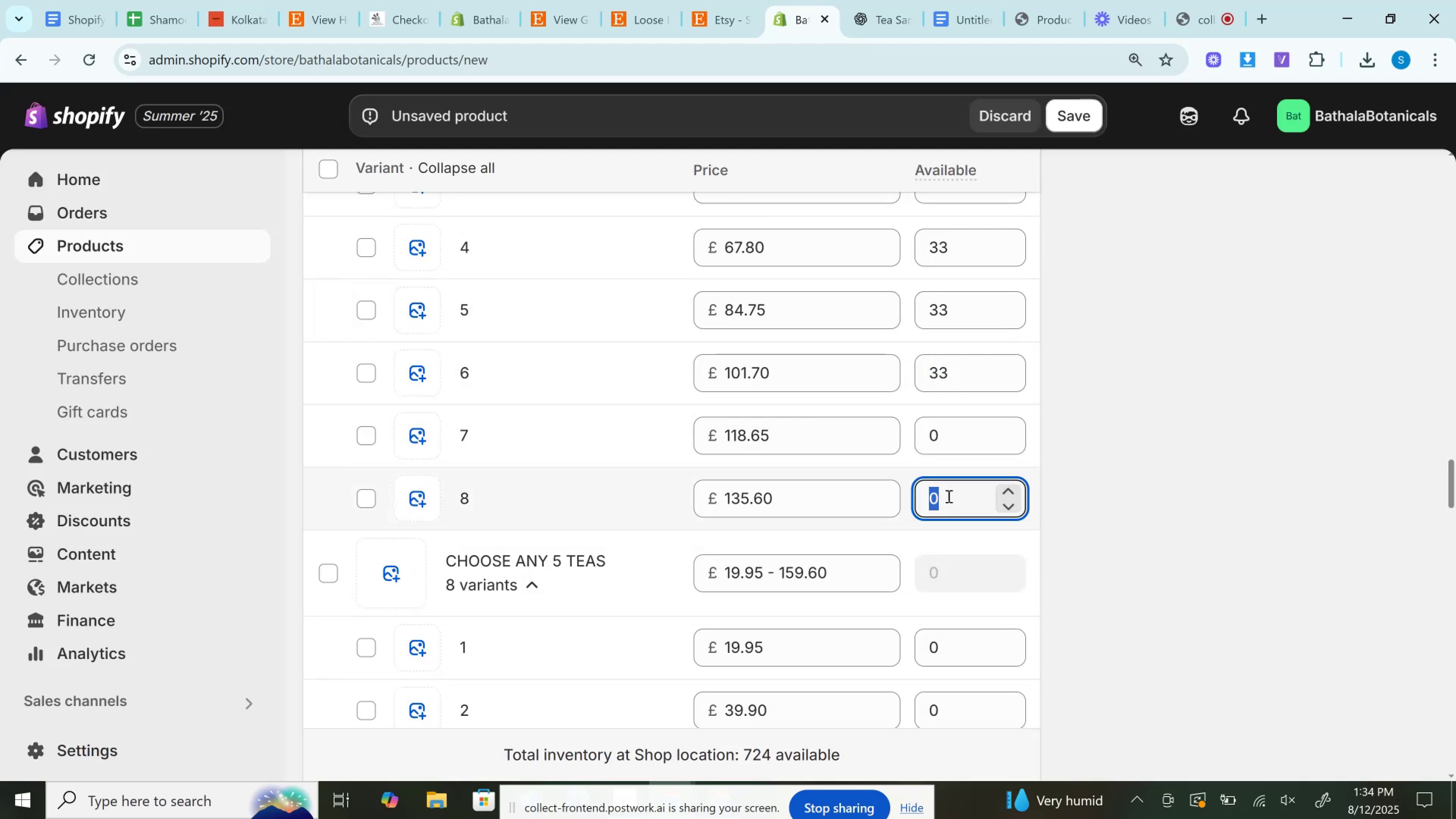 
key(Control+V)
 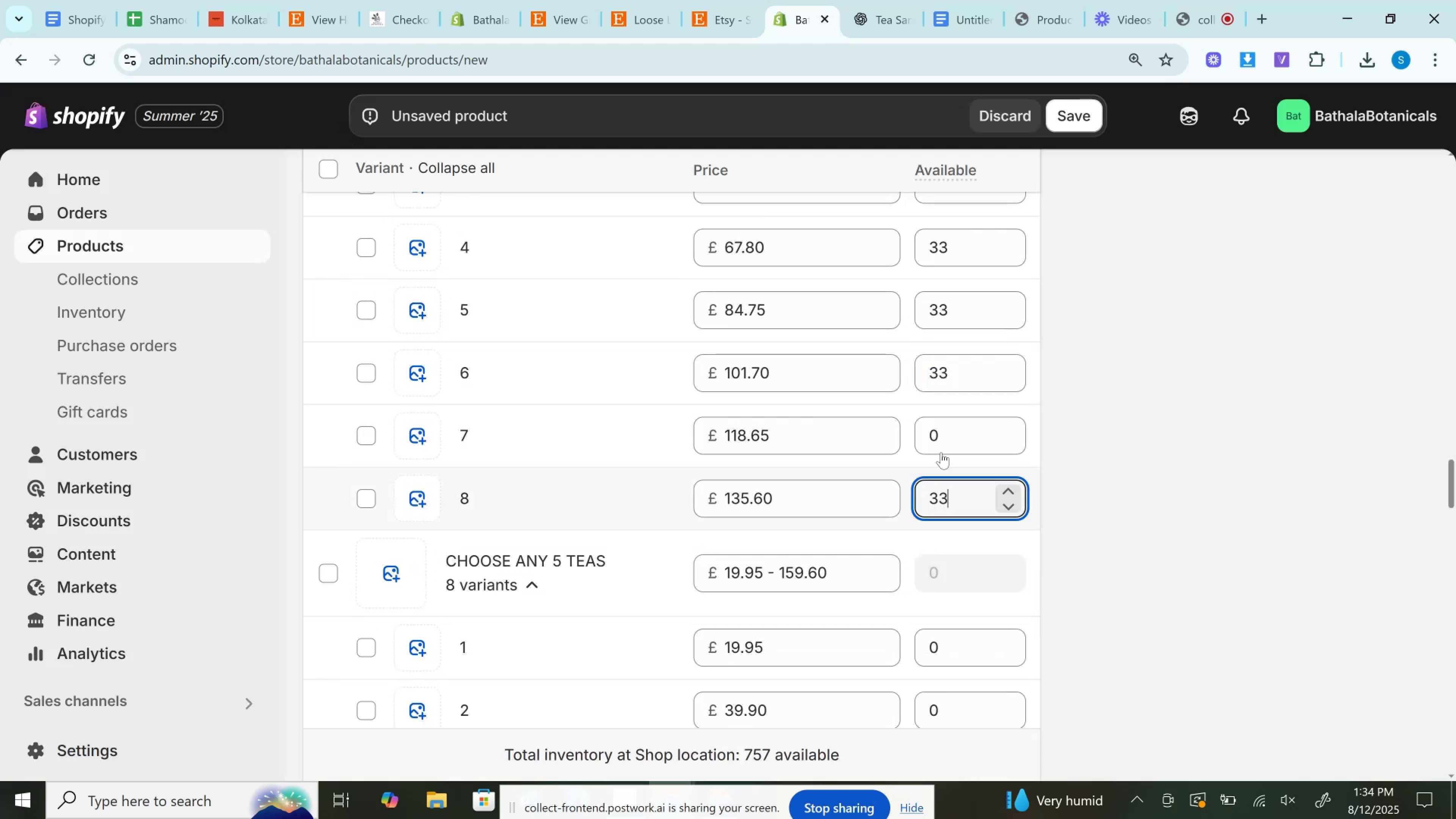 
left_click([942, 449])
 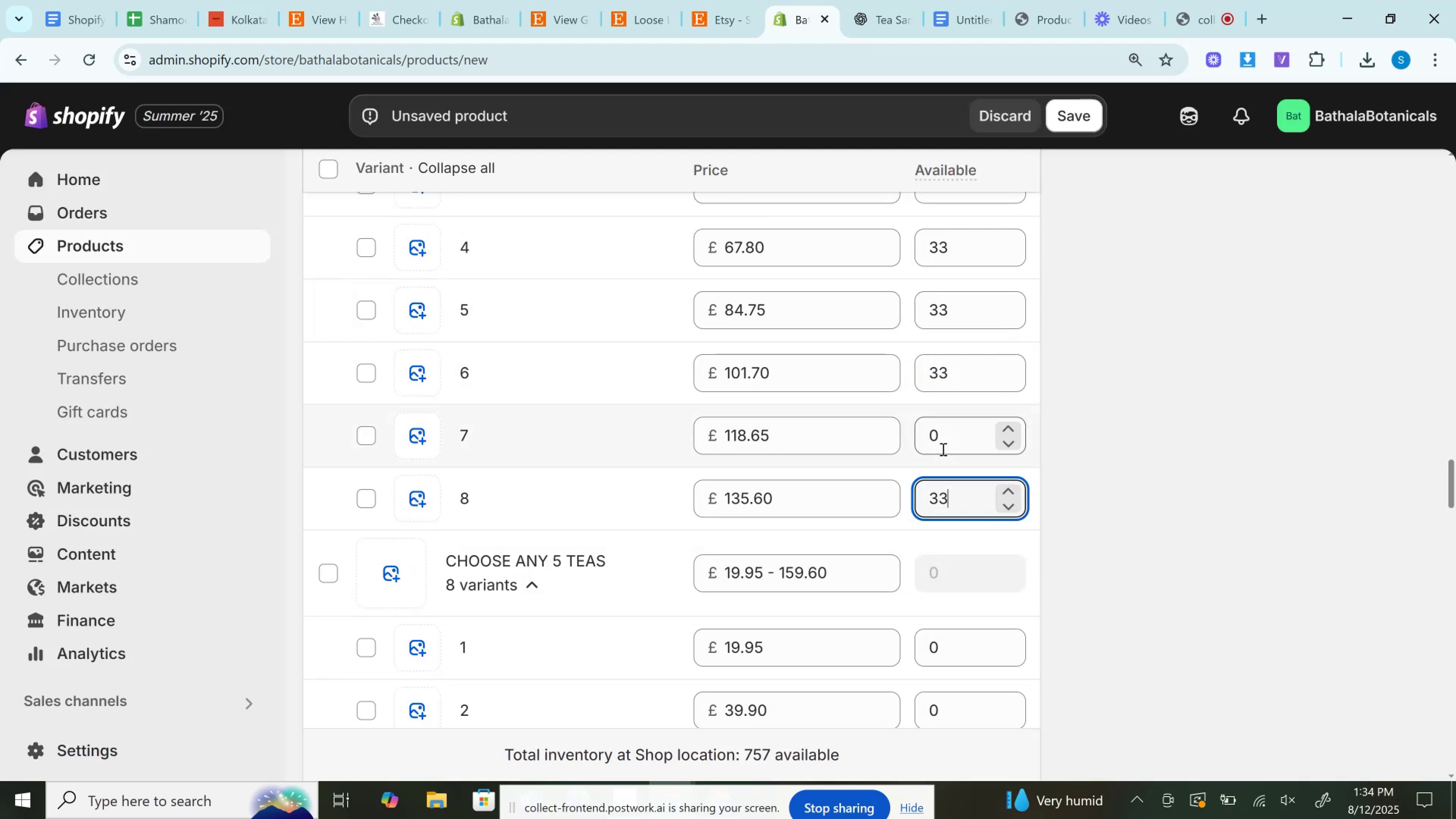 
key(Control+V)
 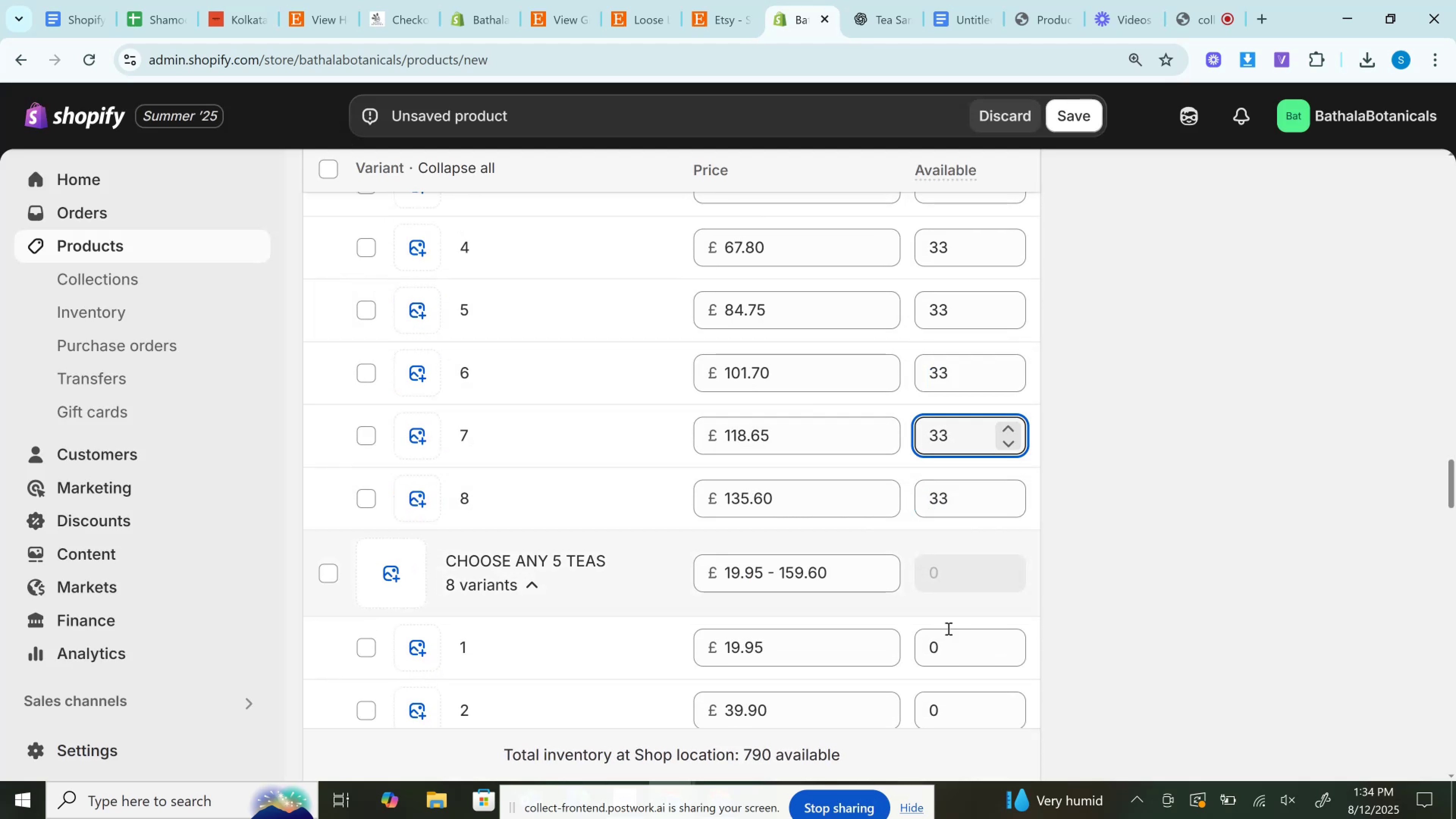 
left_click([947, 639])
 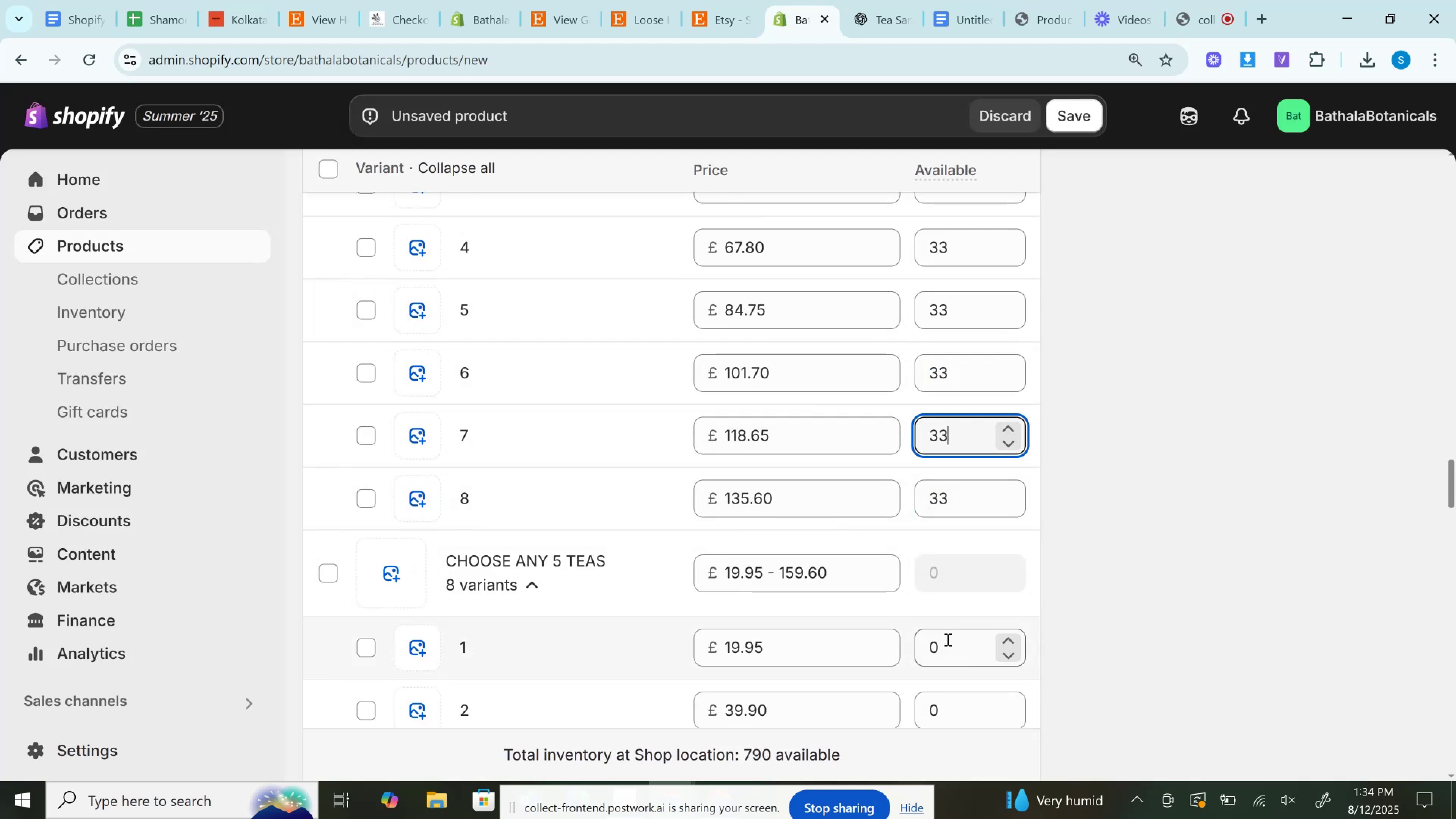 
key(Control+V)
 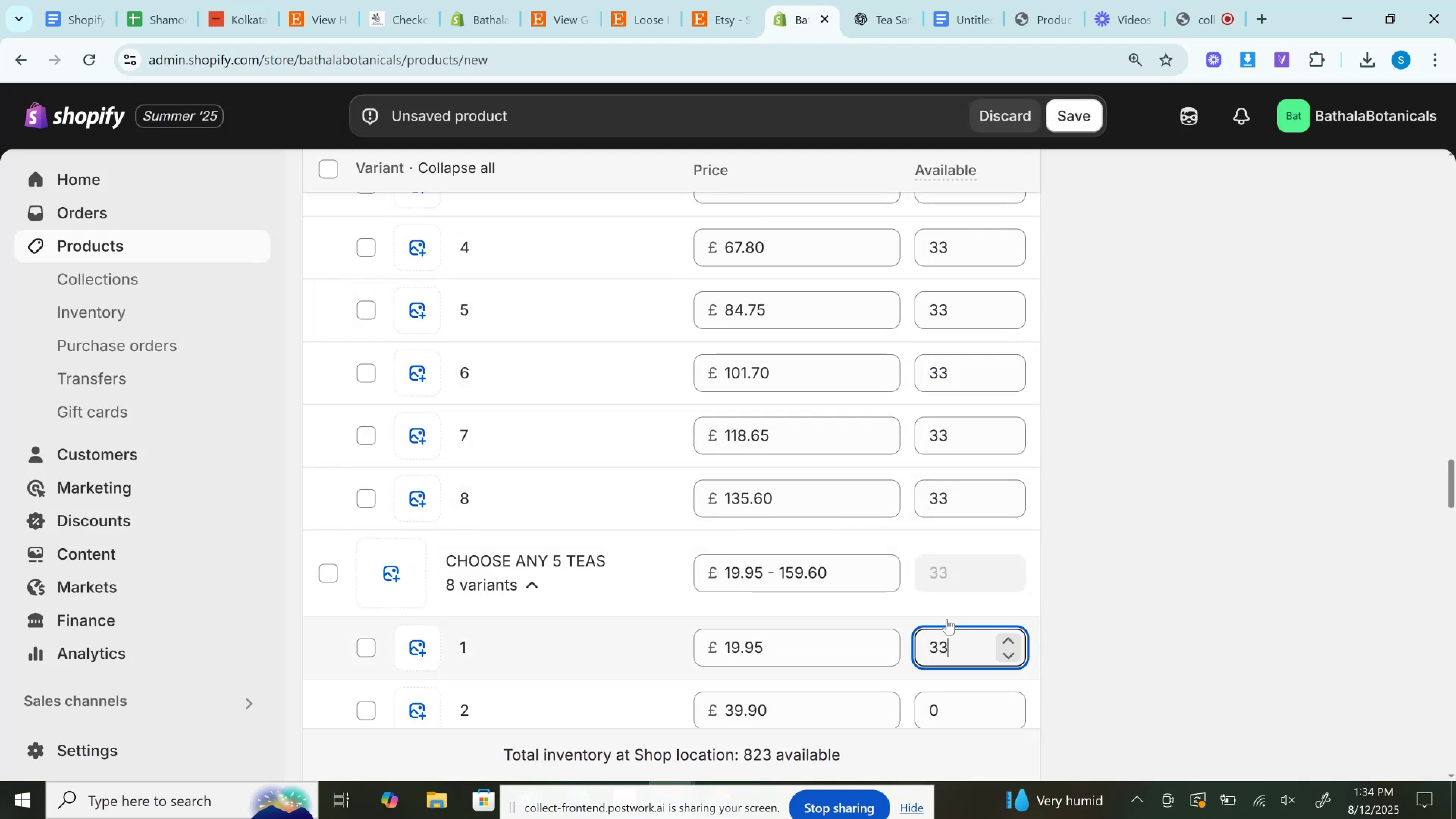 
scroll: coordinate [950, 602], scroll_direction: down, amount: 3.0
 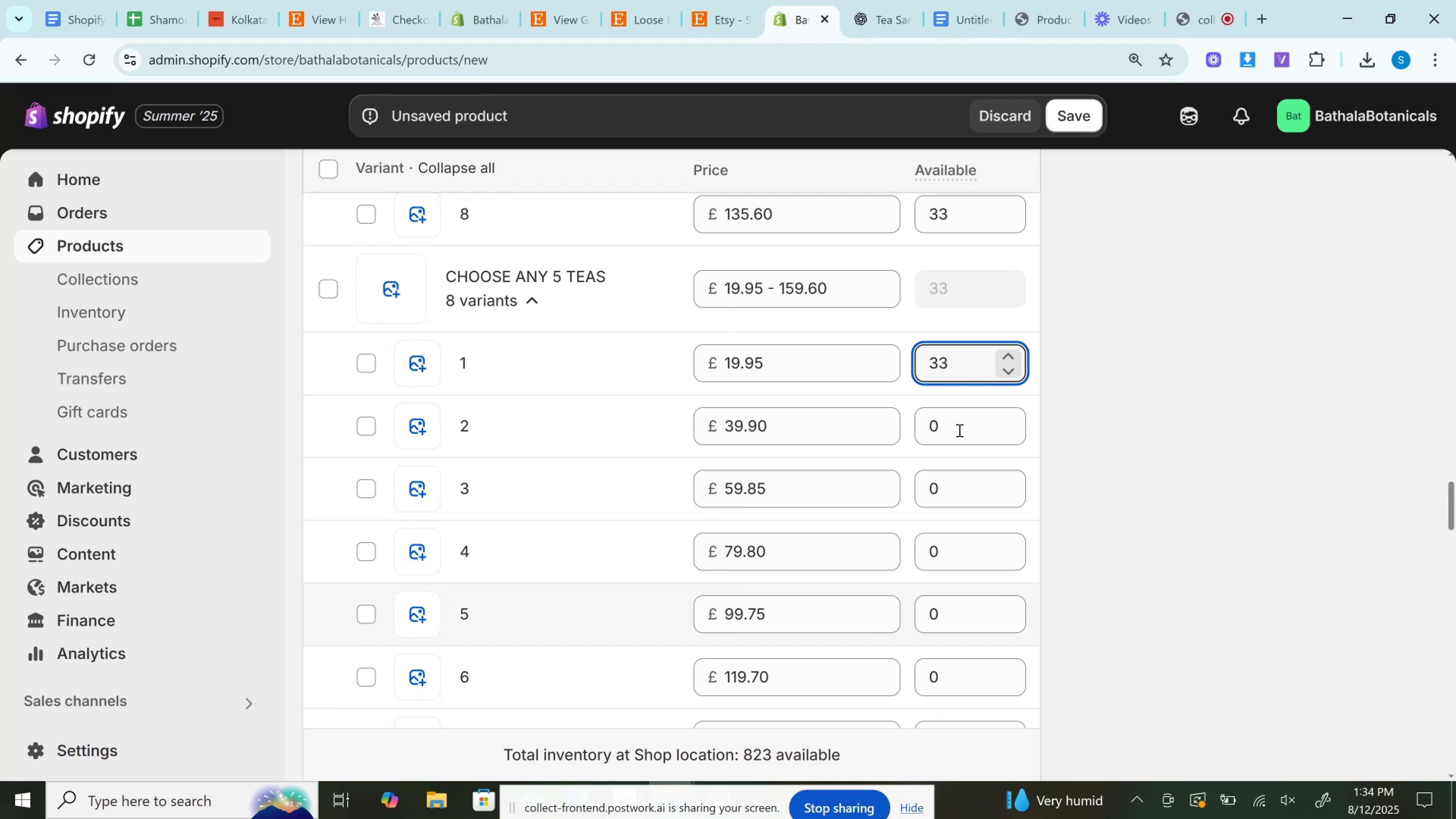 
left_click([961, 422])
 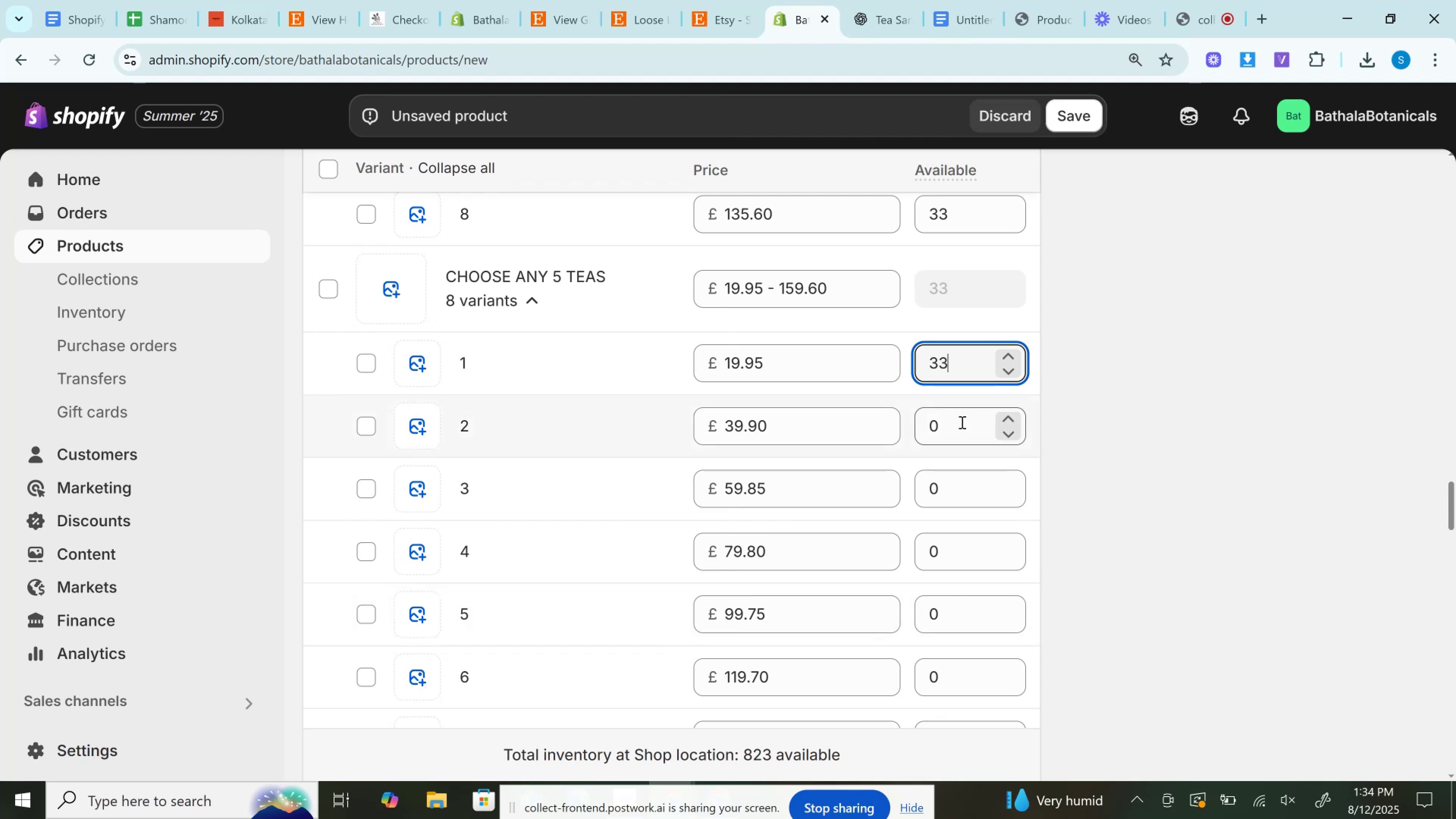 
key(Control+V)
 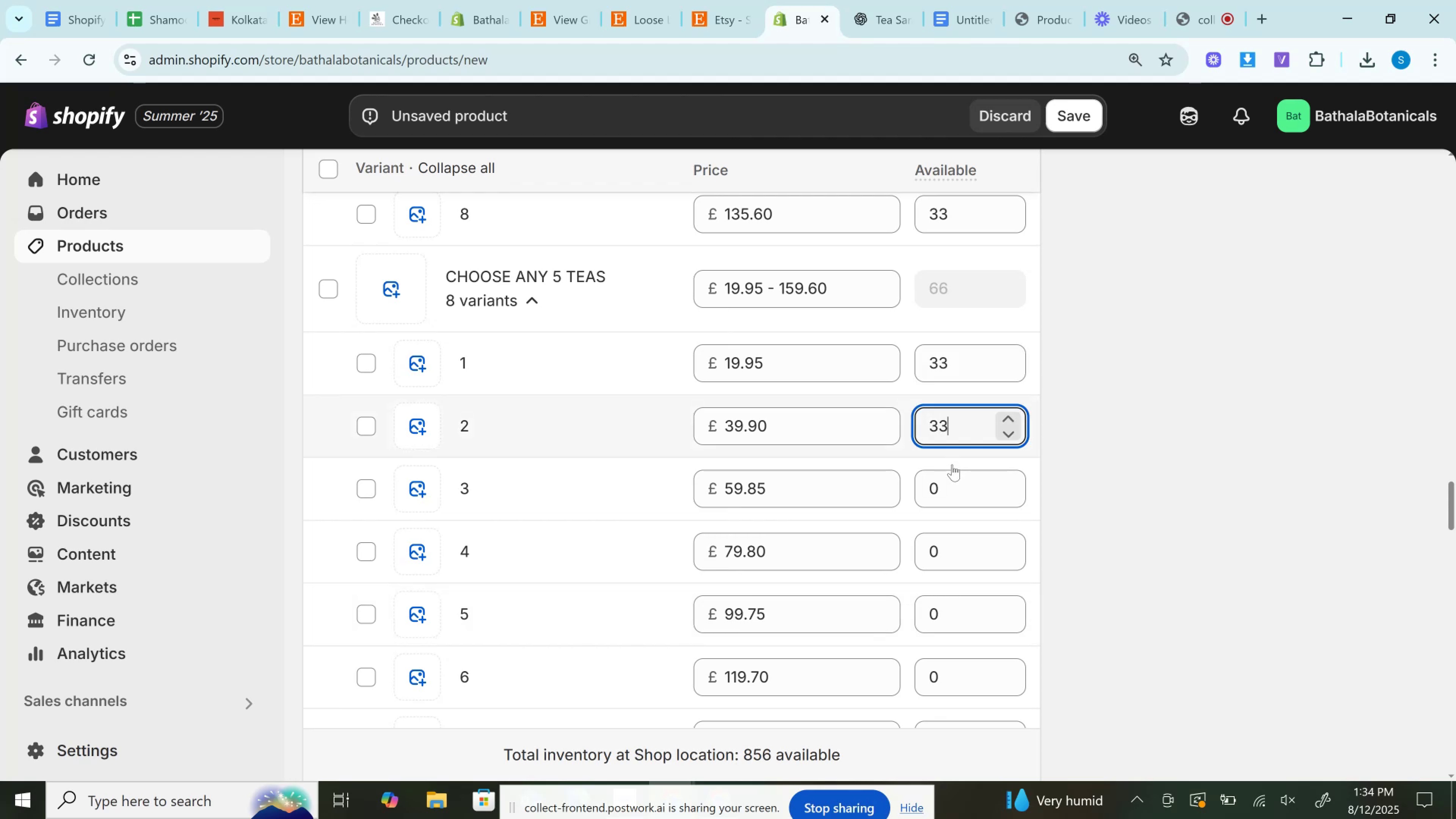 
left_click([949, 480])
 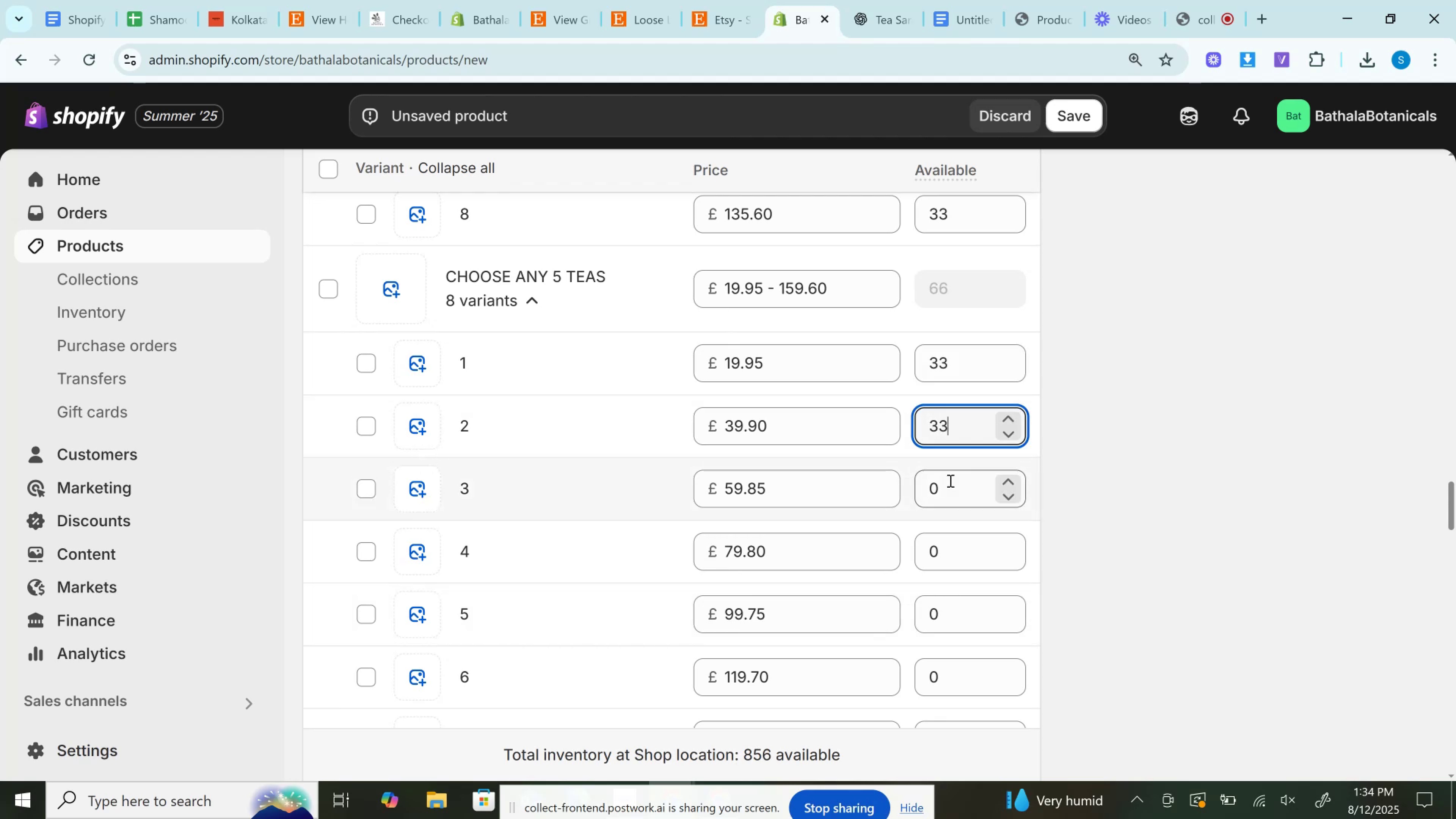 
key(Control+V)
 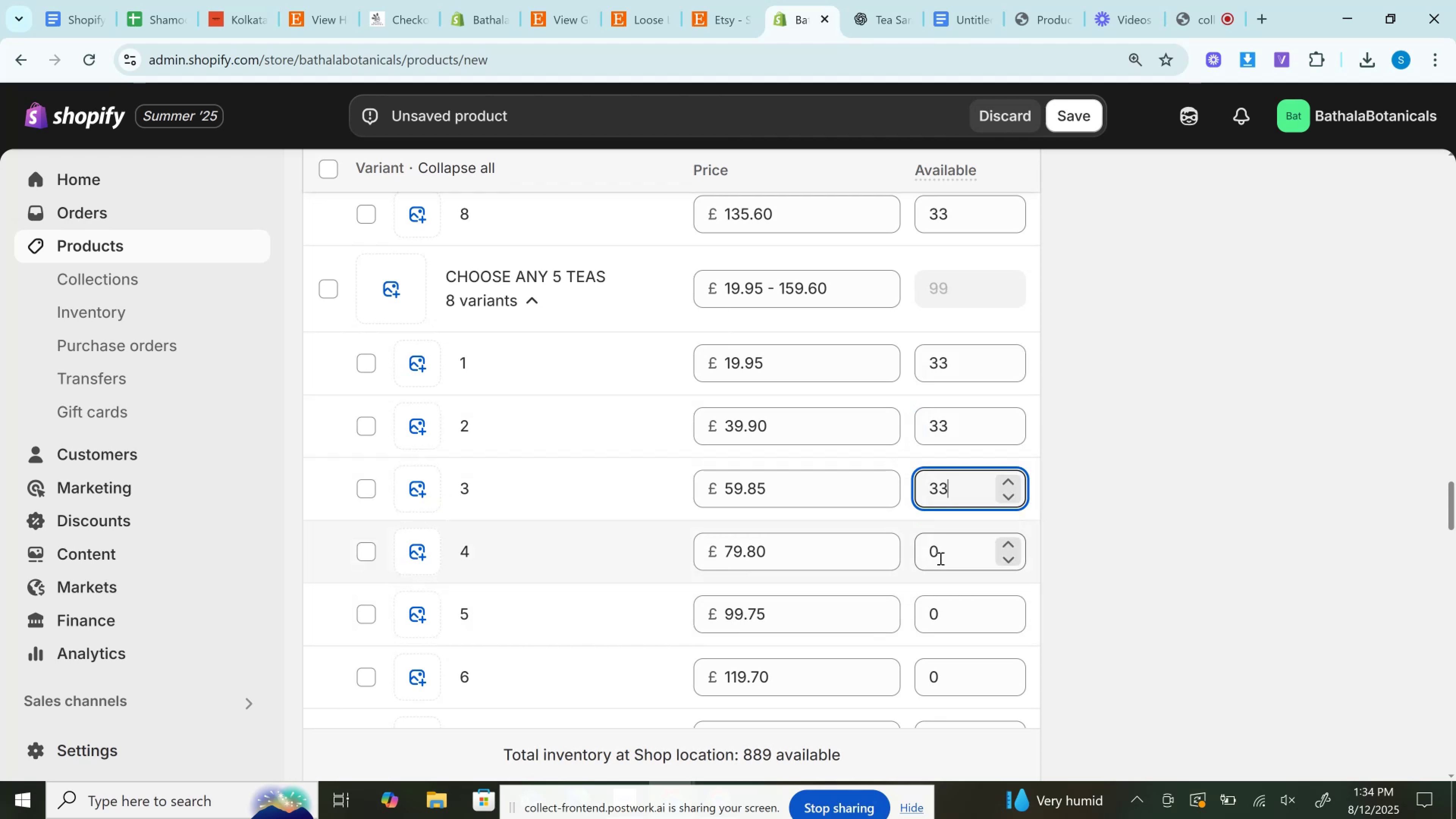 
key(Control+V)
 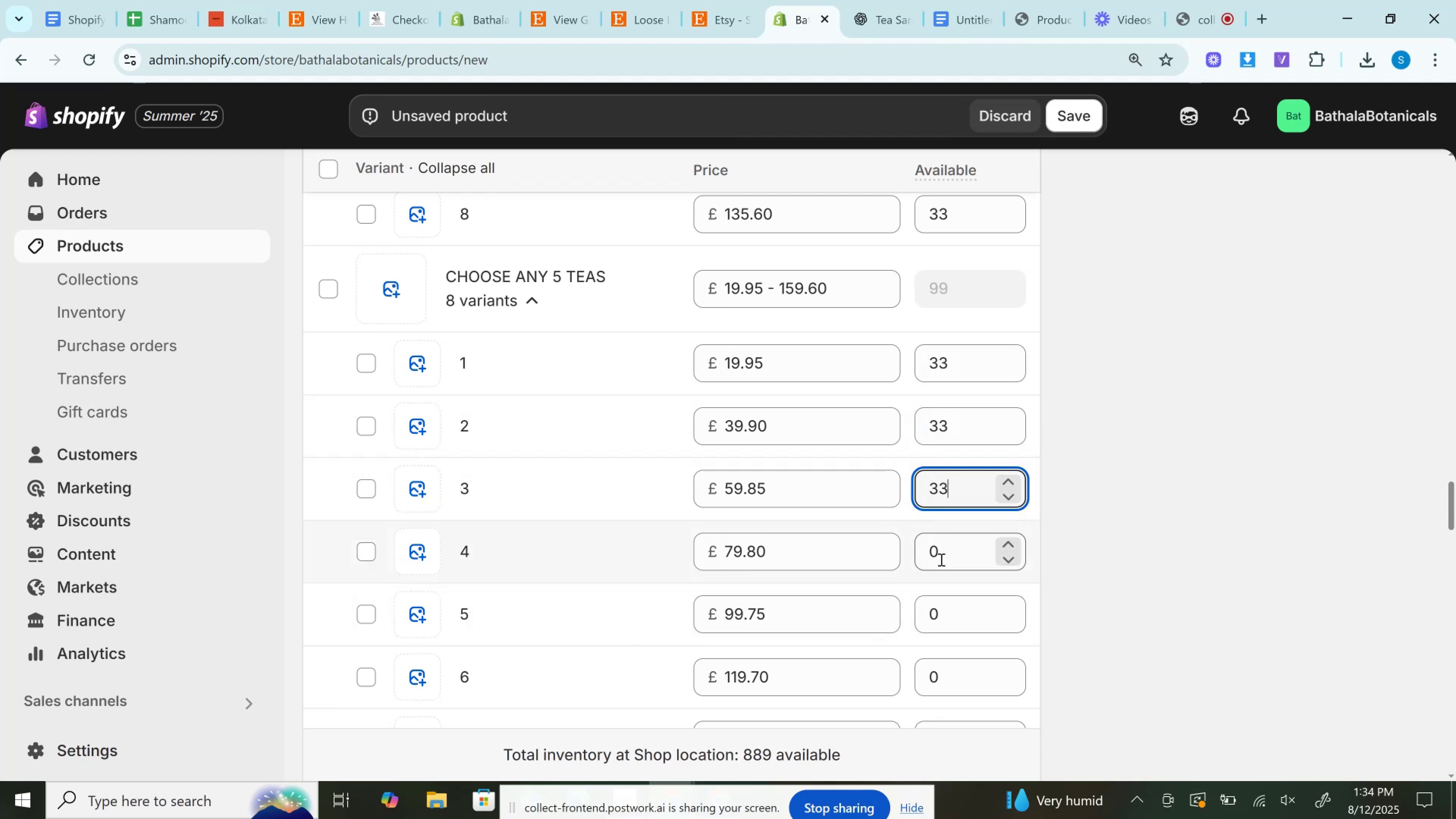 
left_click([940, 559])
 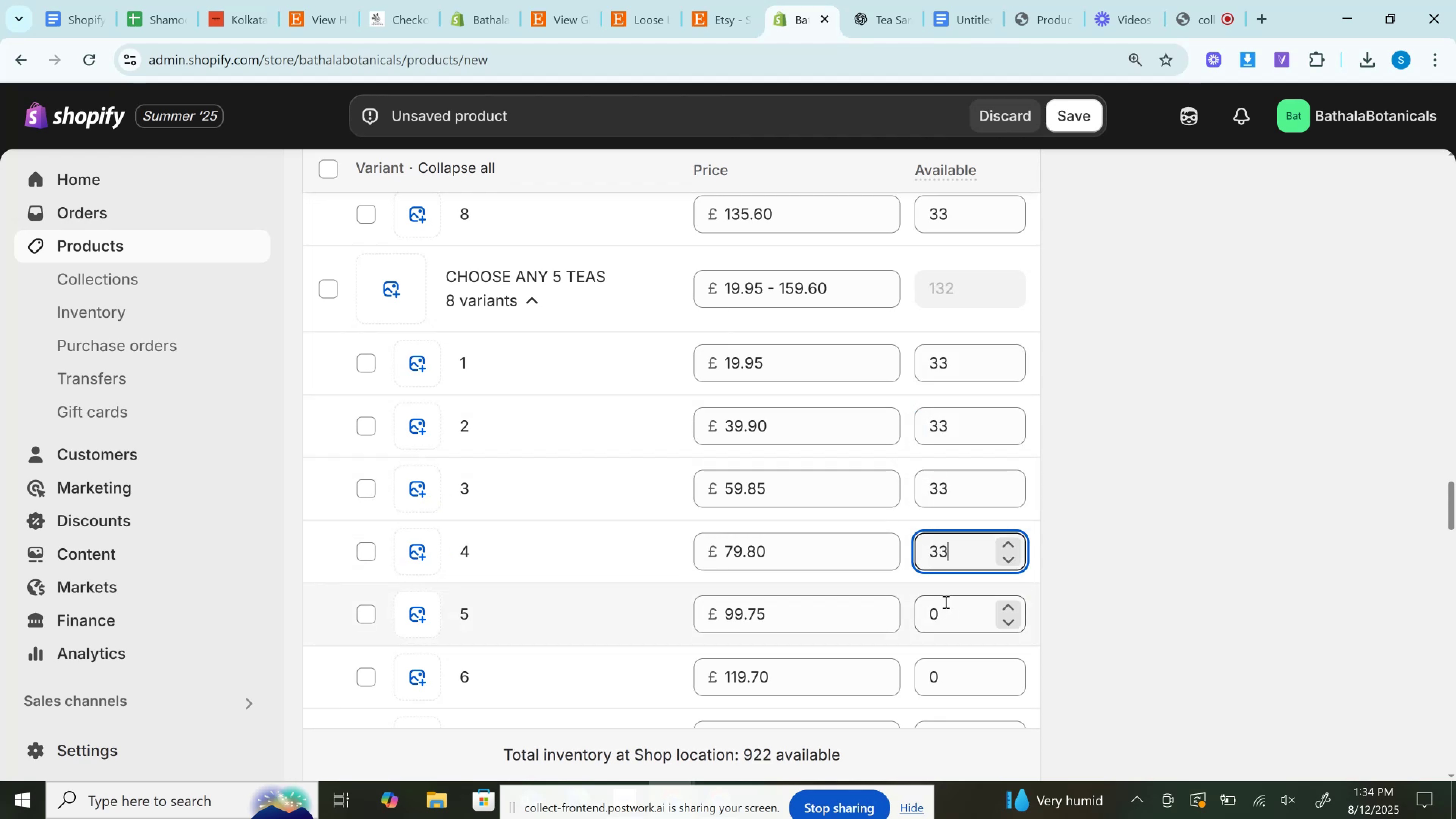 
left_click([945, 609])
 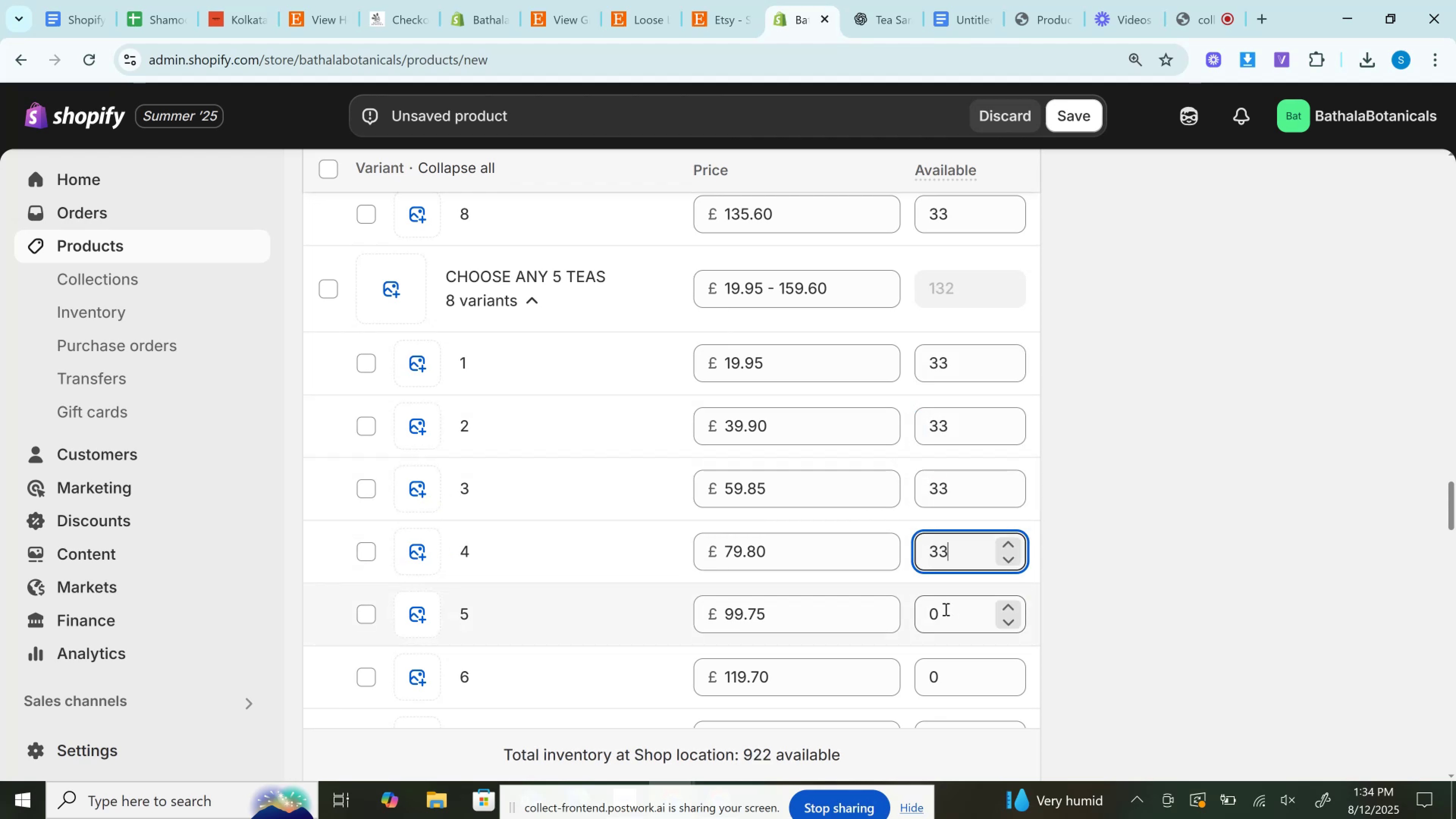 
key(Control+V)
 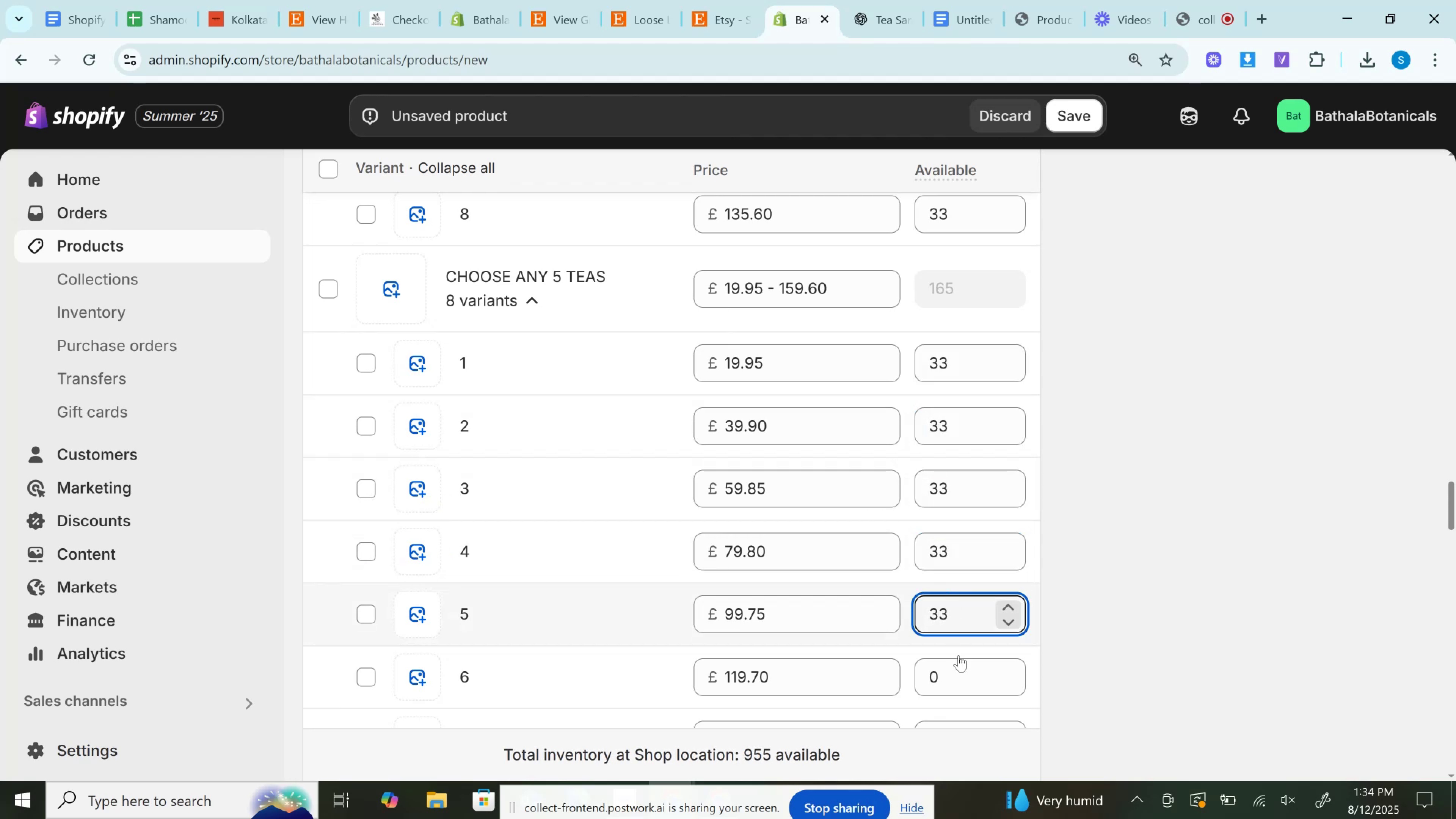 
left_click([957, 666])
 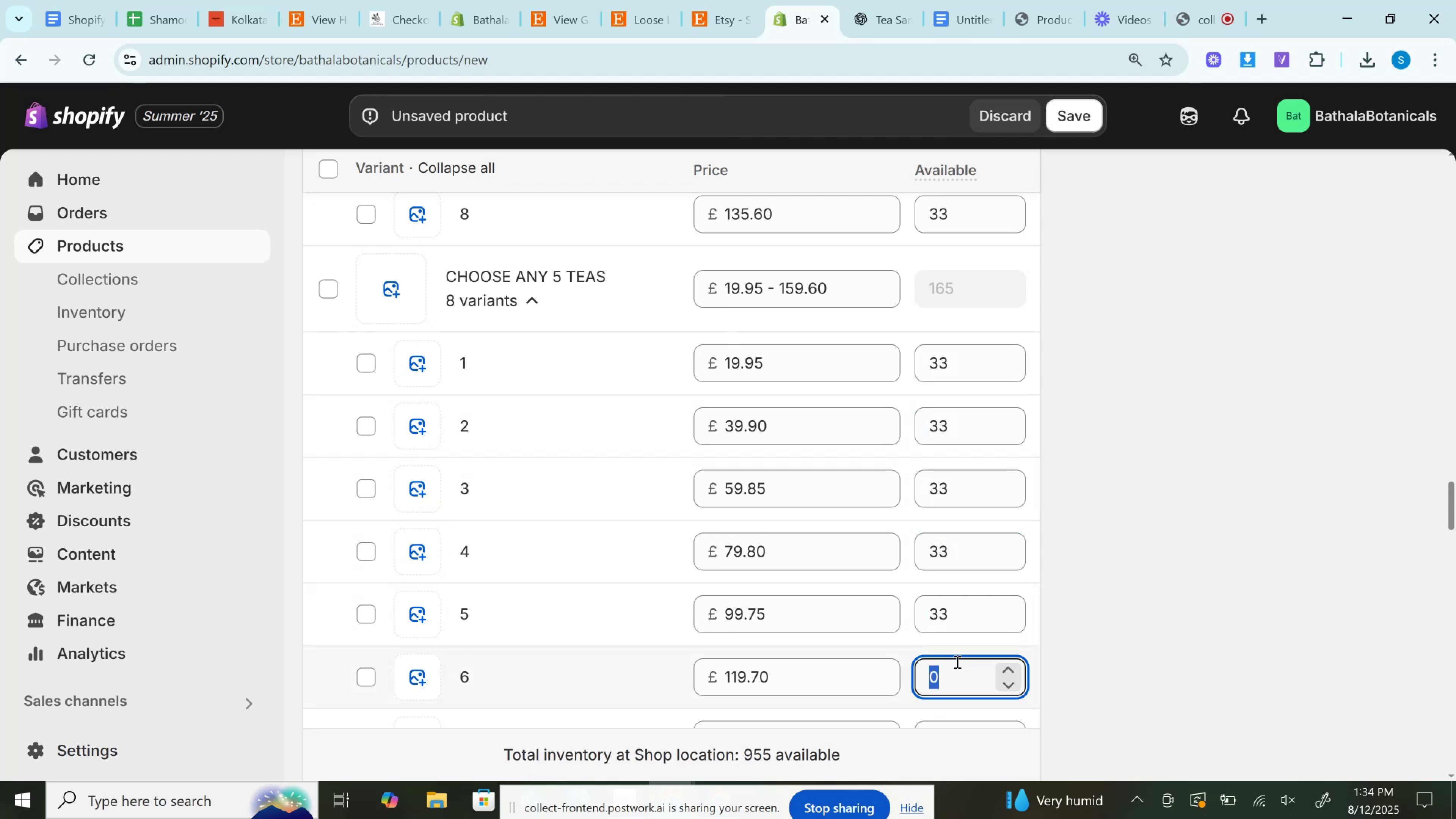 
key(Control+V)
 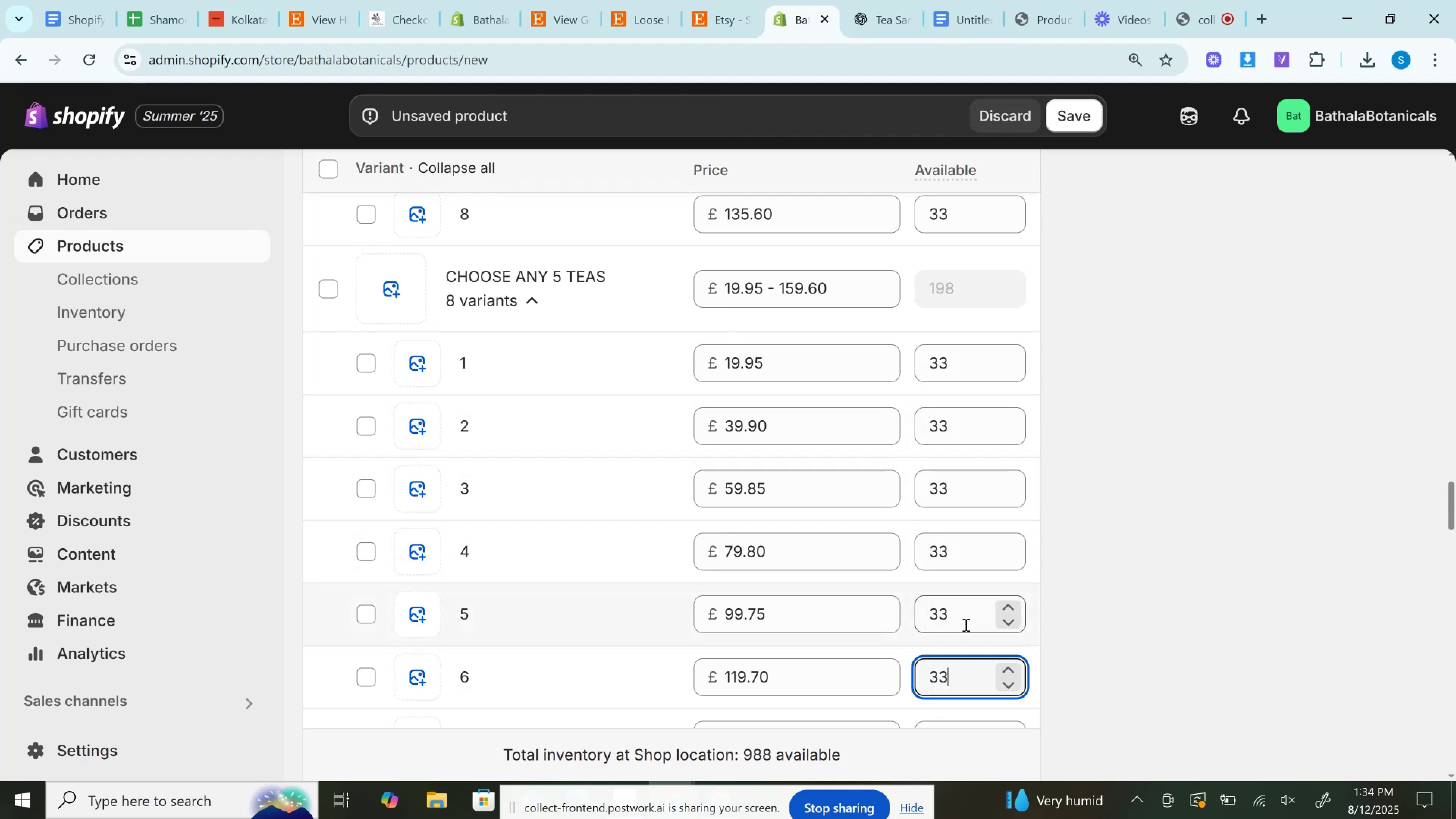 
scroll: coordinate [965, 624], scroll_direction: down, amount: 3.0
 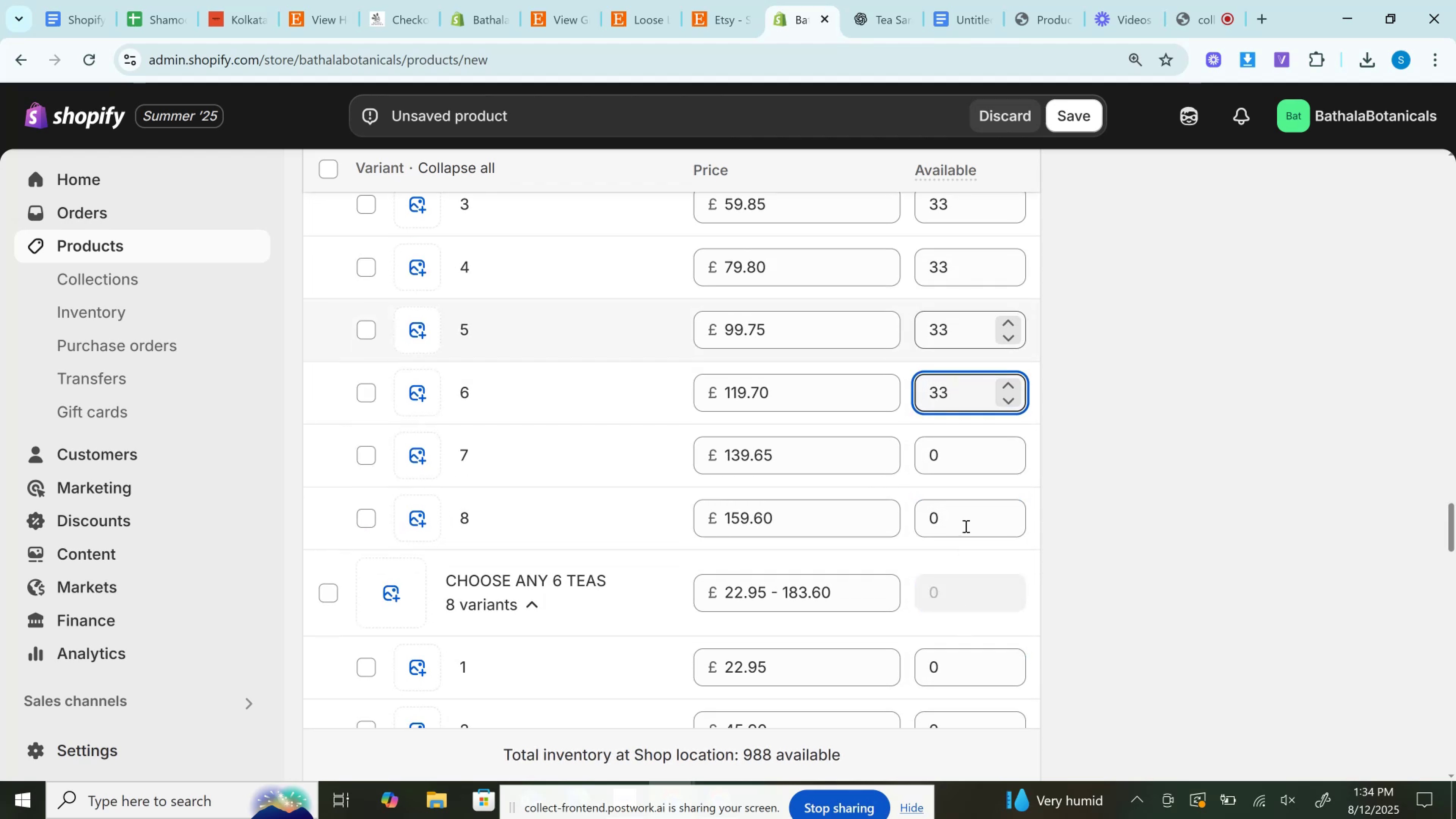 
left_click([962, 469])
 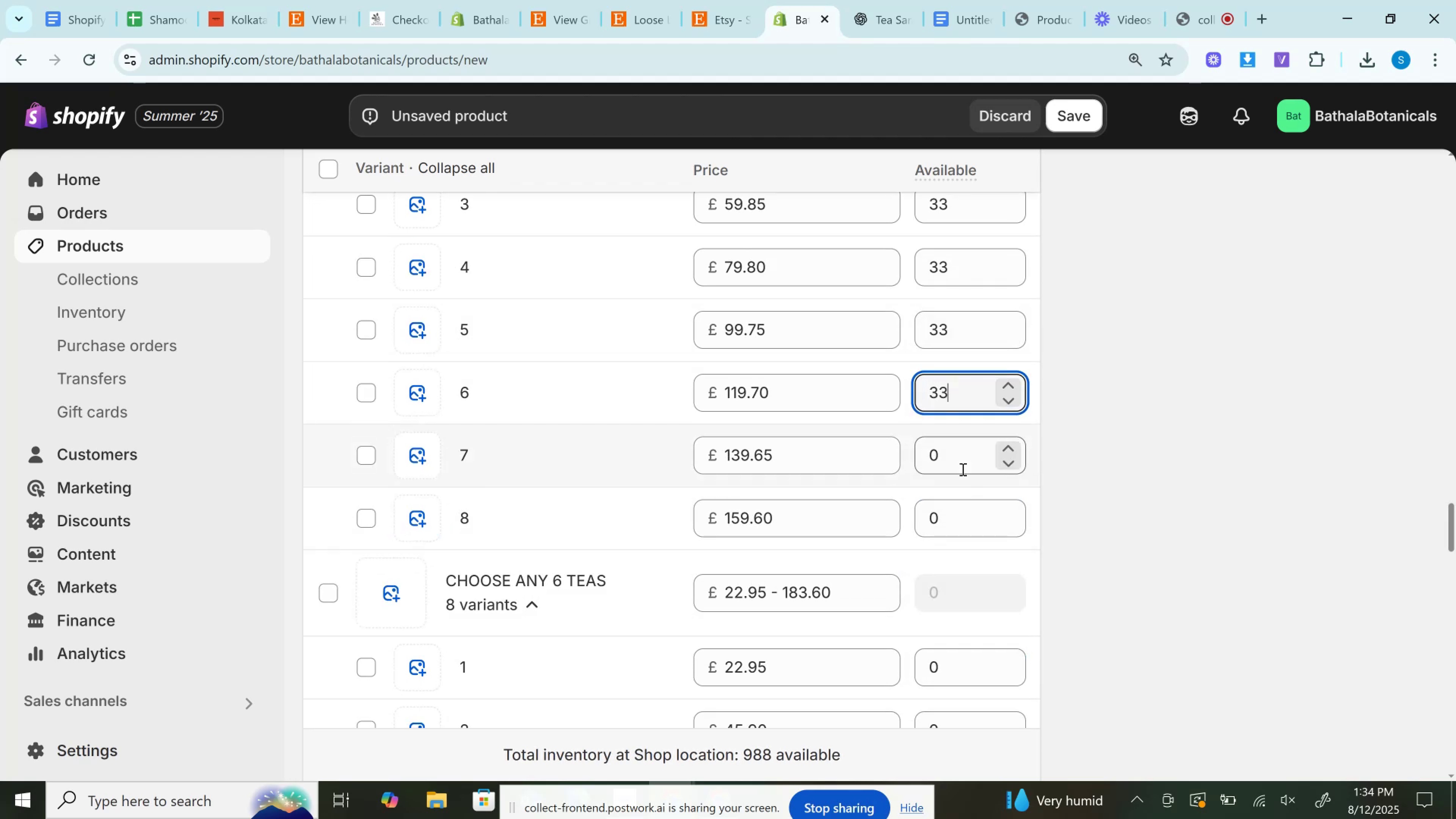 
key(Control+V)
 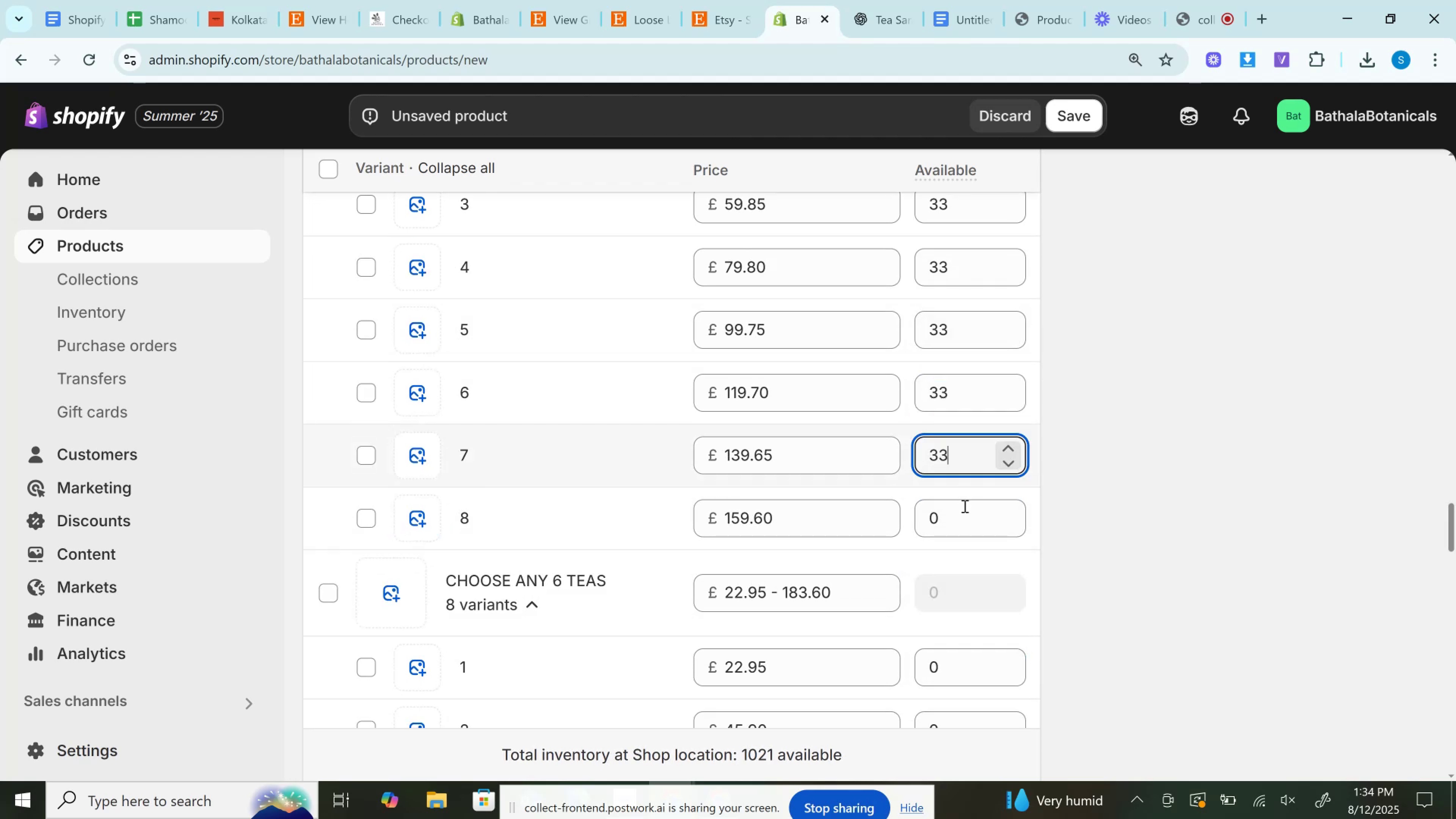 
left_click([964, 506])
 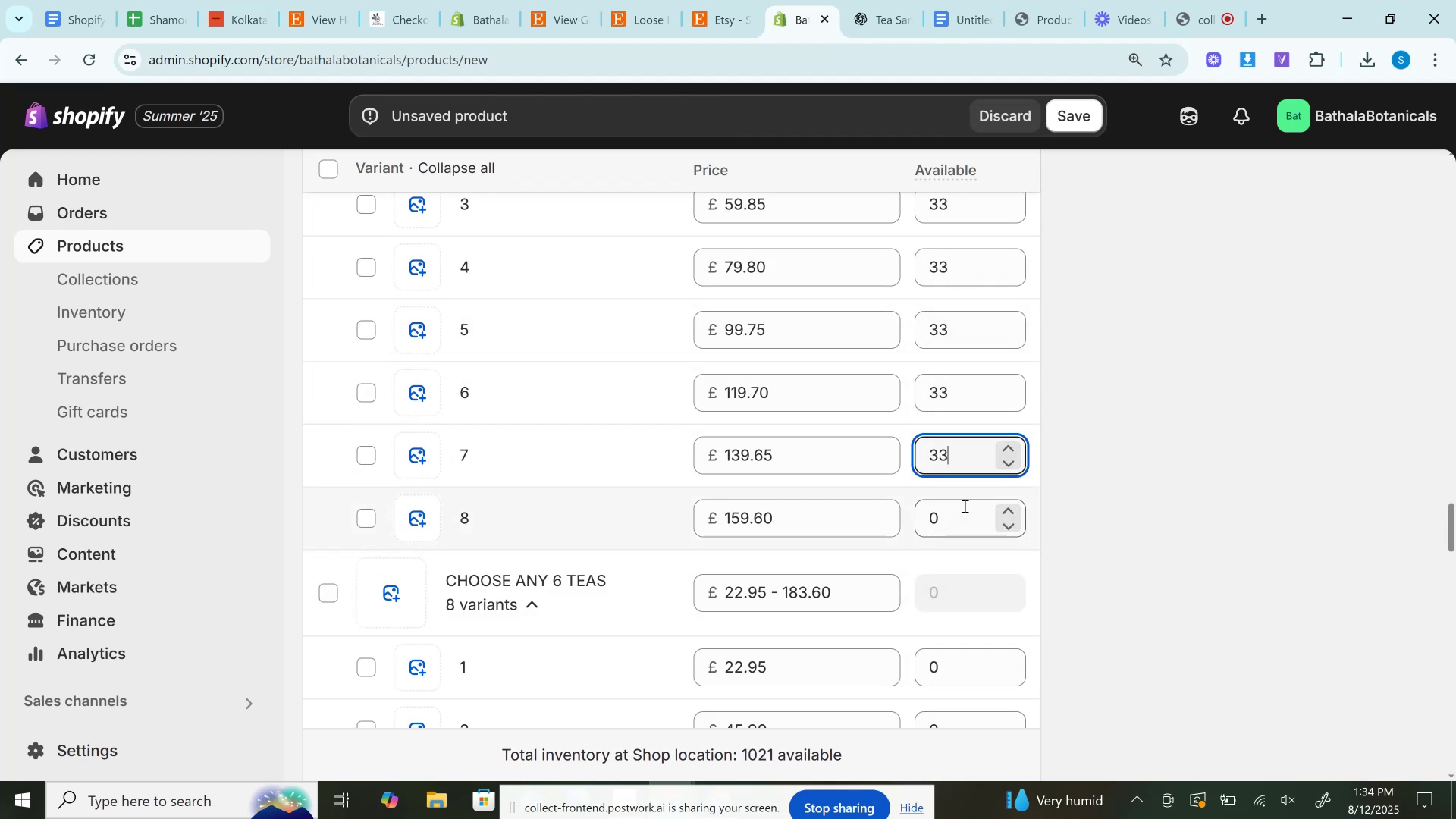 
key(Control+V)
 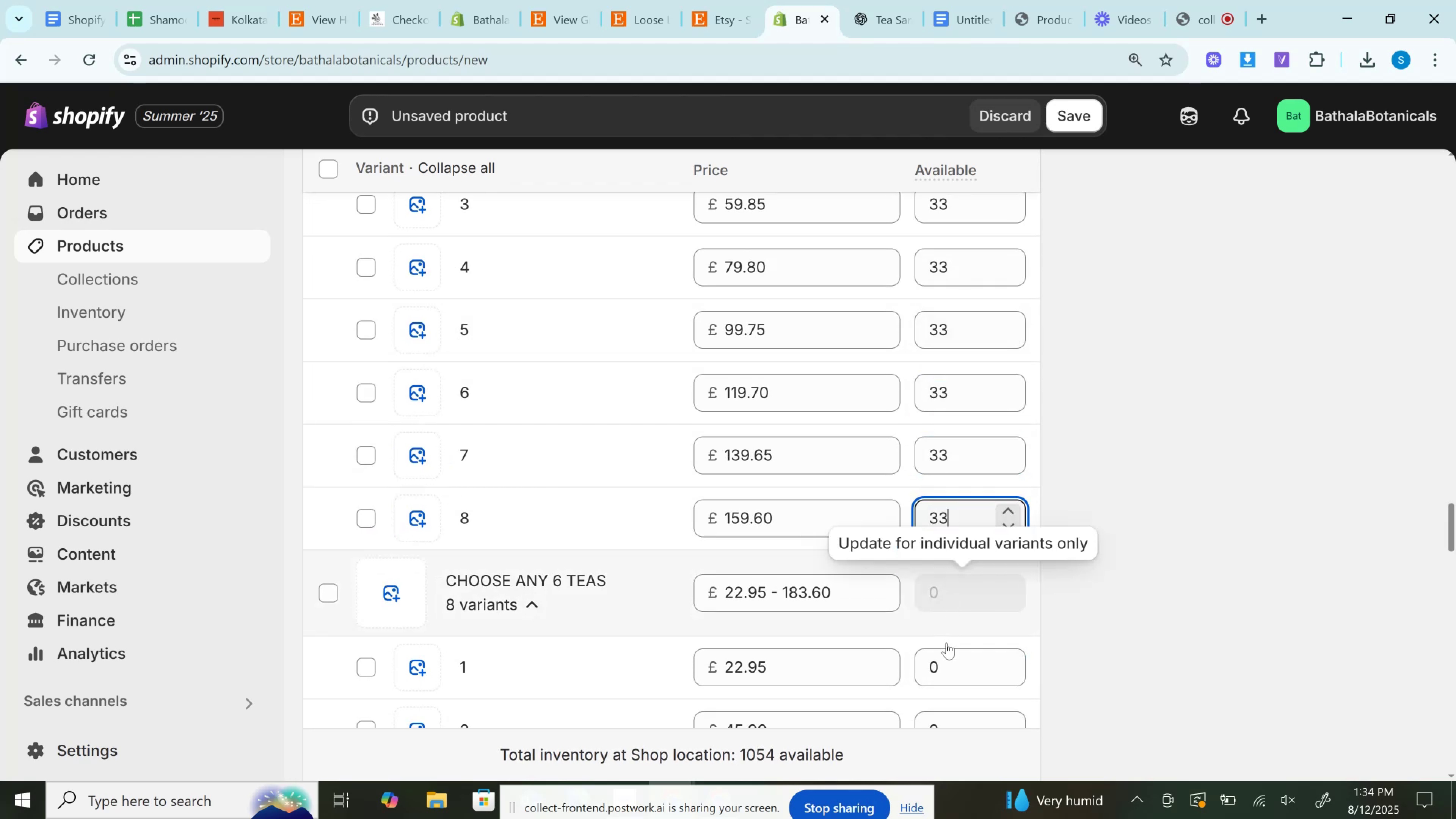 
left_click([945, 670])
 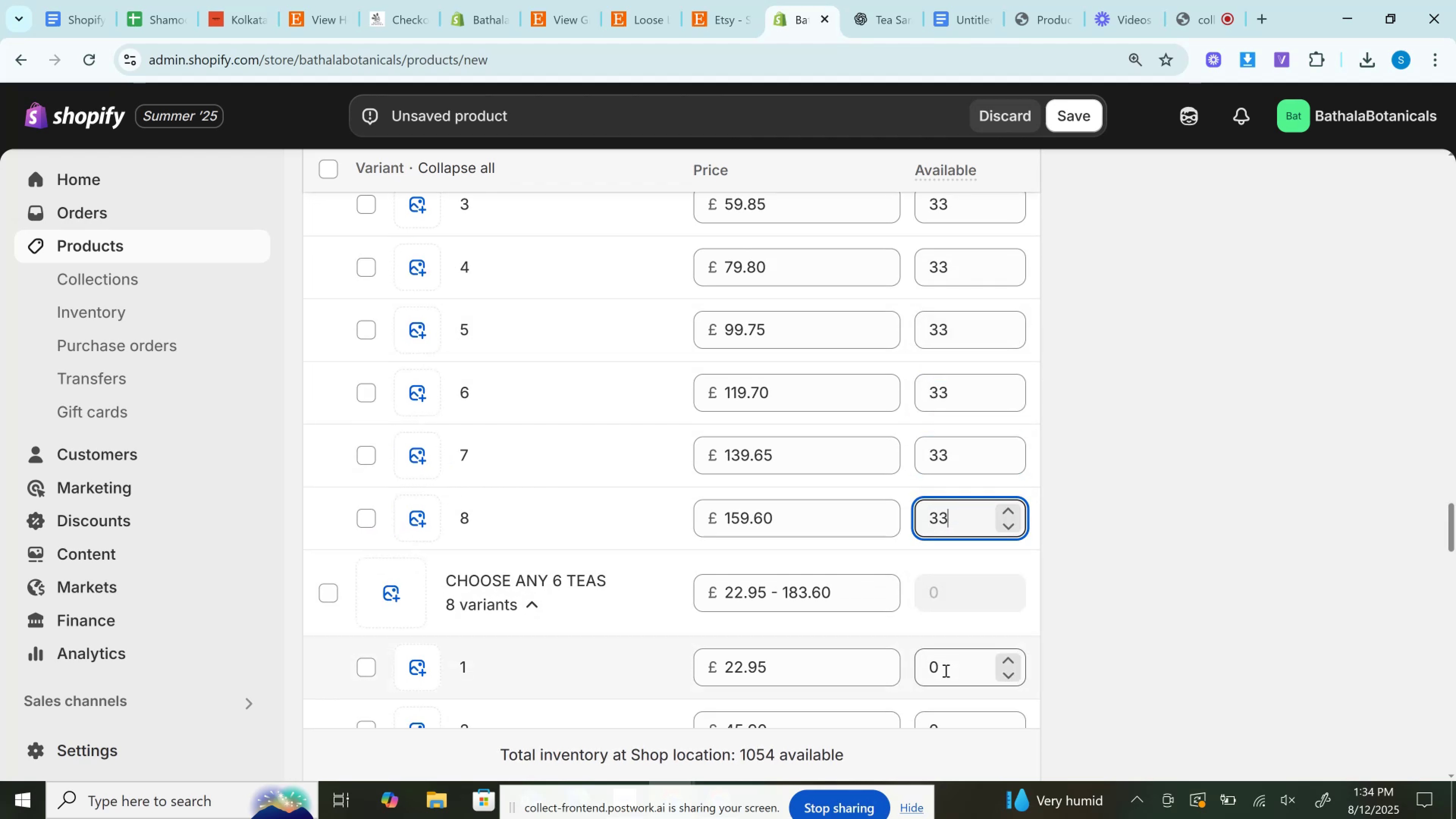 
key(Control+V)
 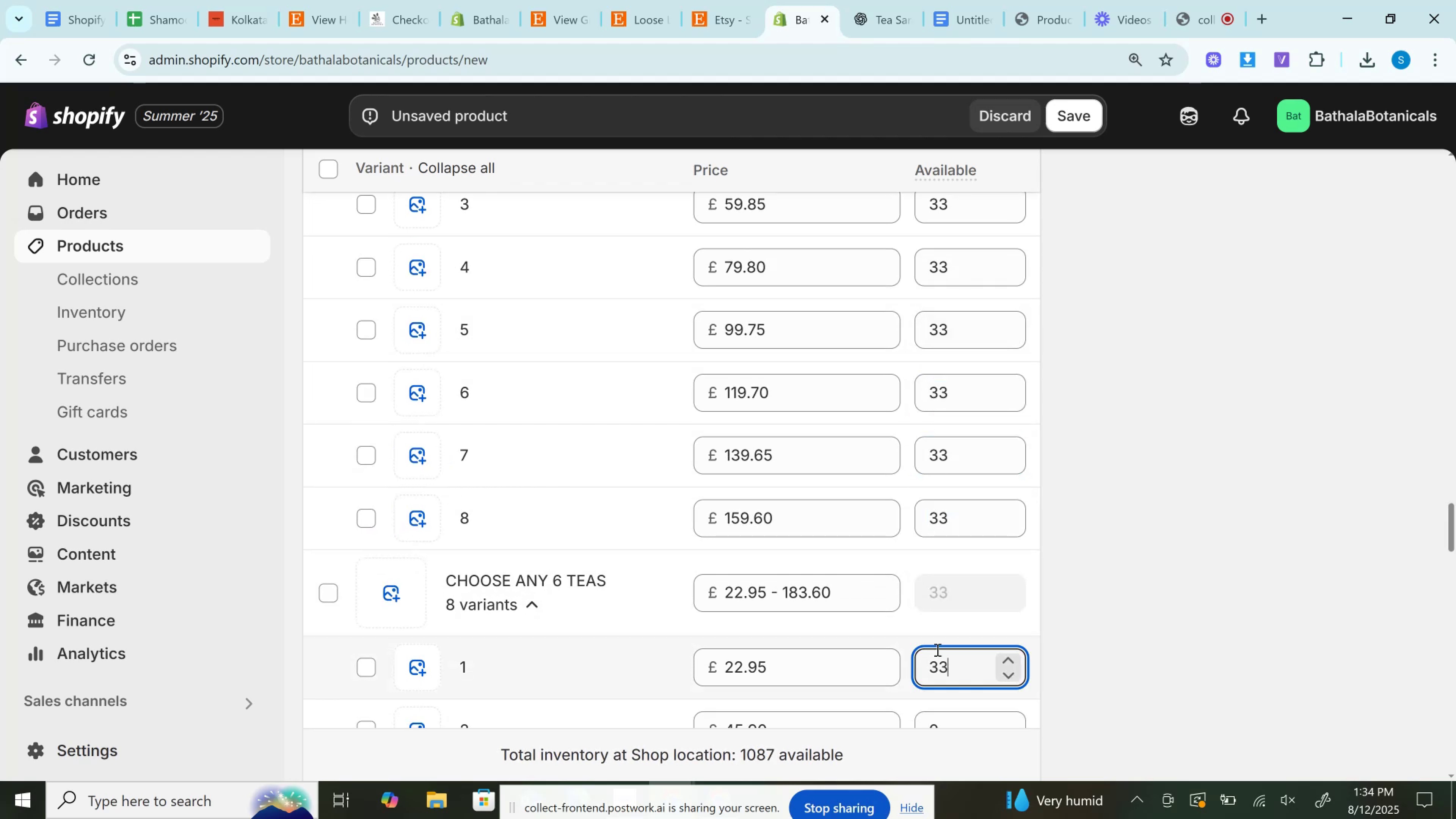 
scroll: coordinate [937, 645], scroll_direction: down, amount: 3.0
 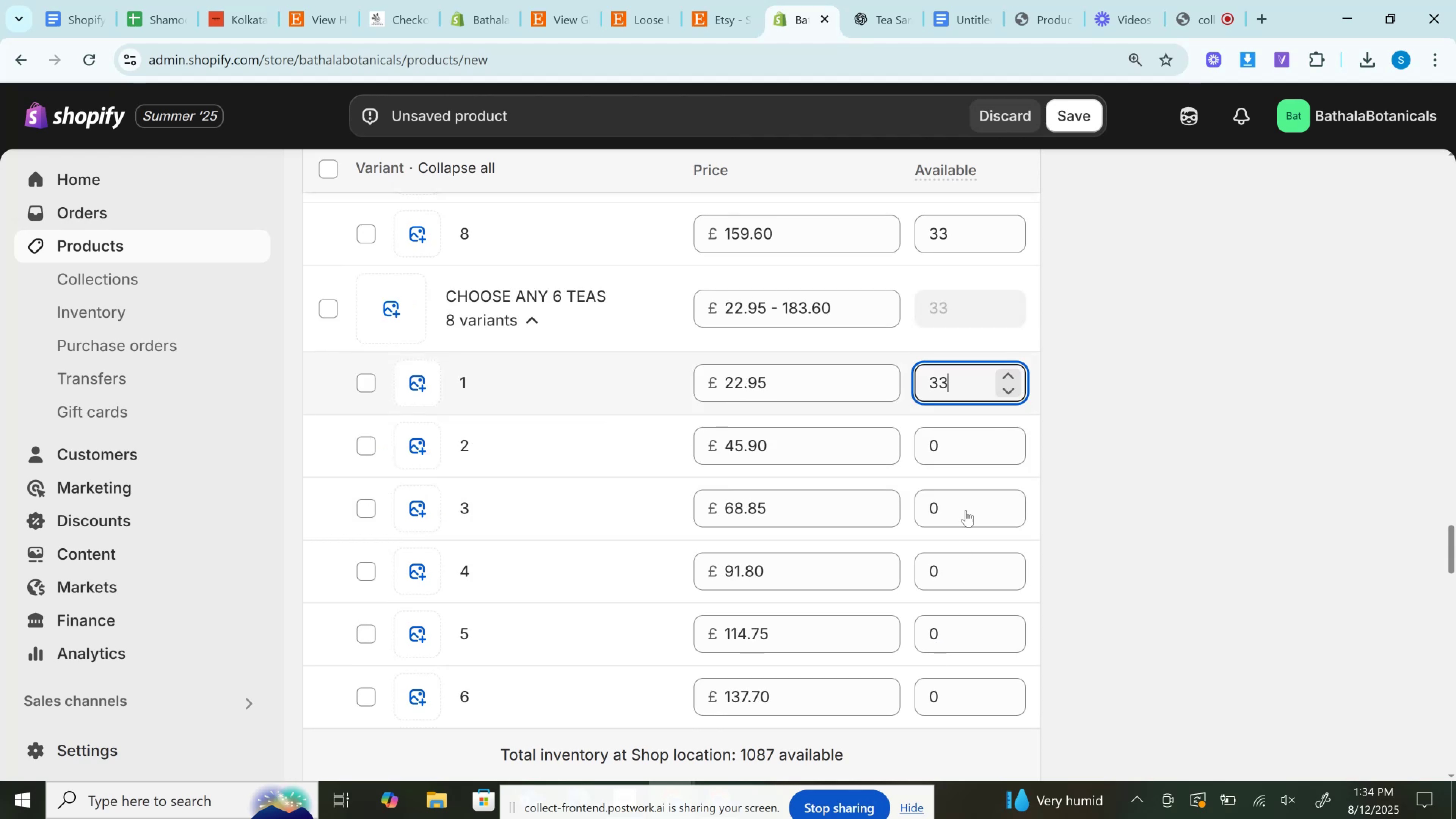 
left_click([957, 457])
 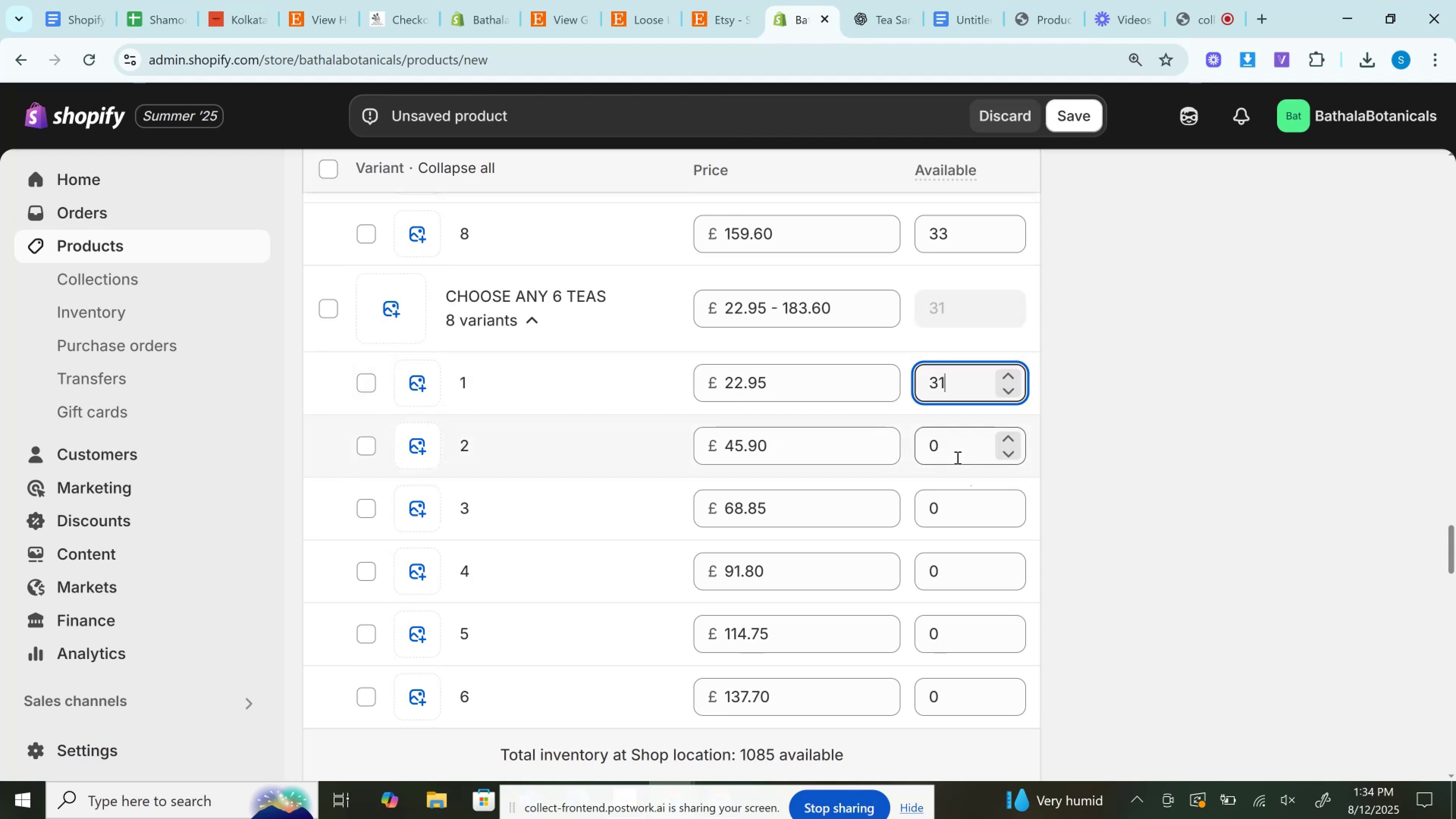 
key(Control+V)
 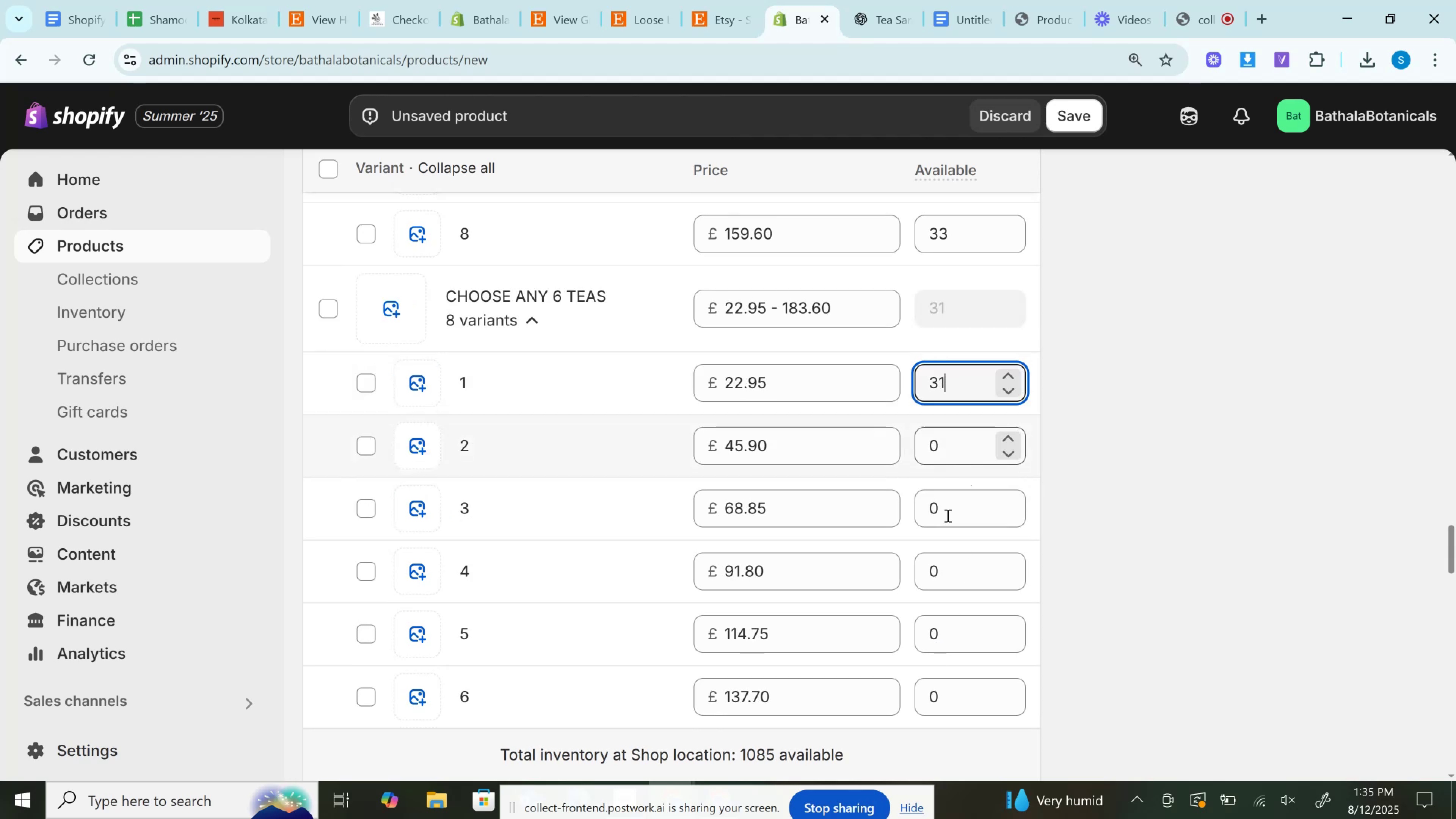 
left_click([947, 515])
 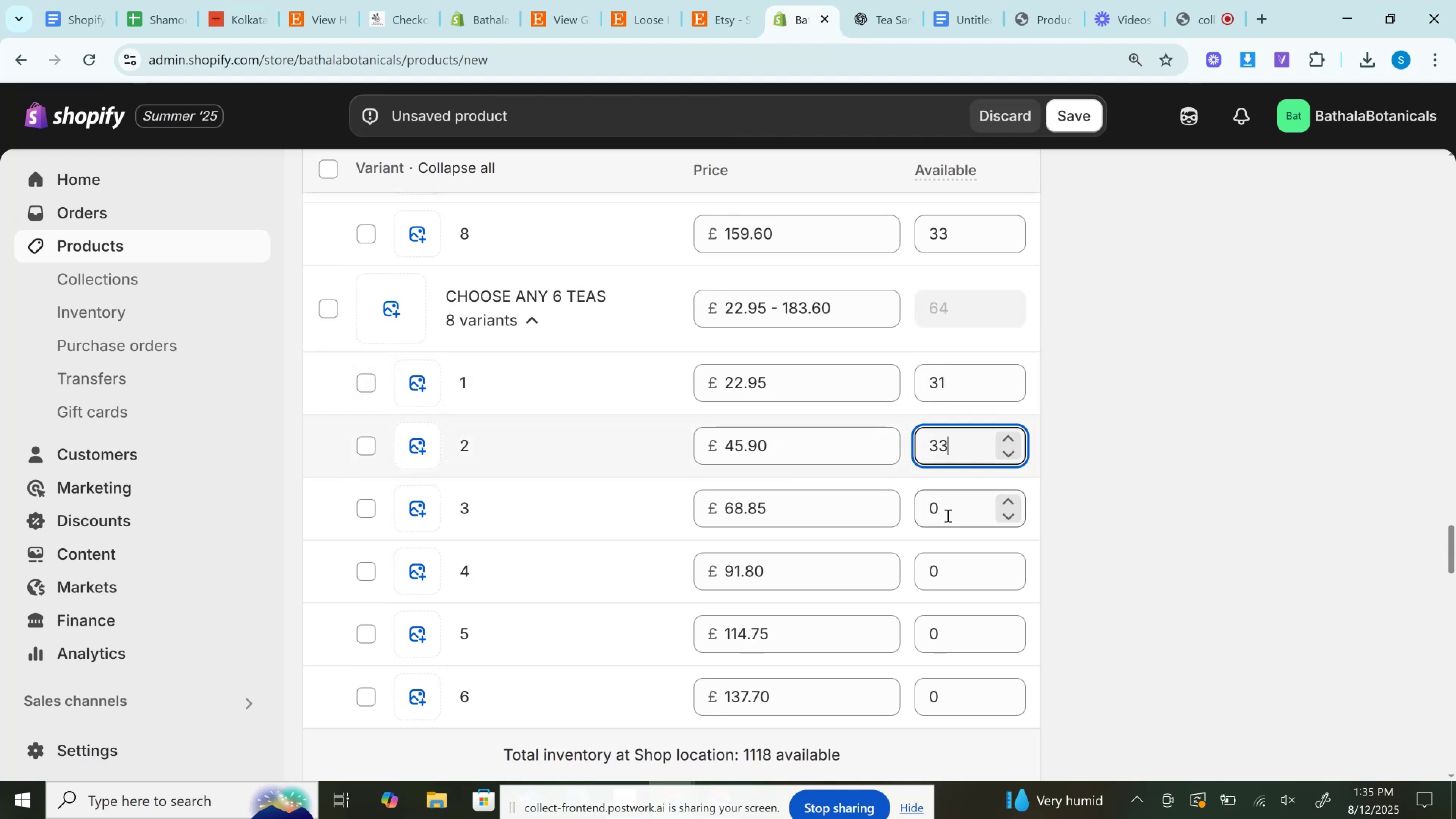 
key(Control+V)
 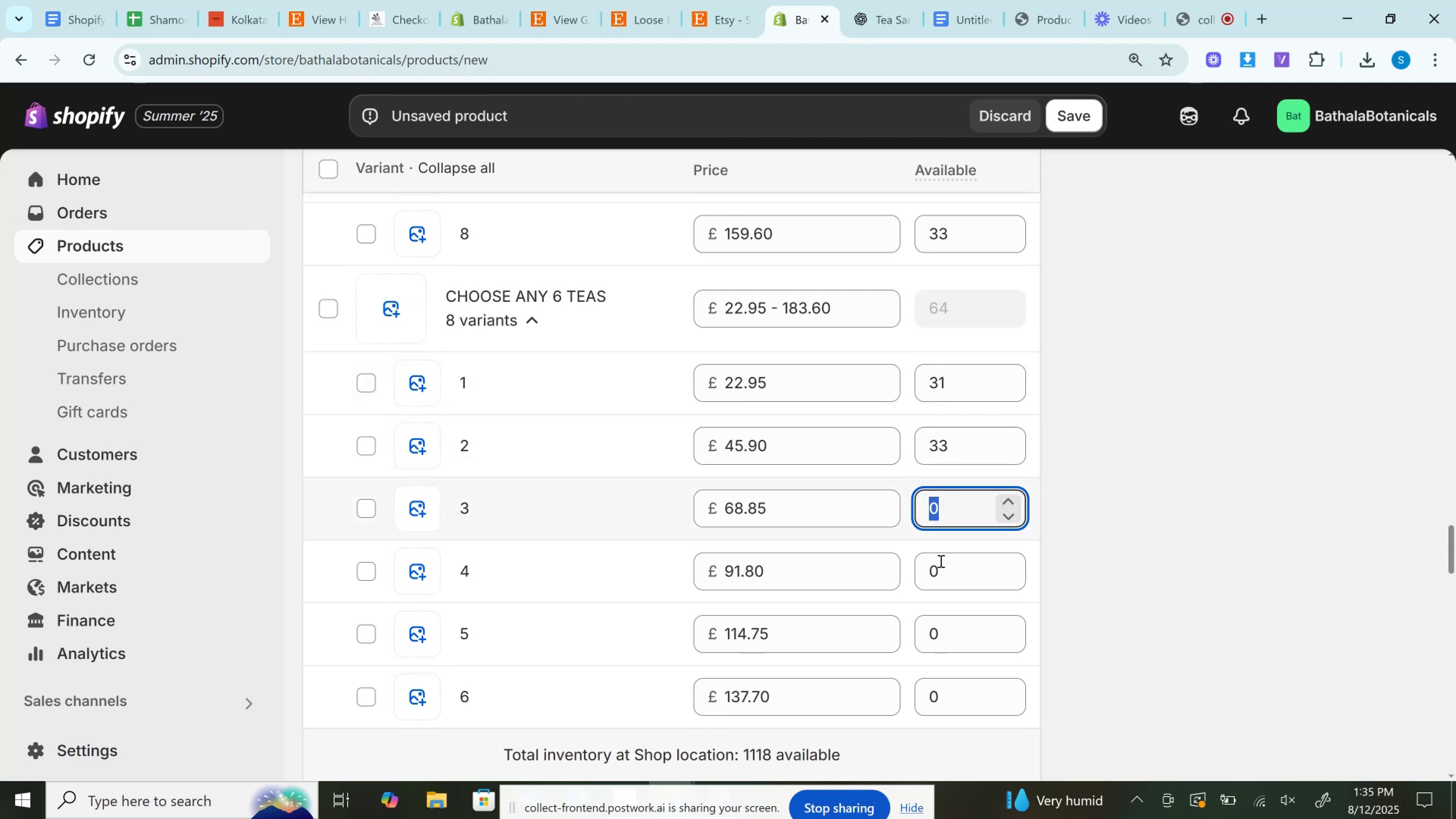 
left_click([940, 561])
 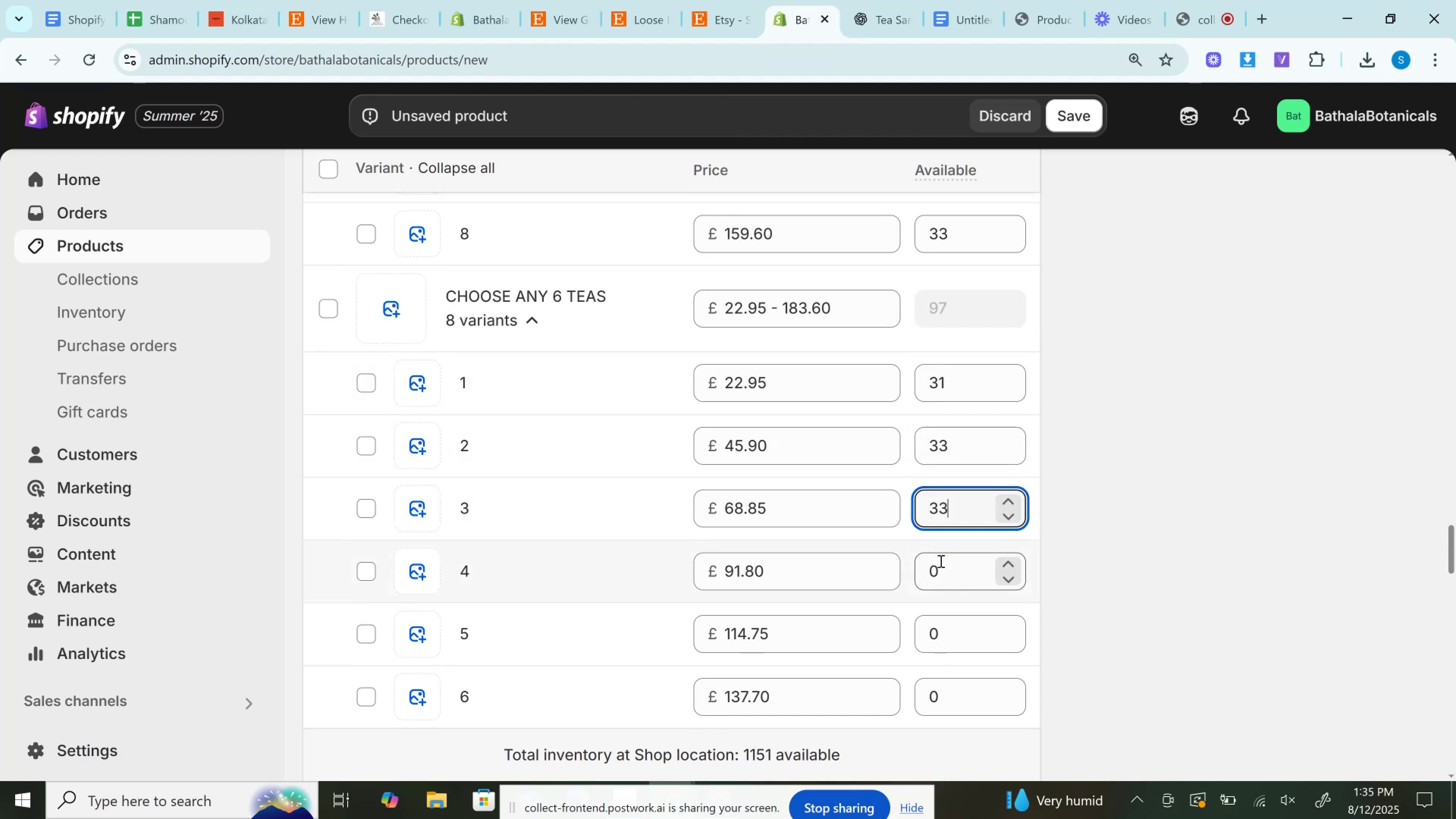 
key(Control+V)
 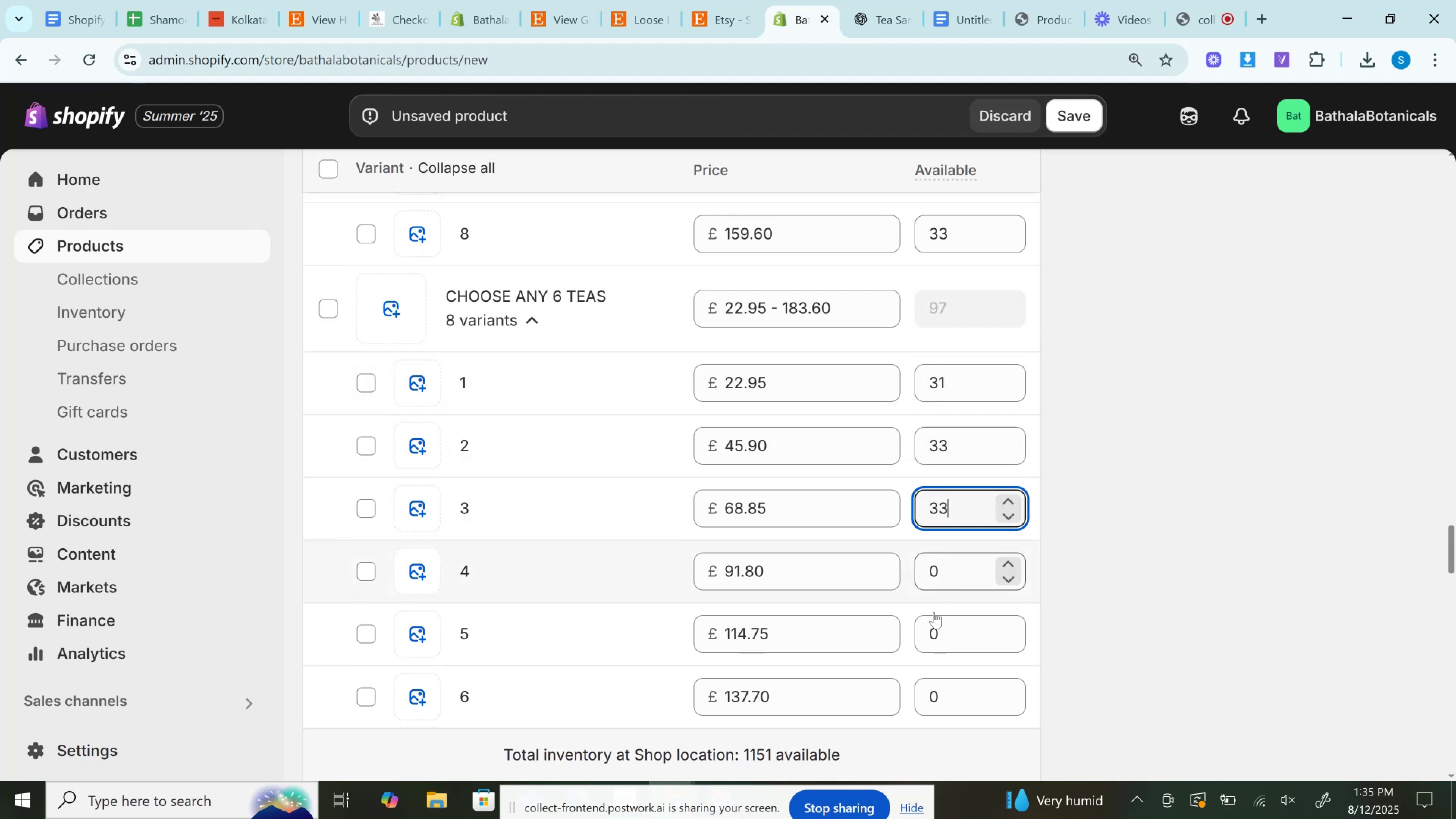 
key(Control+V)
 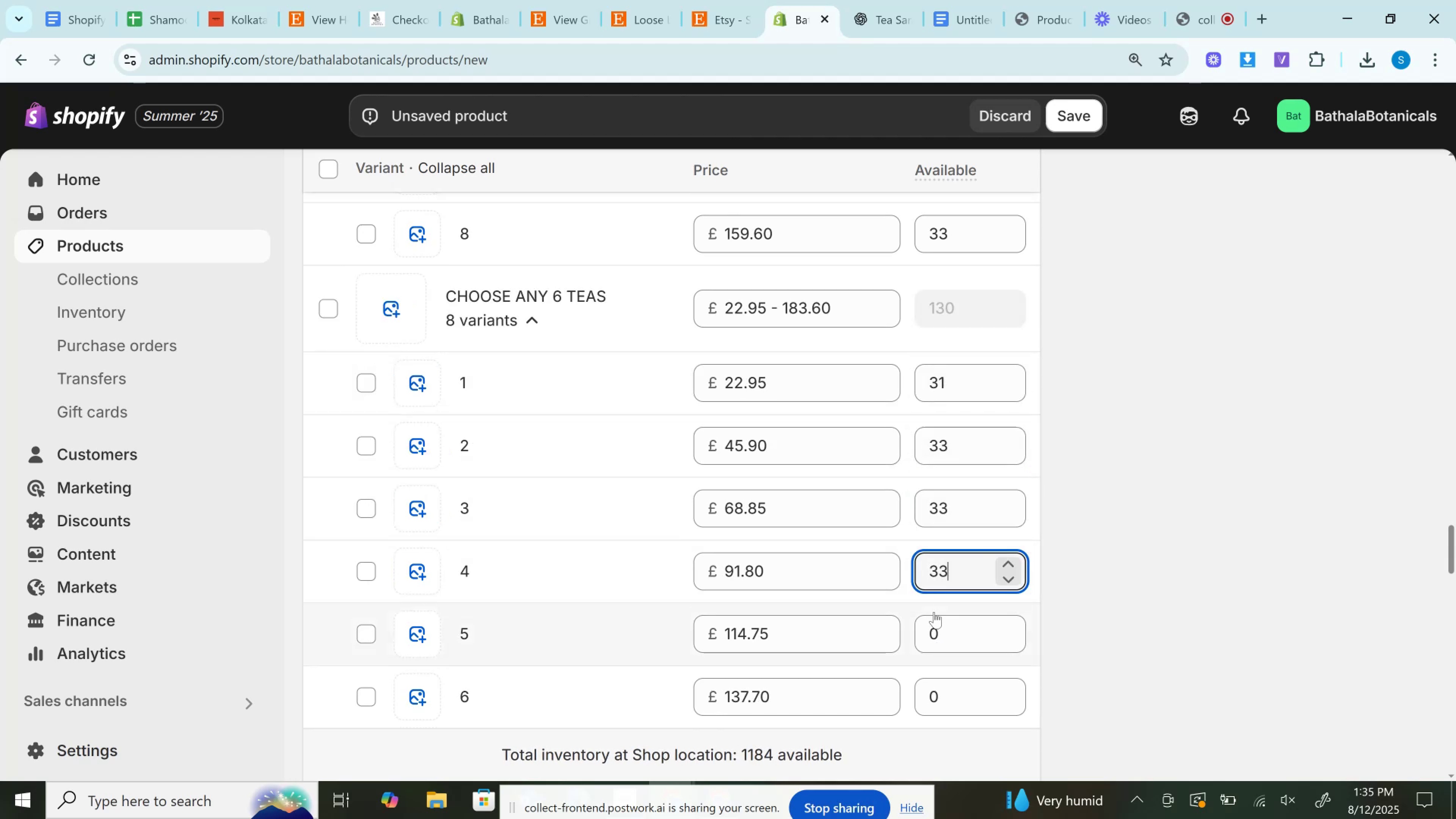 
left_click([934, 612])
 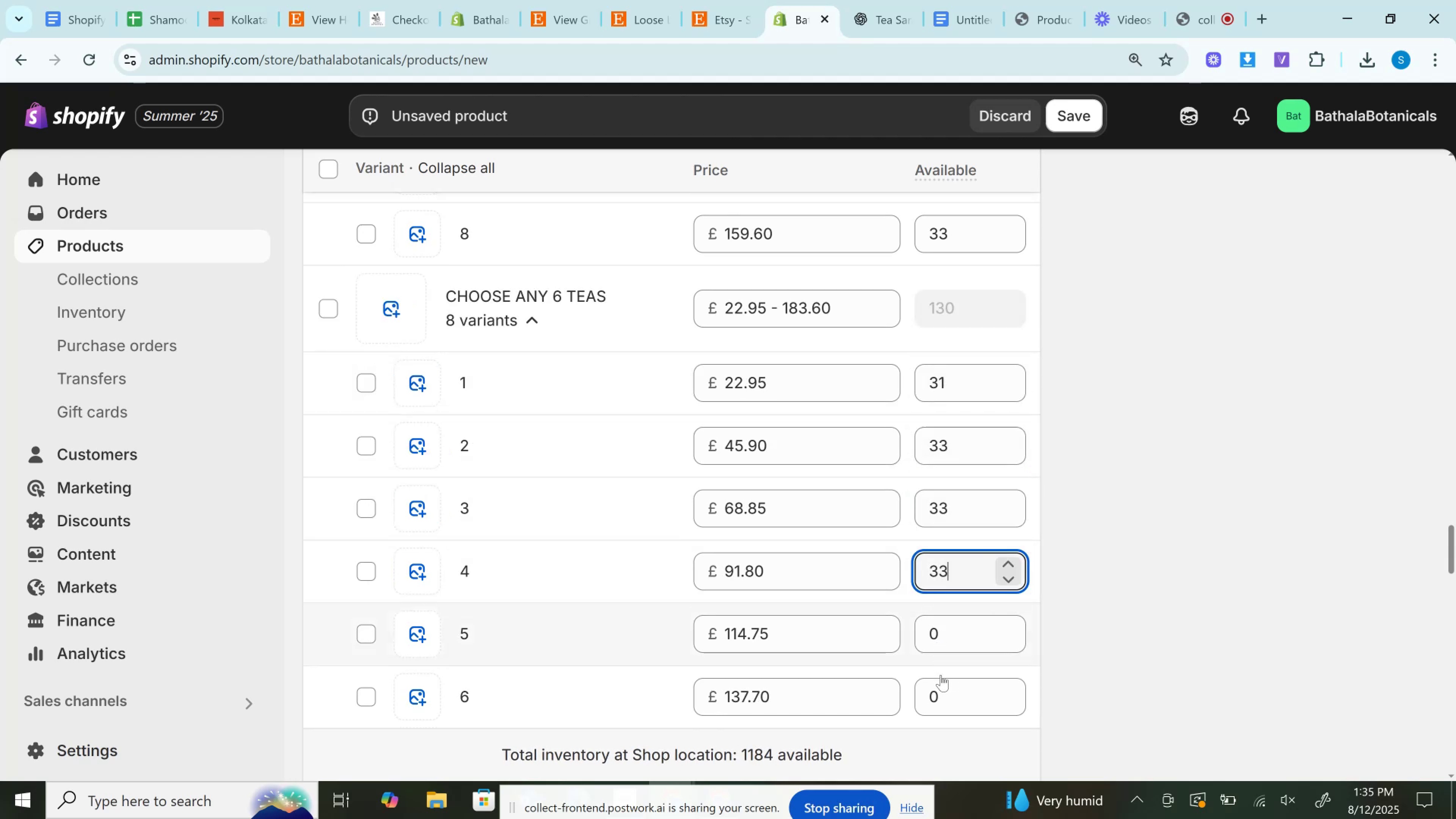 
key(Control+V)
 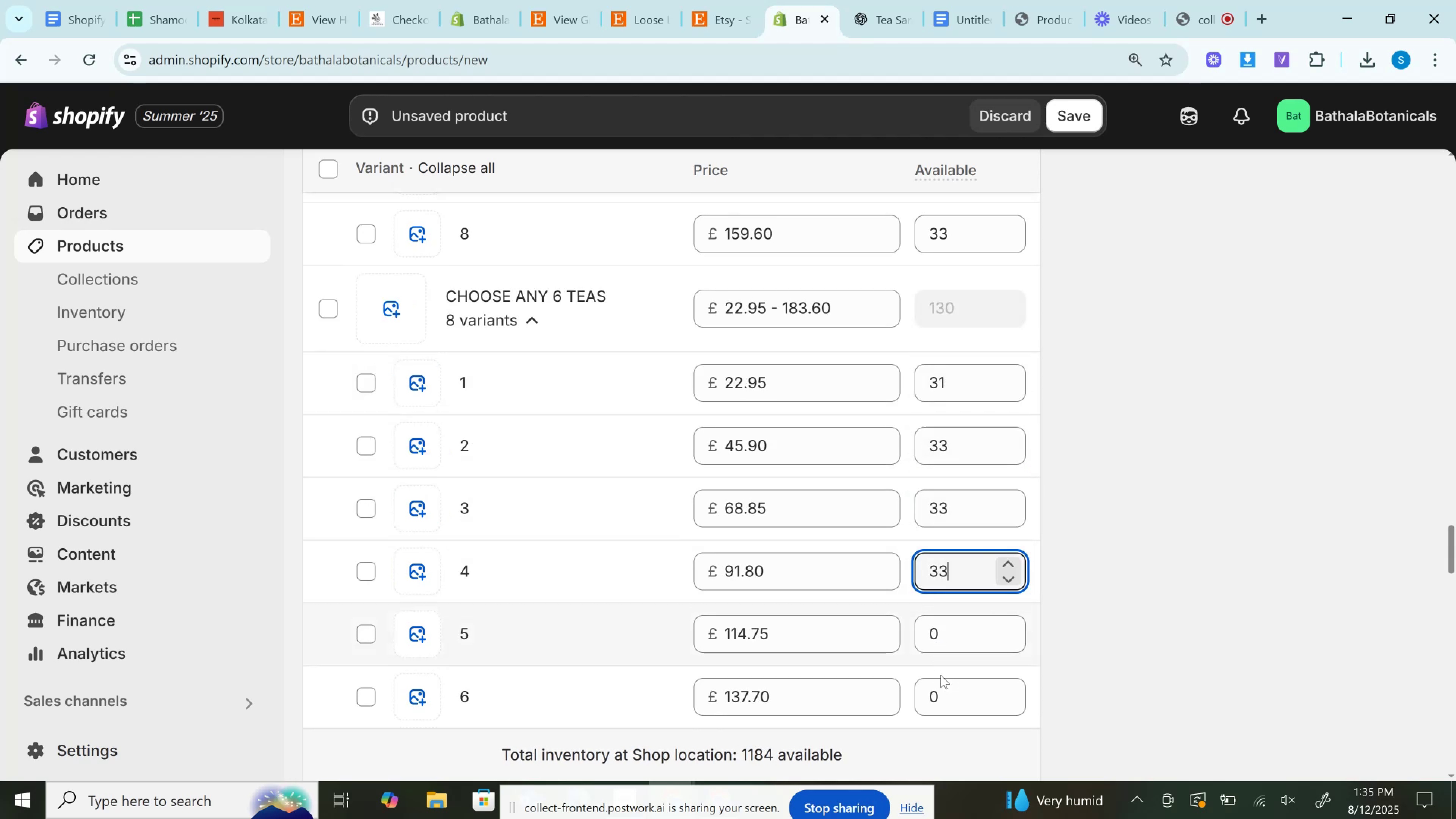 
left_click([941, 675])
 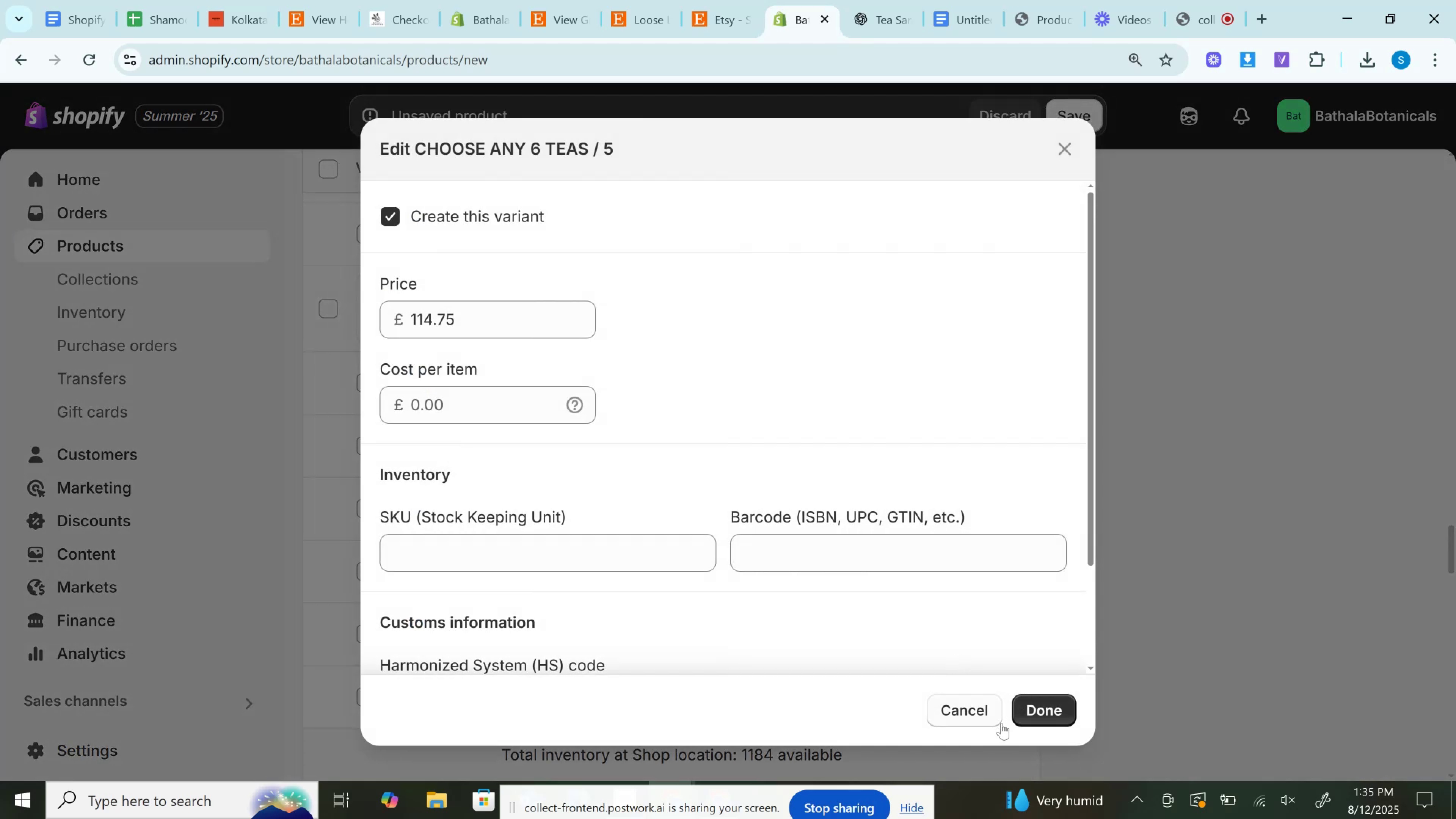 
left_click([975, 703])
 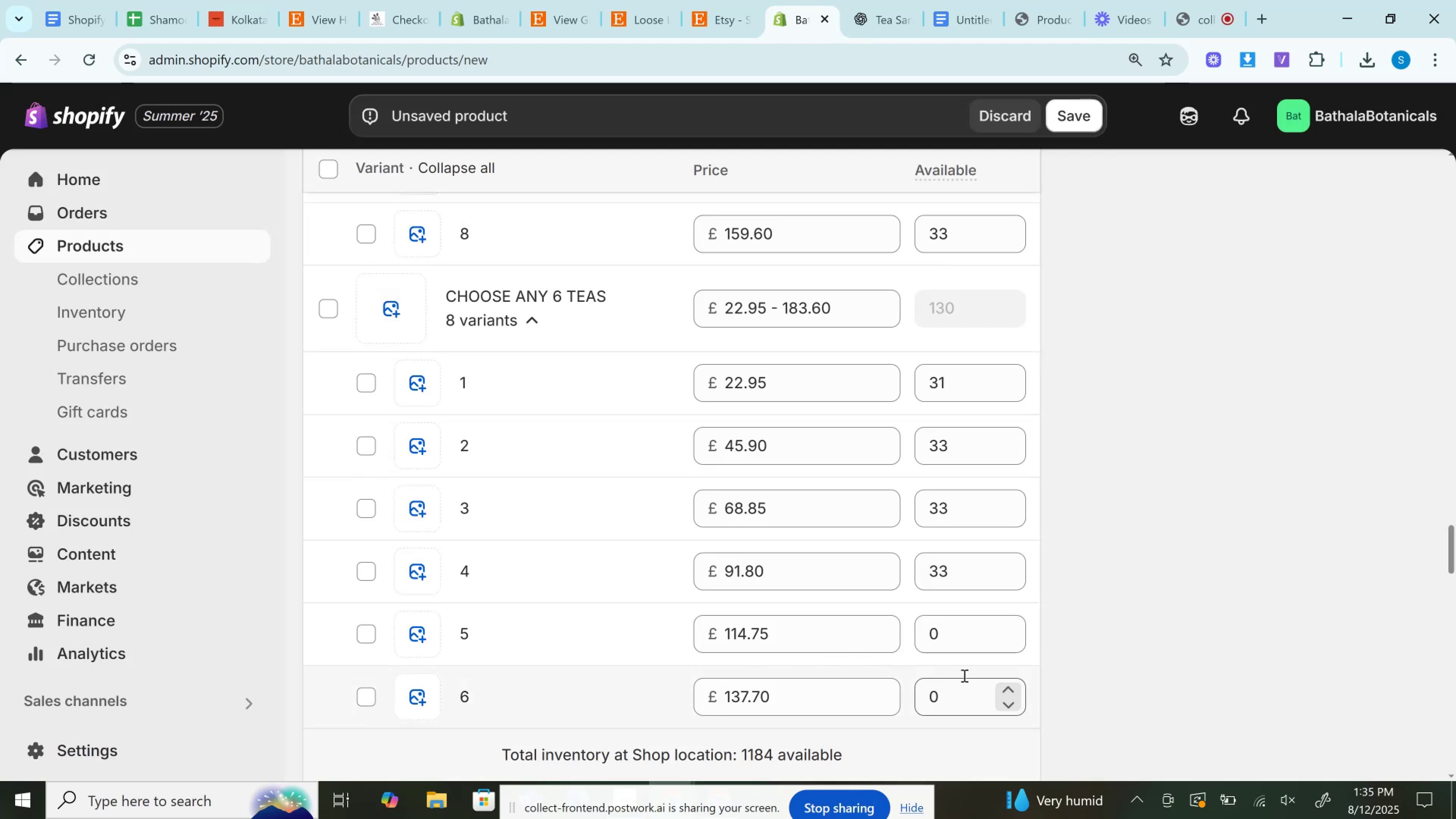 
left_click([954, 635])
 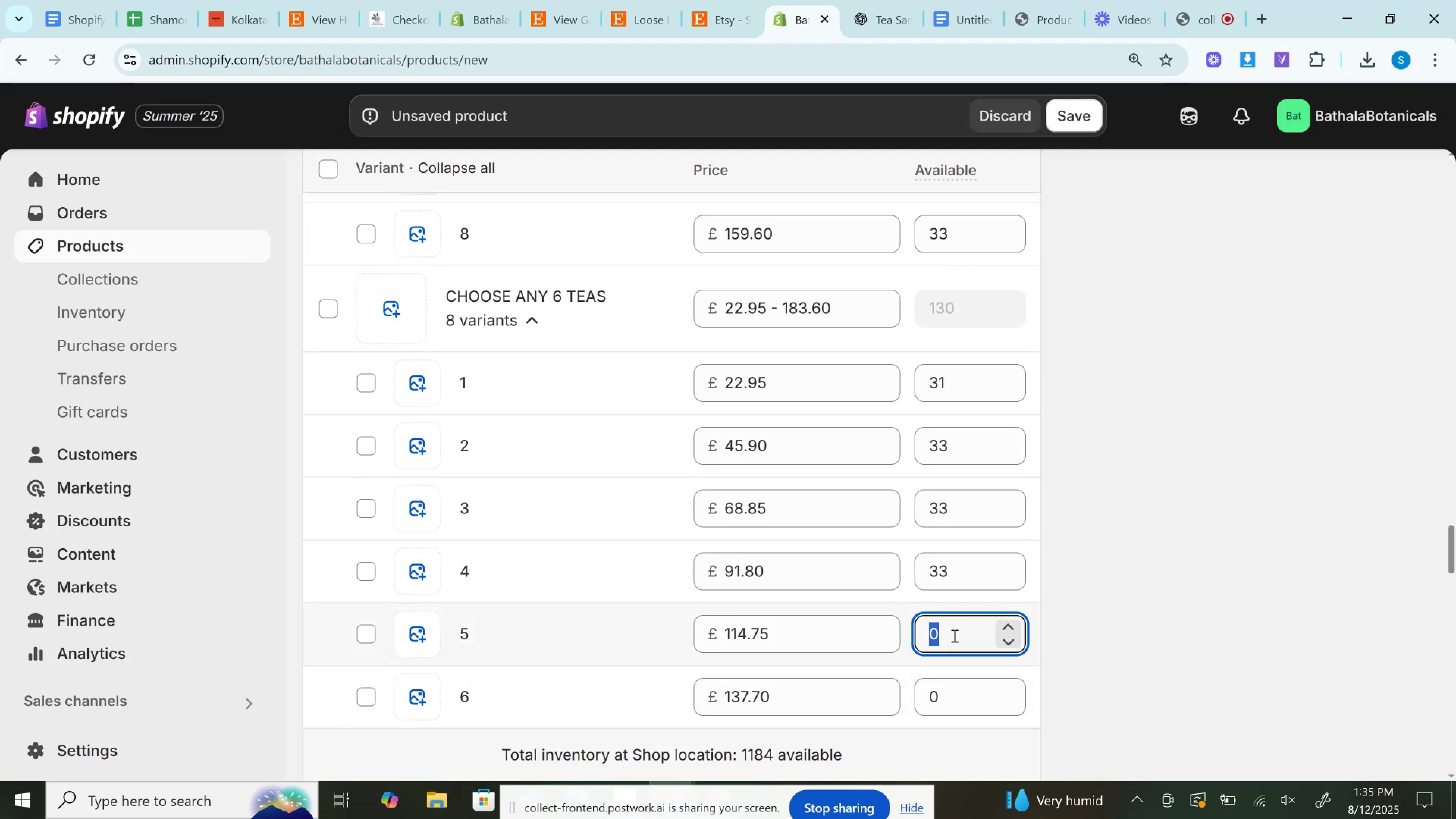 
key(Control+V)
 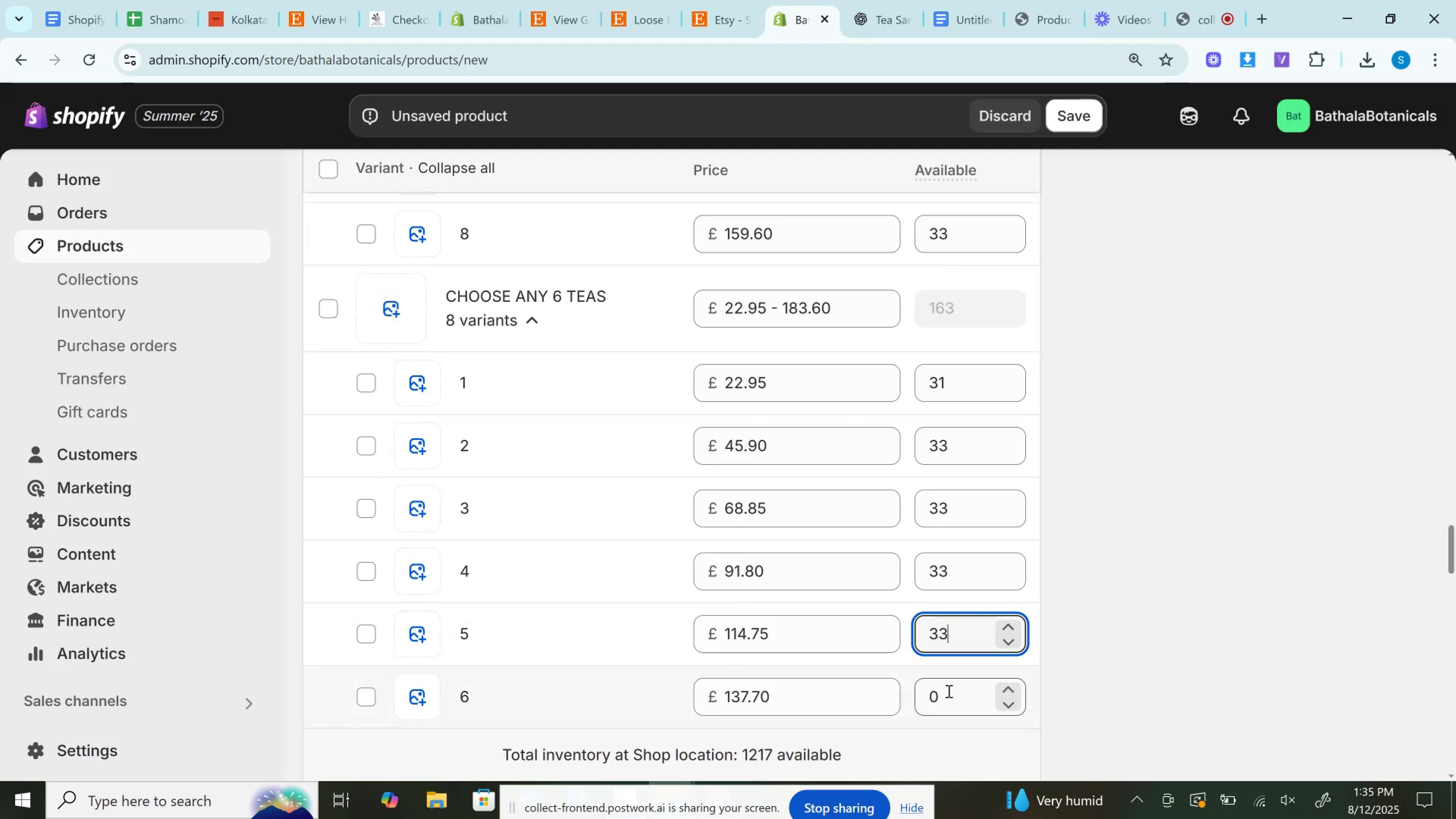 
left_click([950, 703])
 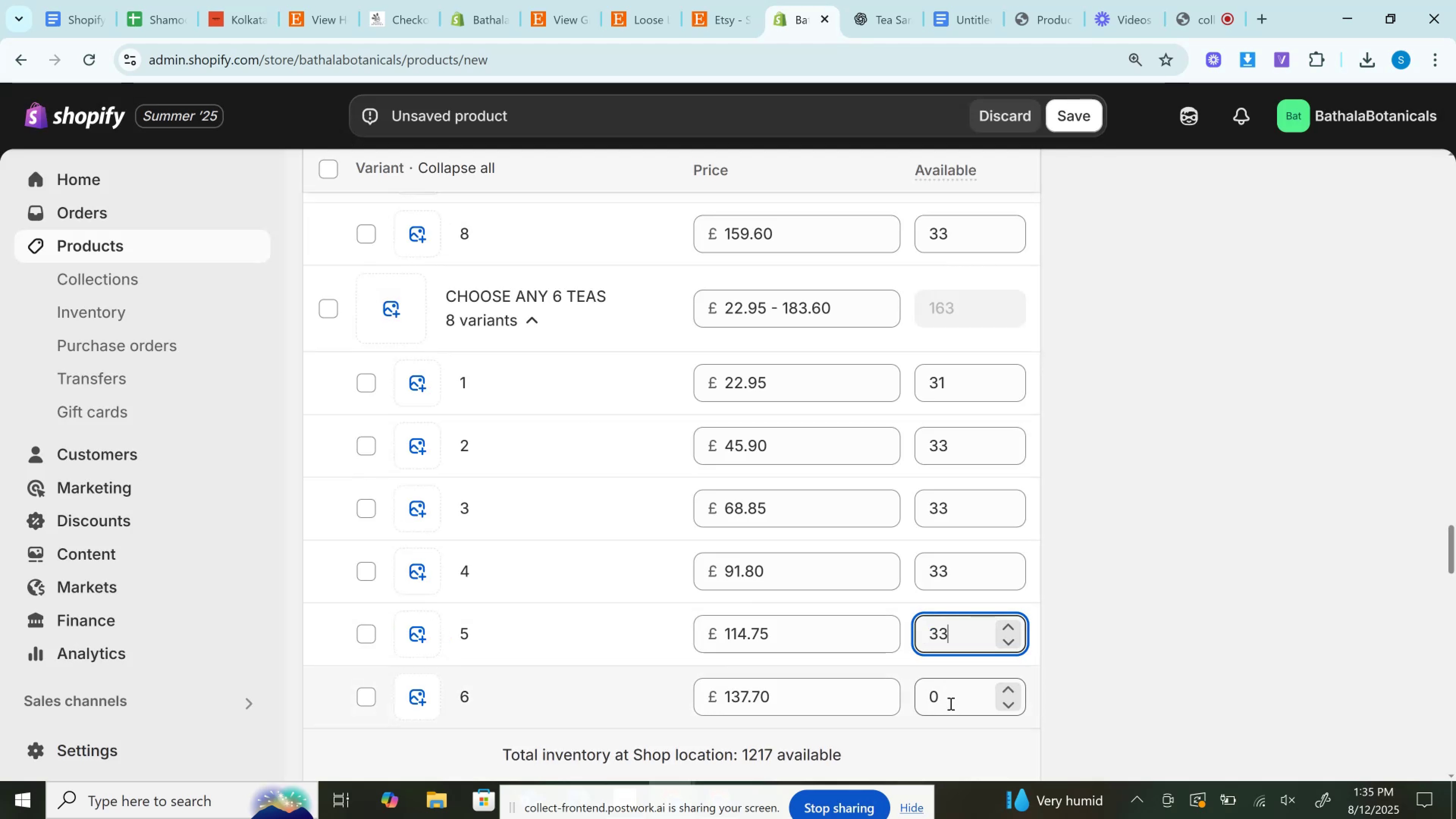 
key(Control+V)
 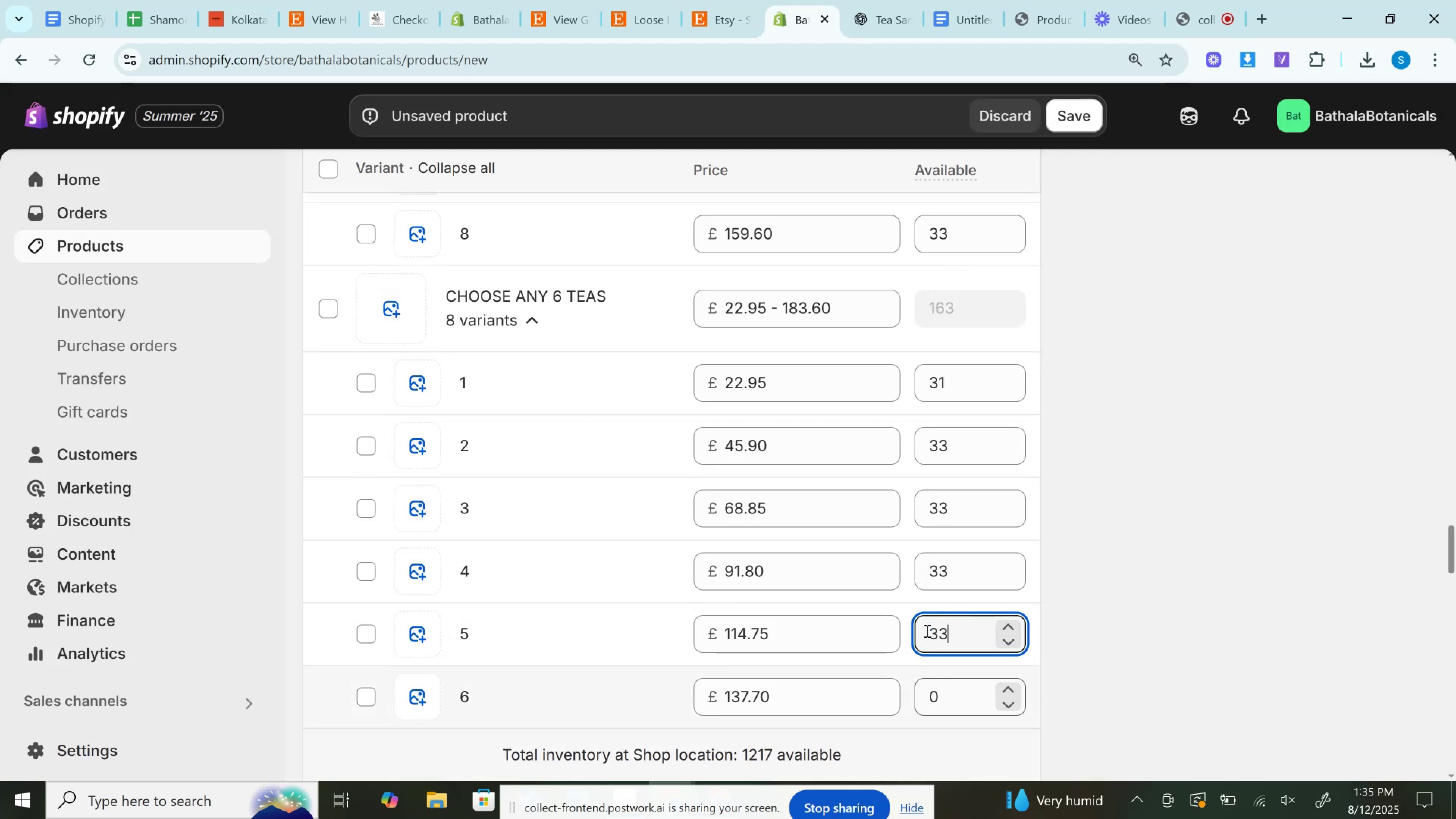 
scroll: coordinate [924, 612], scroll_direction: down, amount: 3.0
 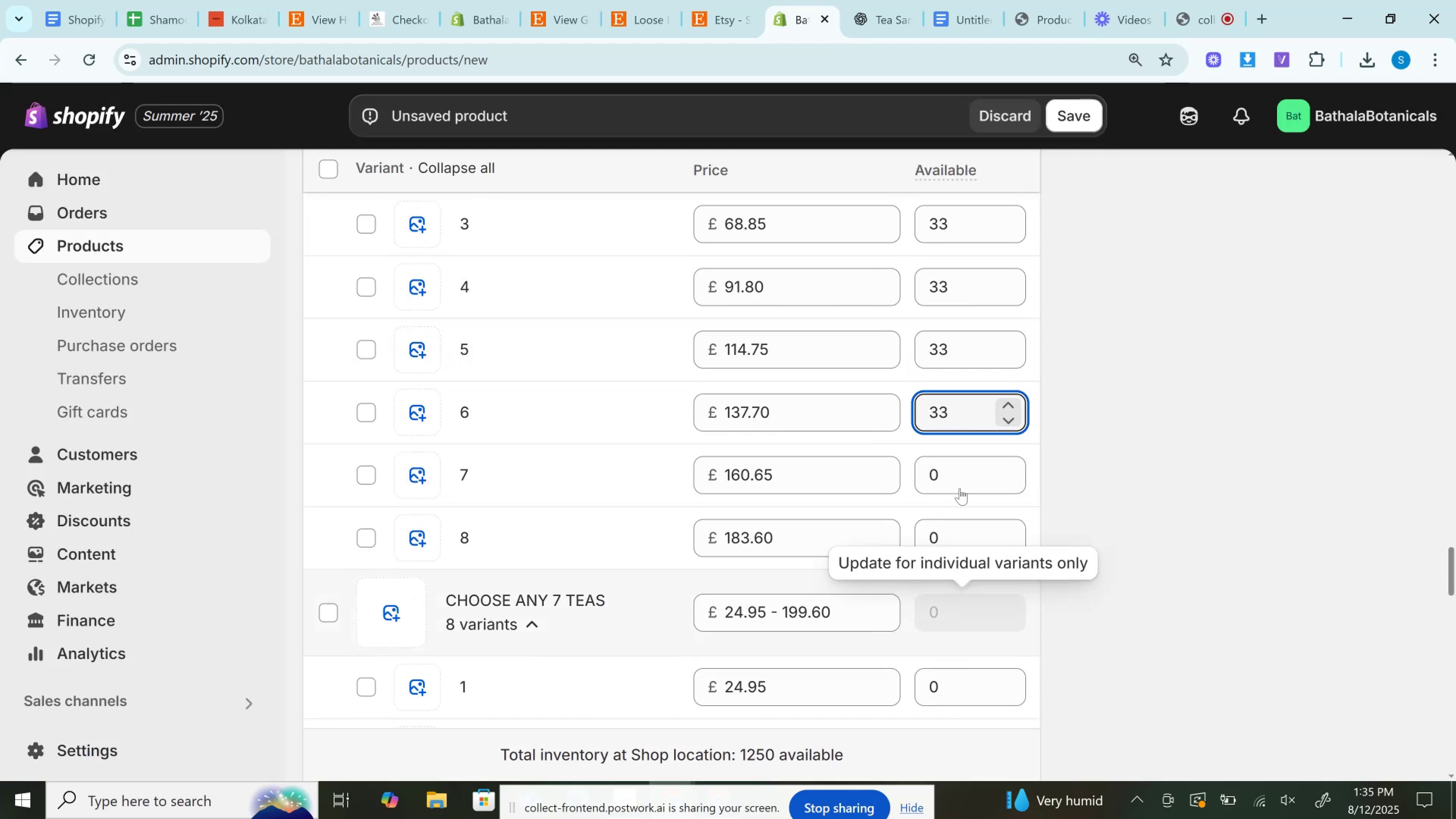 
left_click([960, 470])
 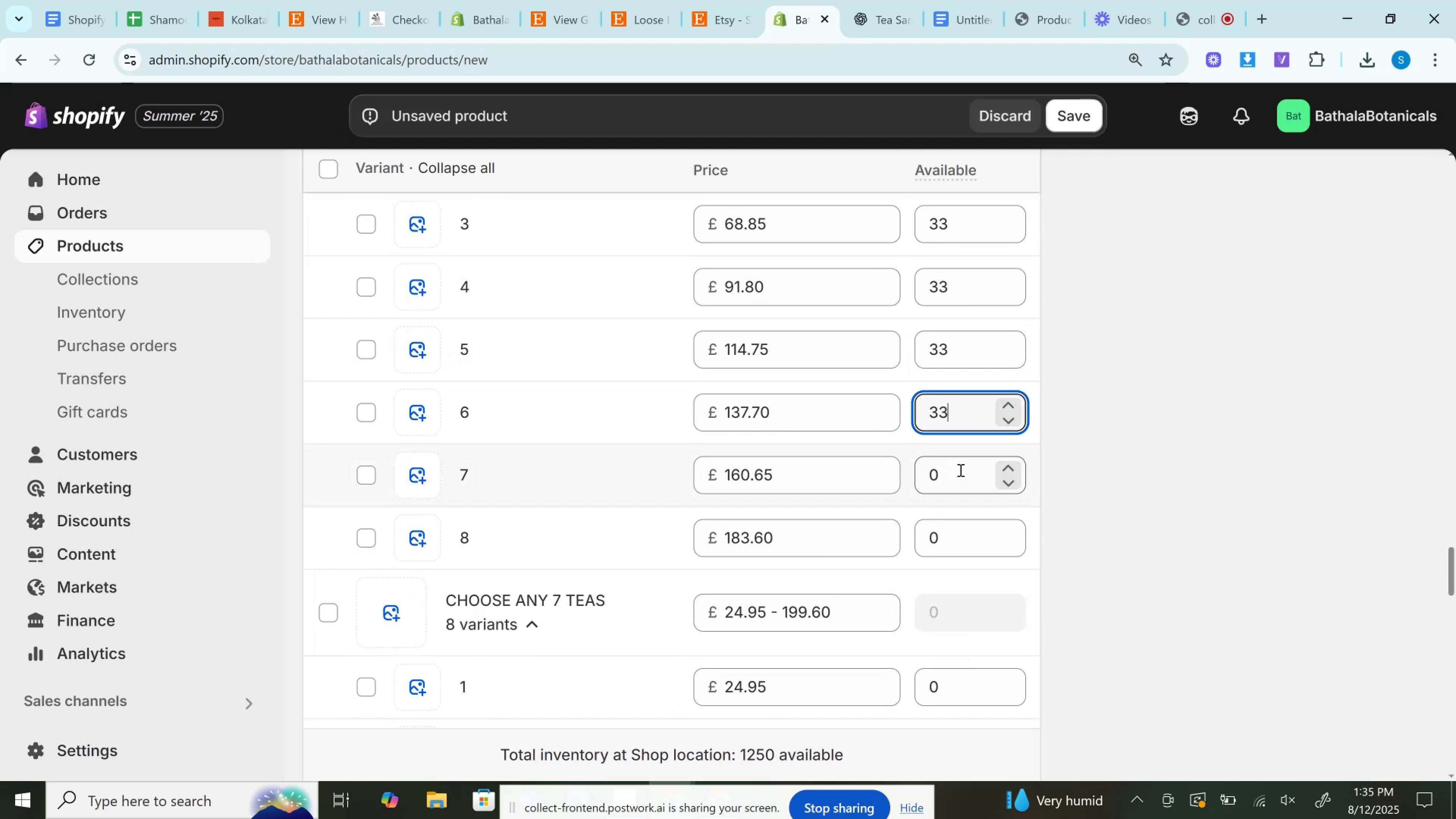 
key(Control+V)
 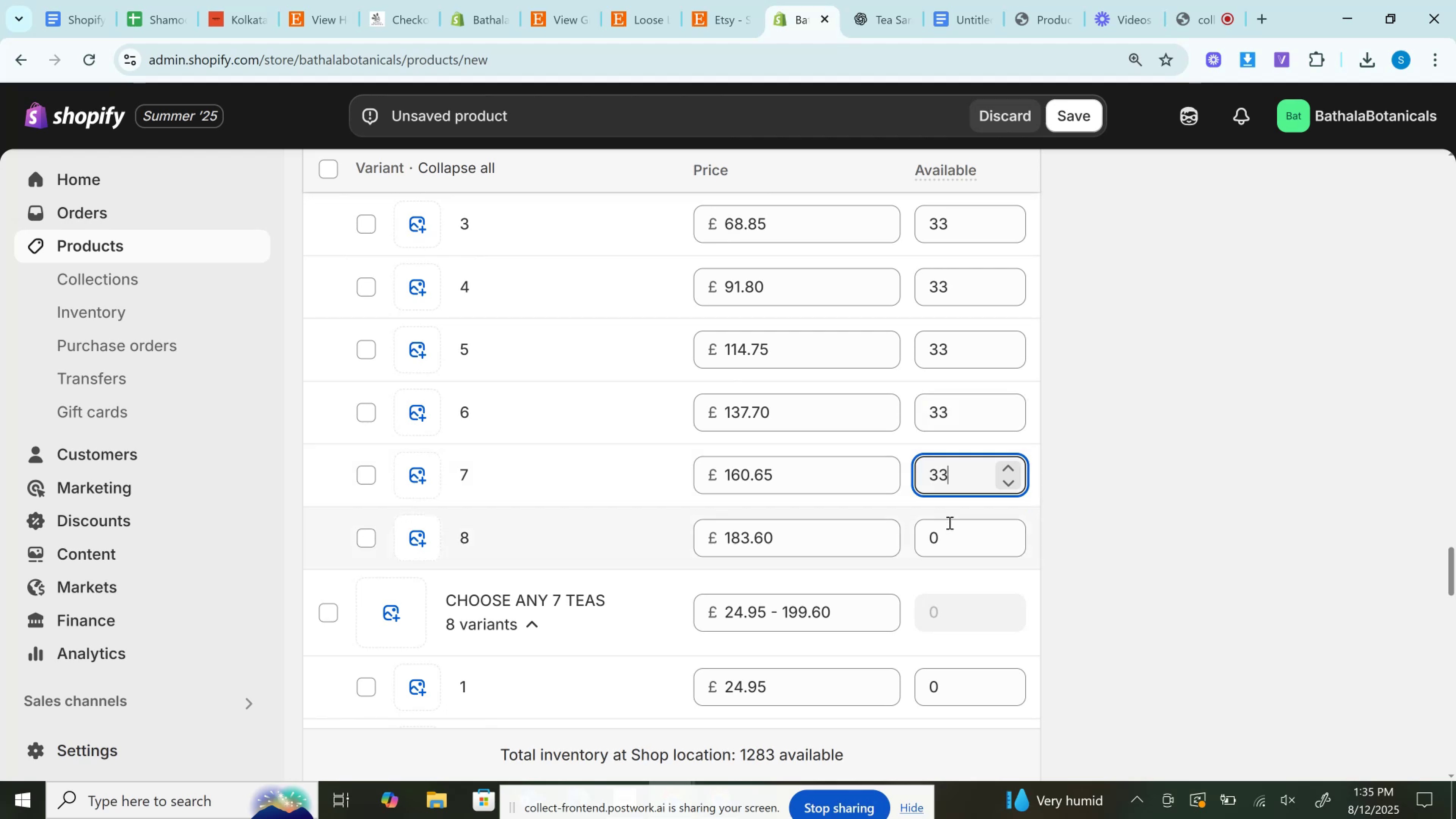 
left_click([949, 526])
 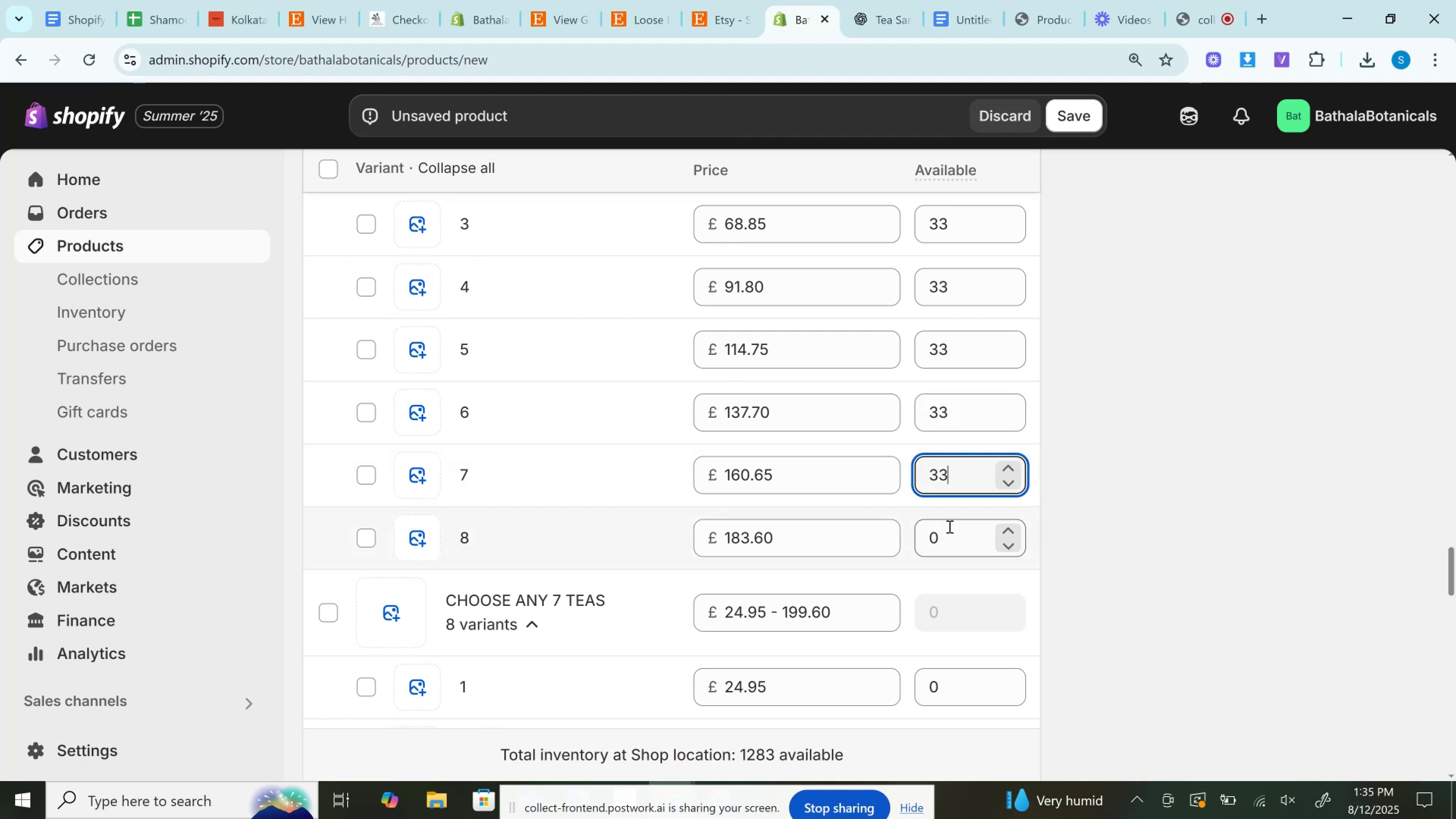 
key(Control+V)
 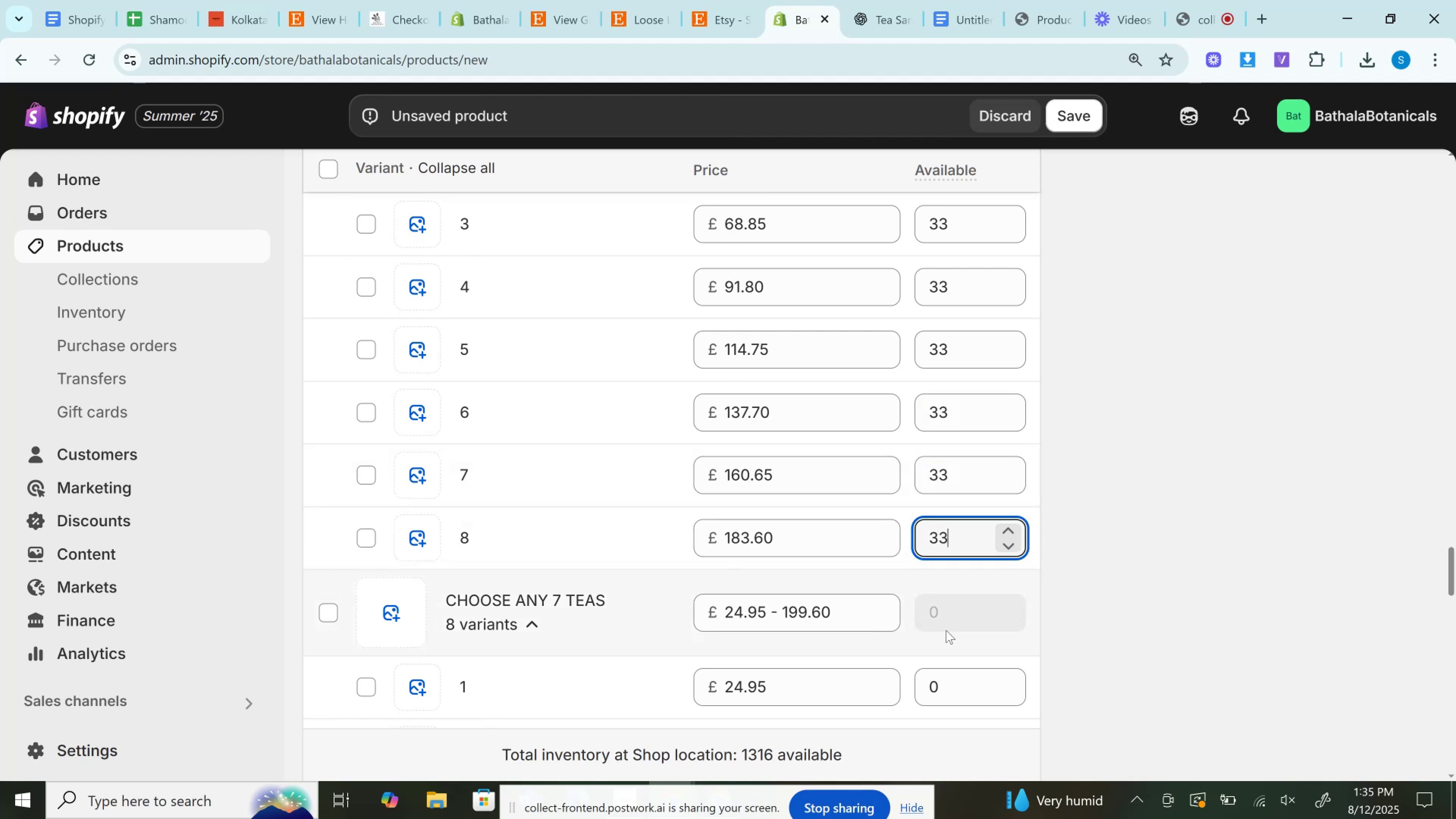 
left_click([943, 698])
 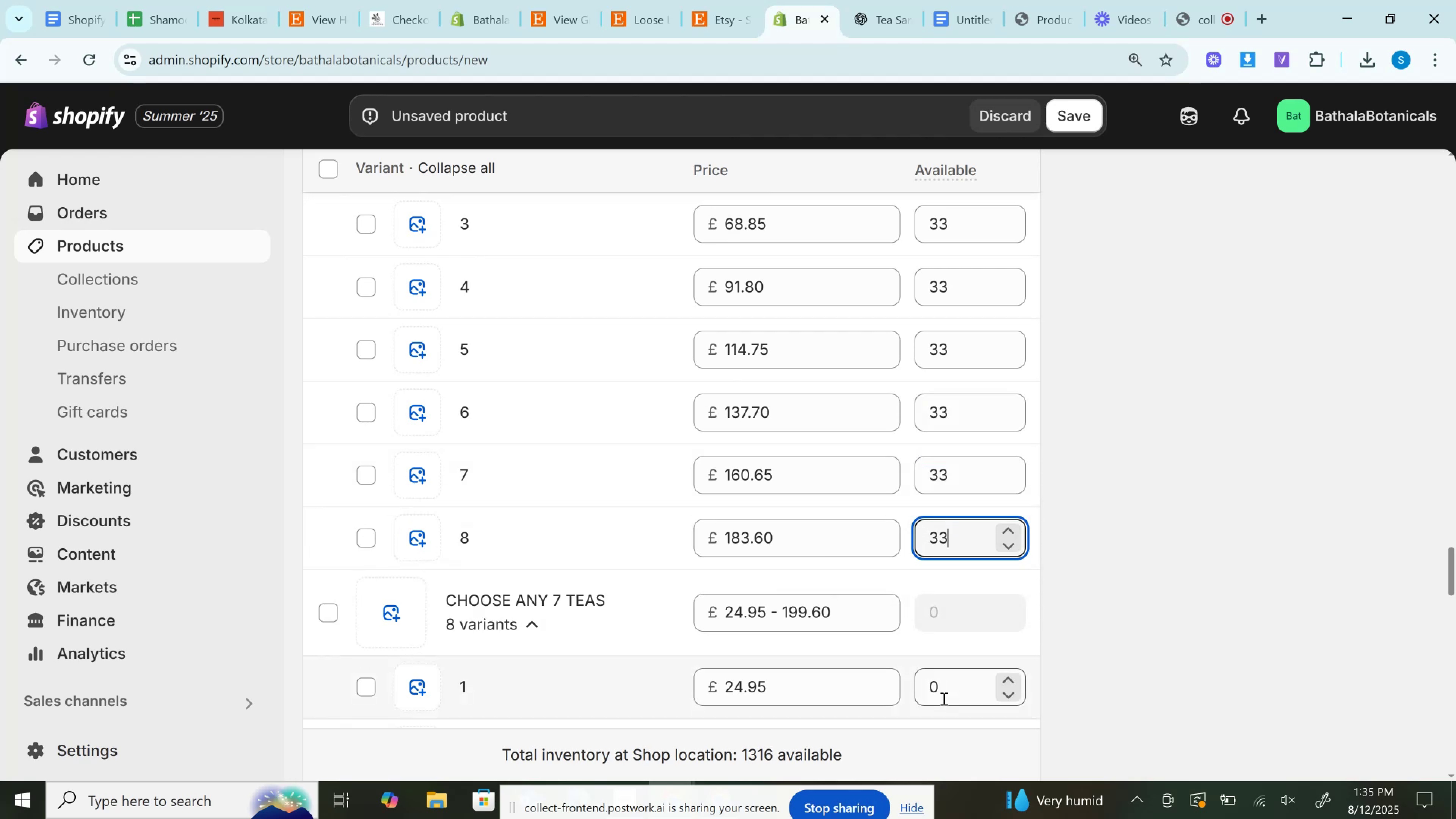 
key(Control+V)
 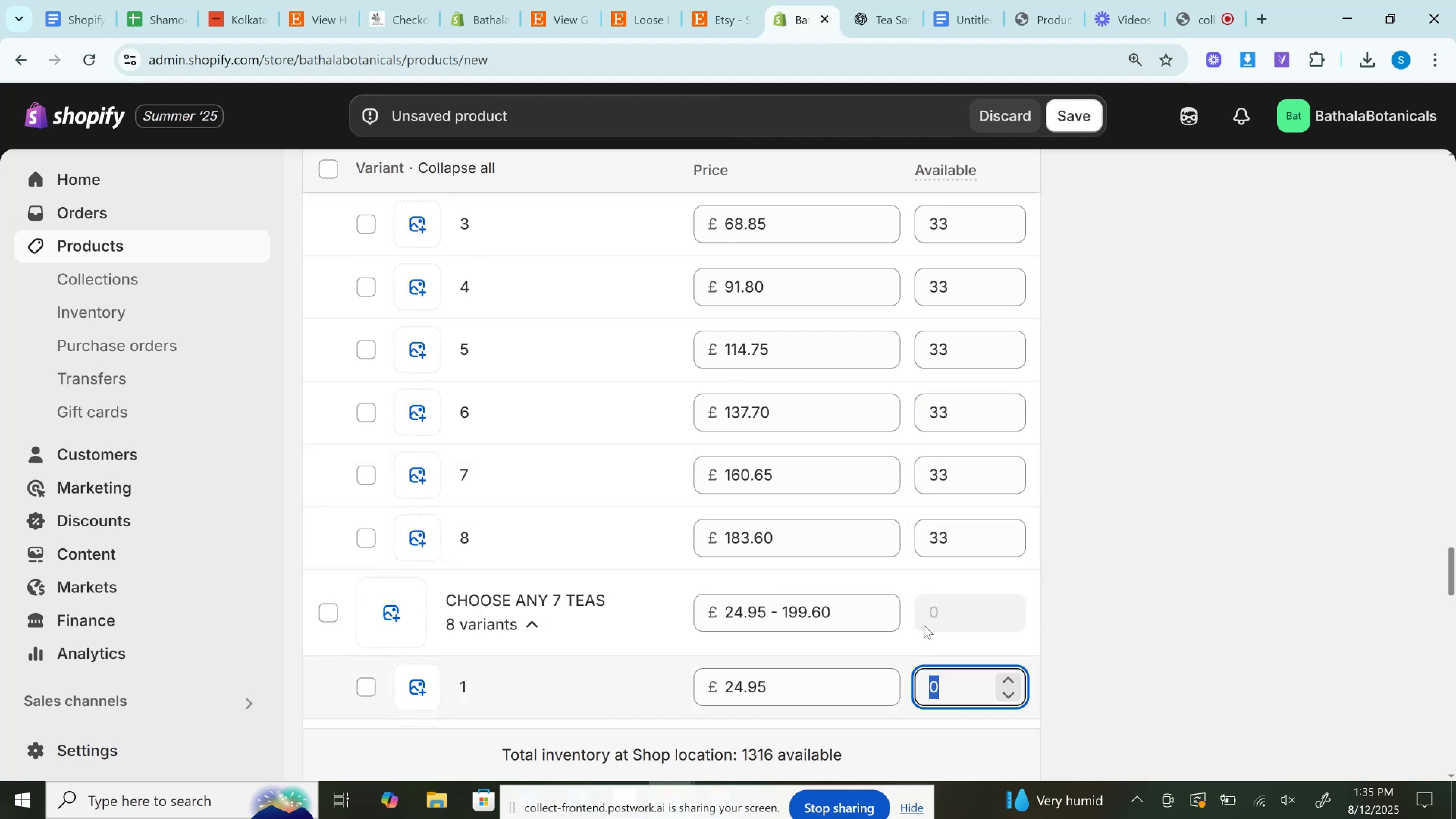 
scroll: coordinate [923, 622], scroll_direction: down, amount: 3.0
 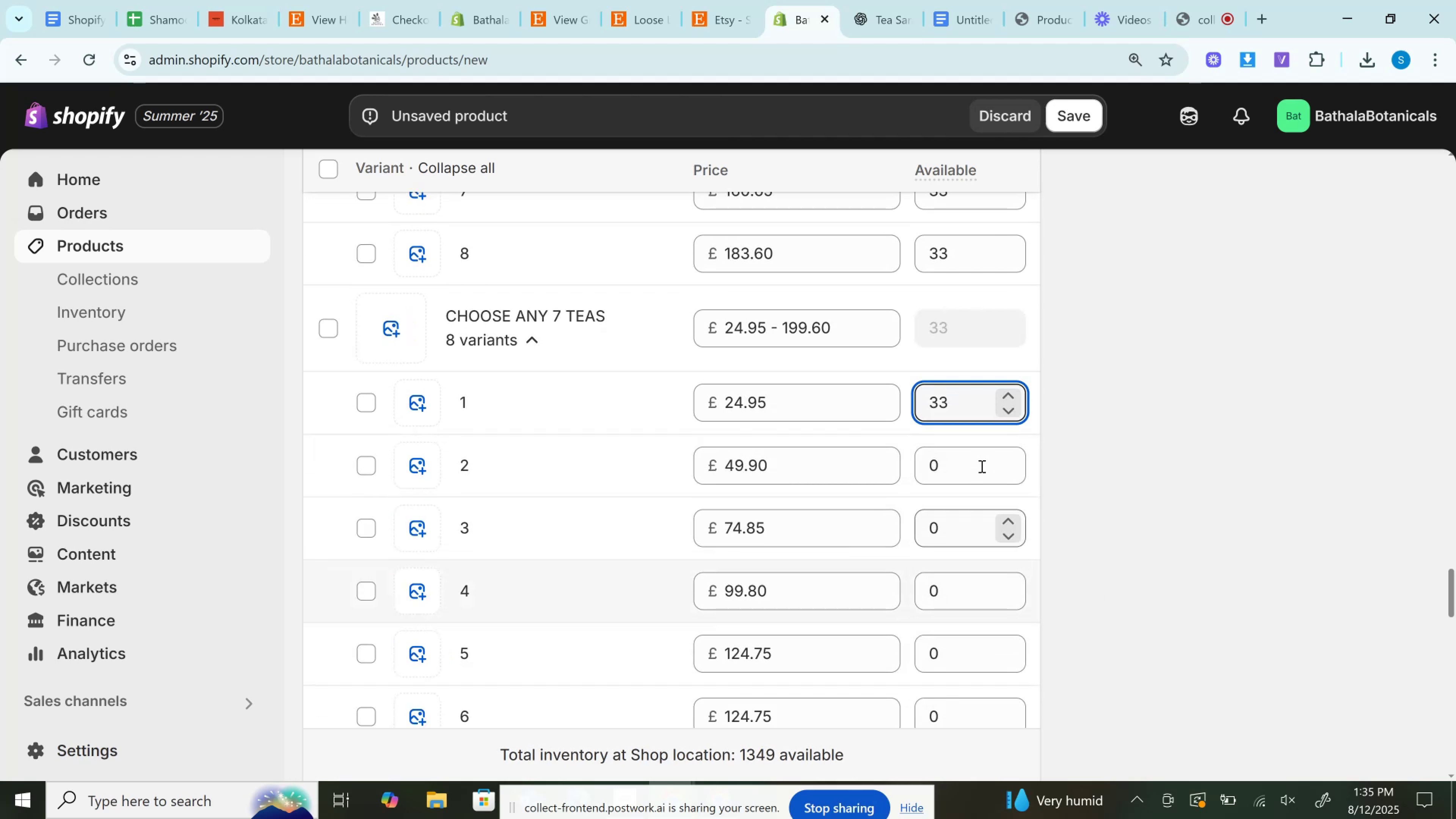 
left_click([954, 471])
 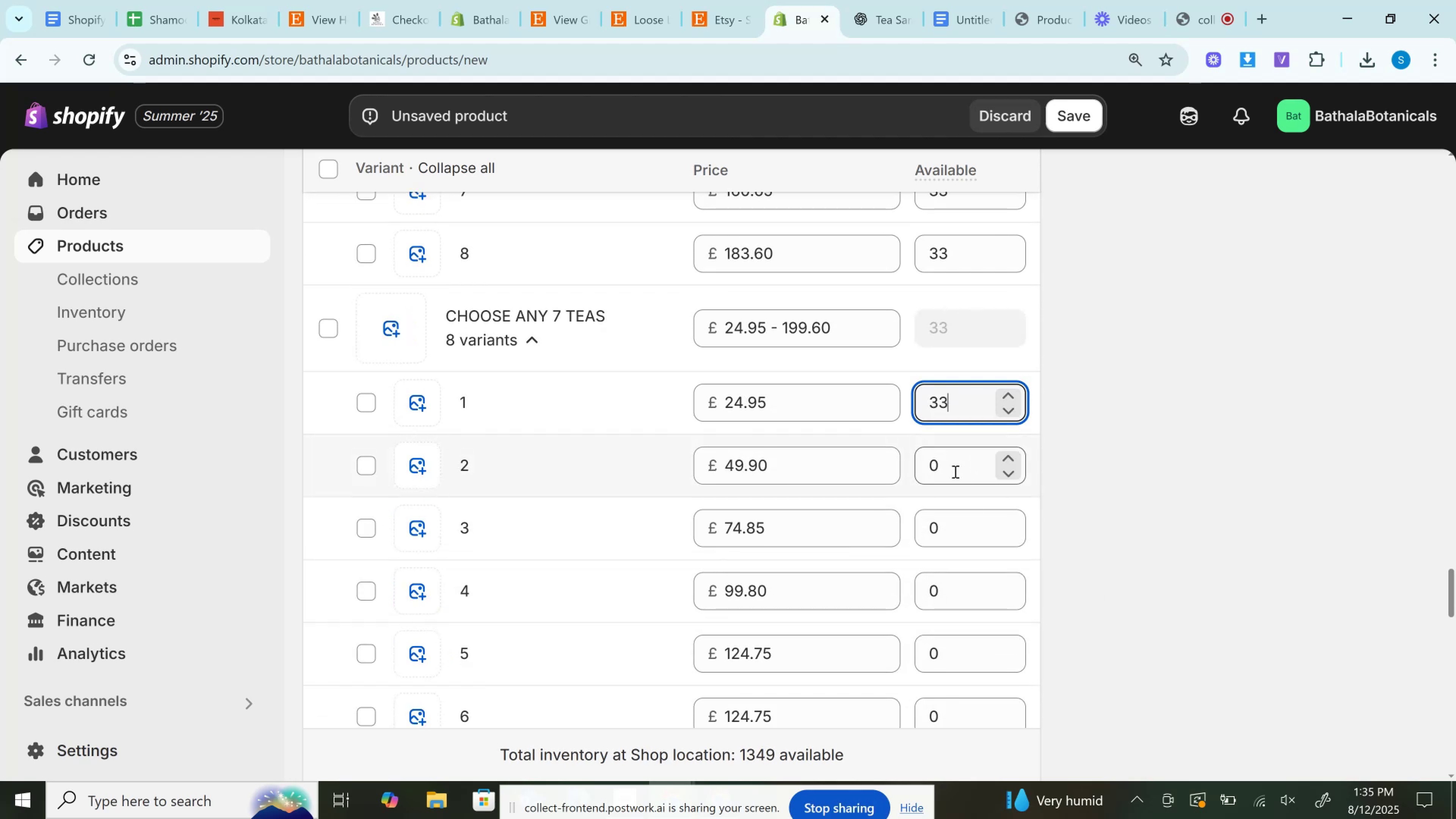 
key(Control+V)
 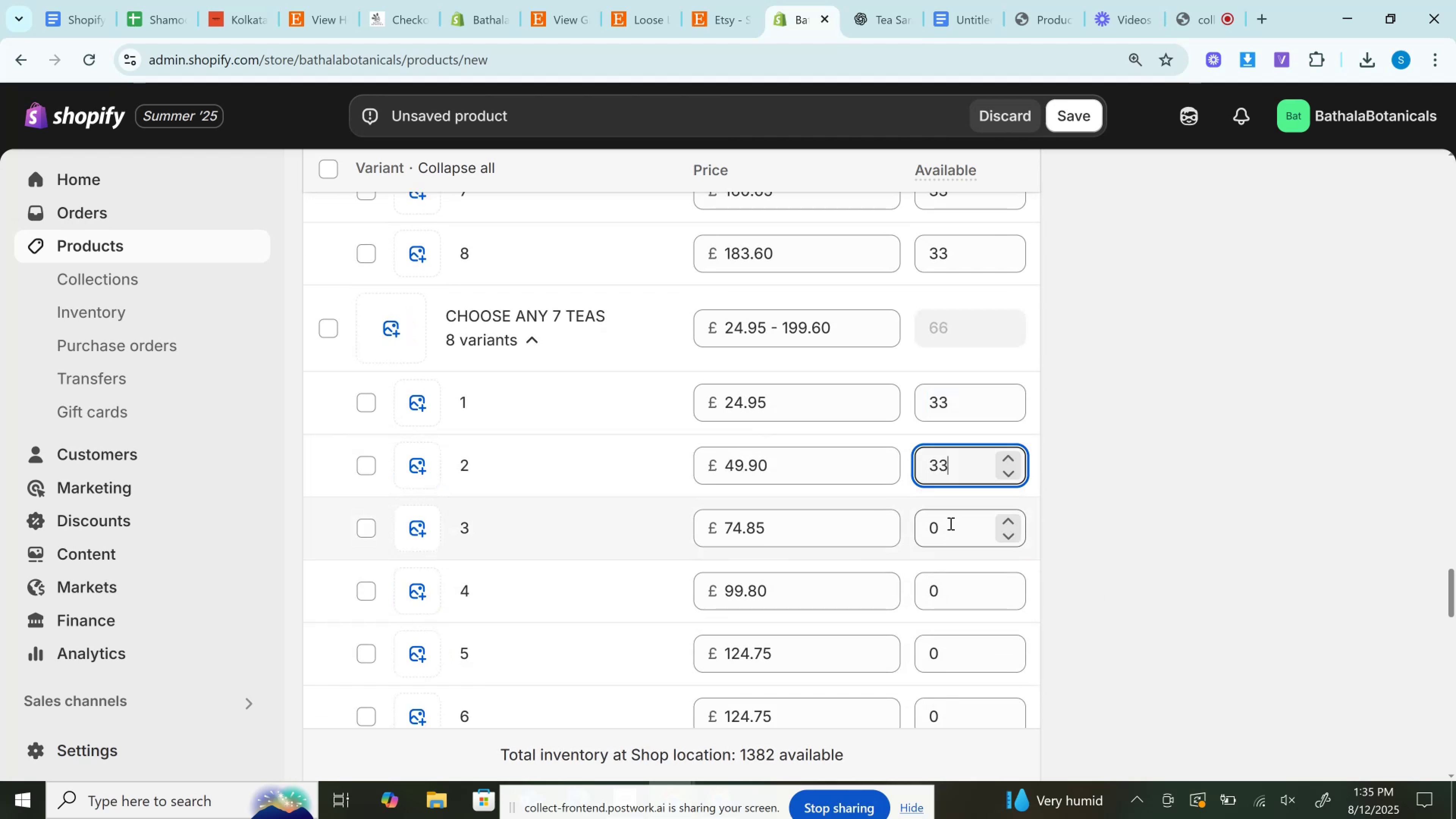 
left_click([950, 523])
 